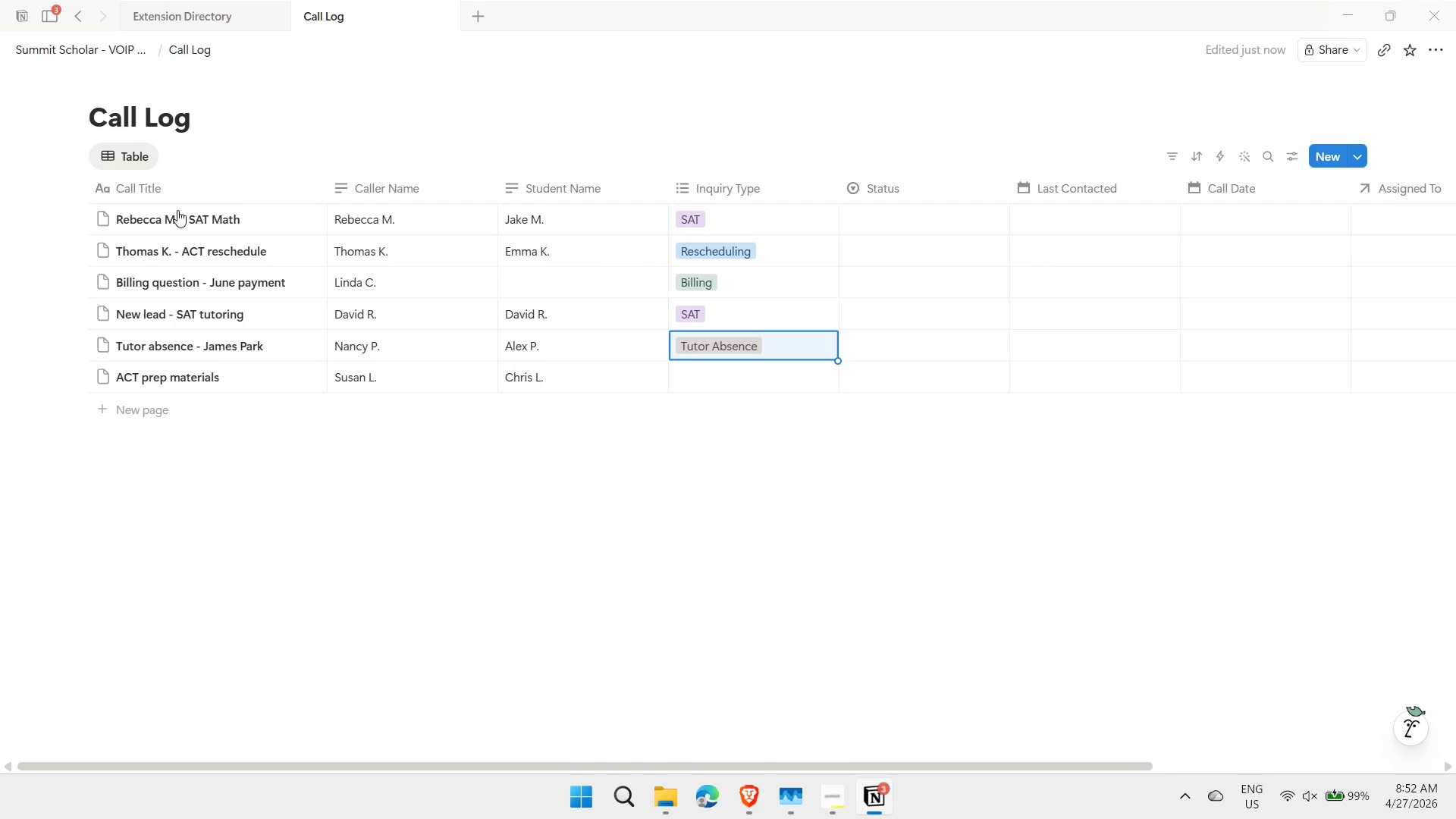 
key(ArrowDown)
 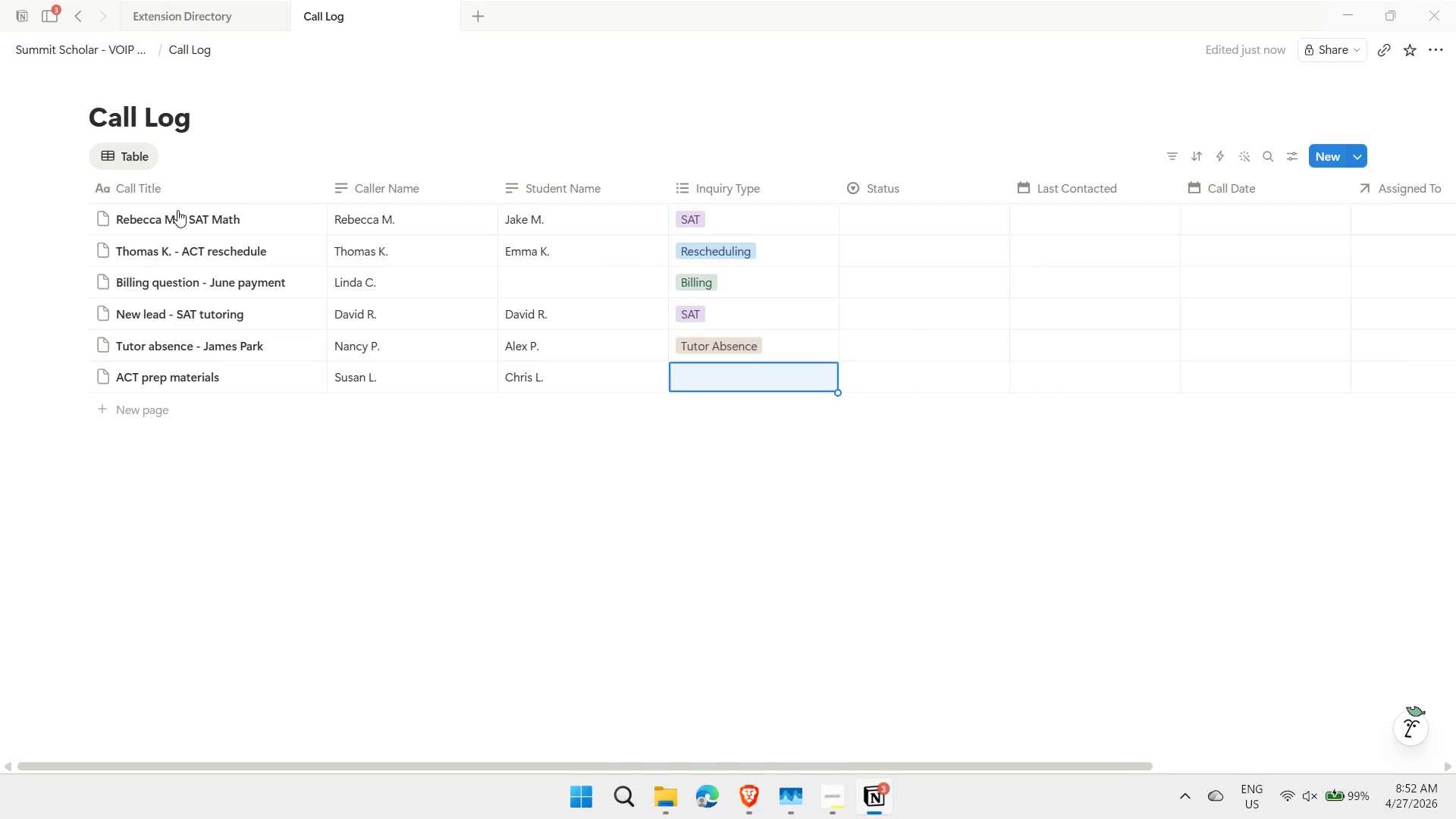 
type(ACT)
 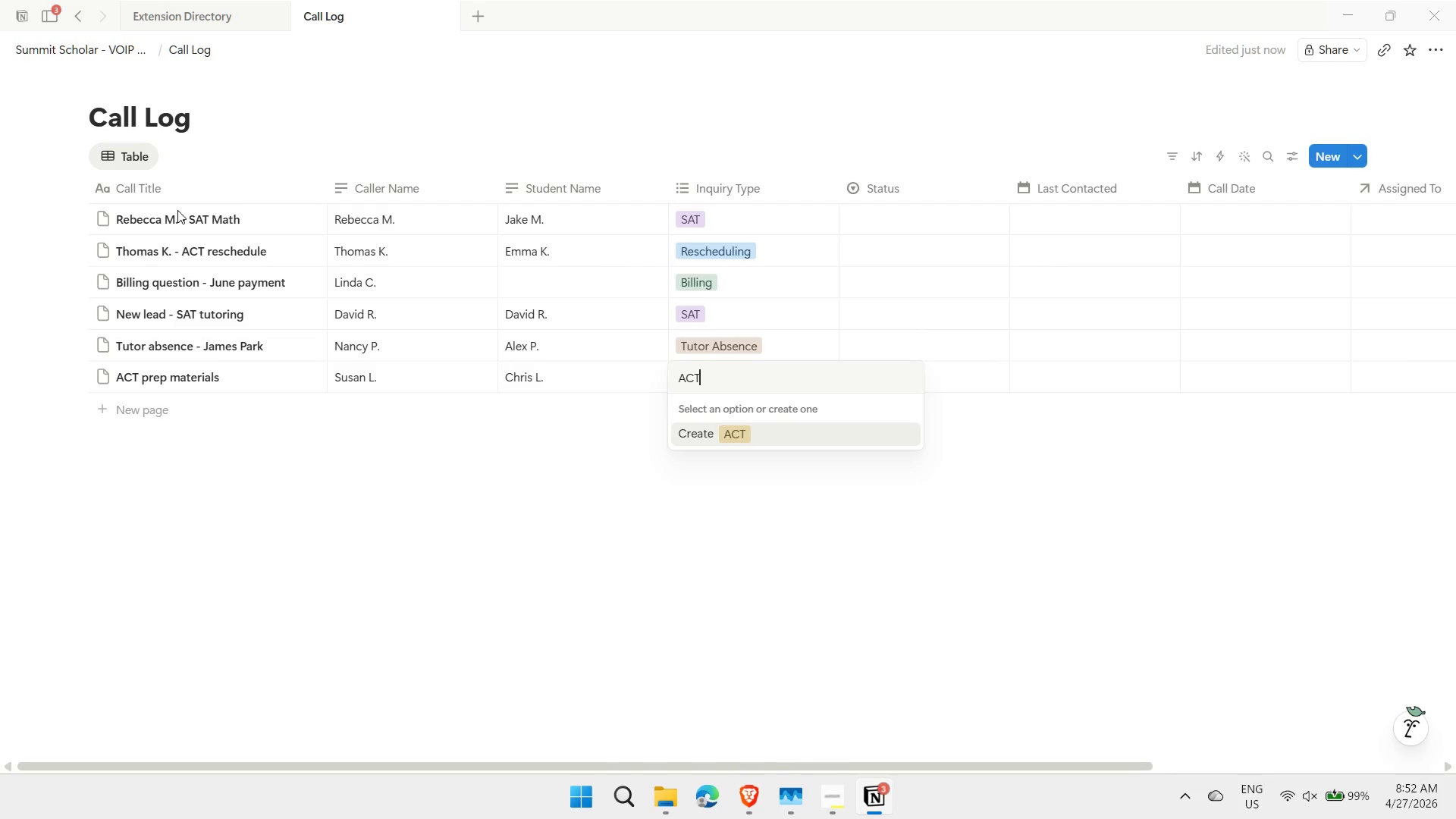 
key(Enter)
 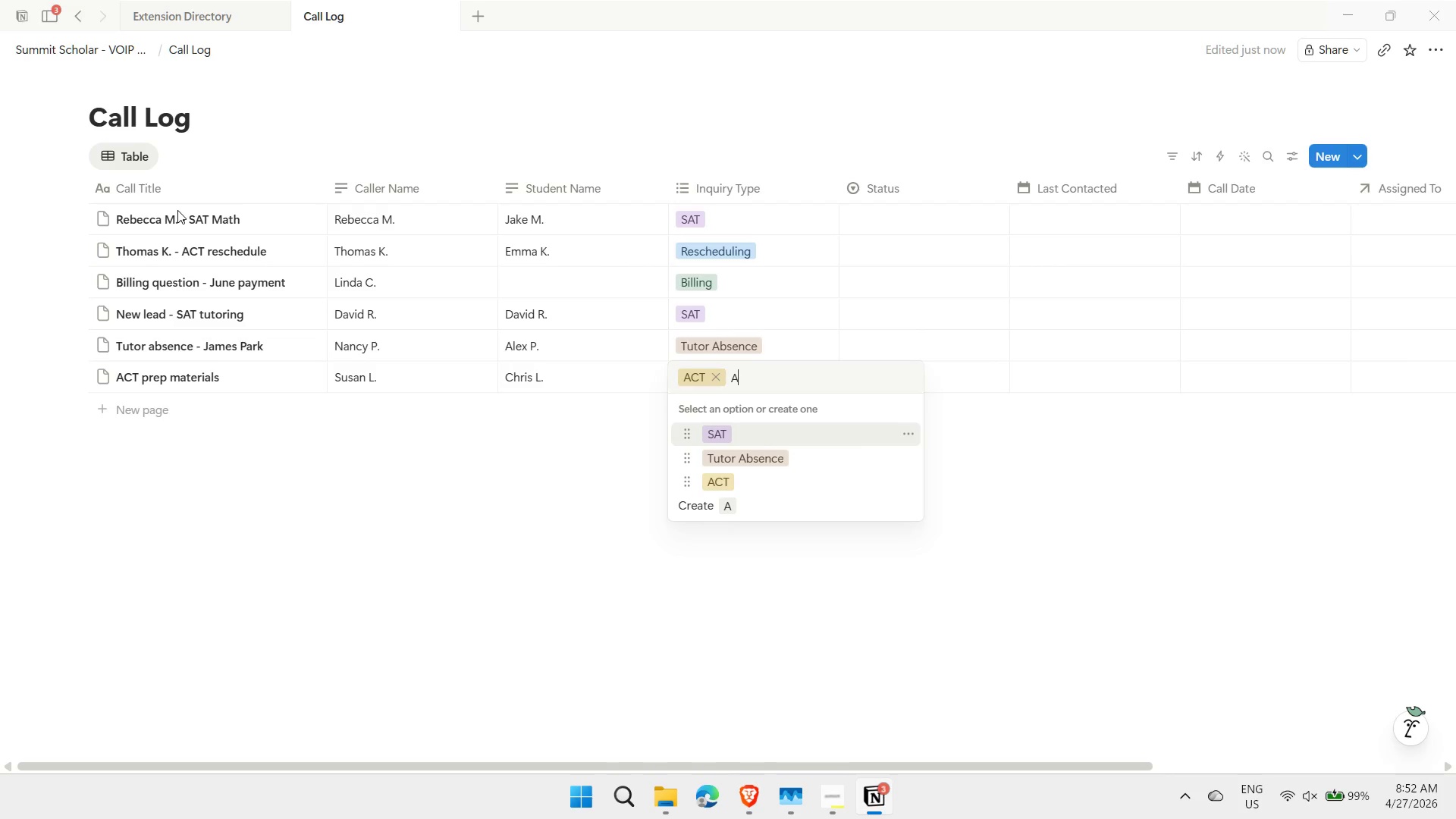 
key(Escape)
 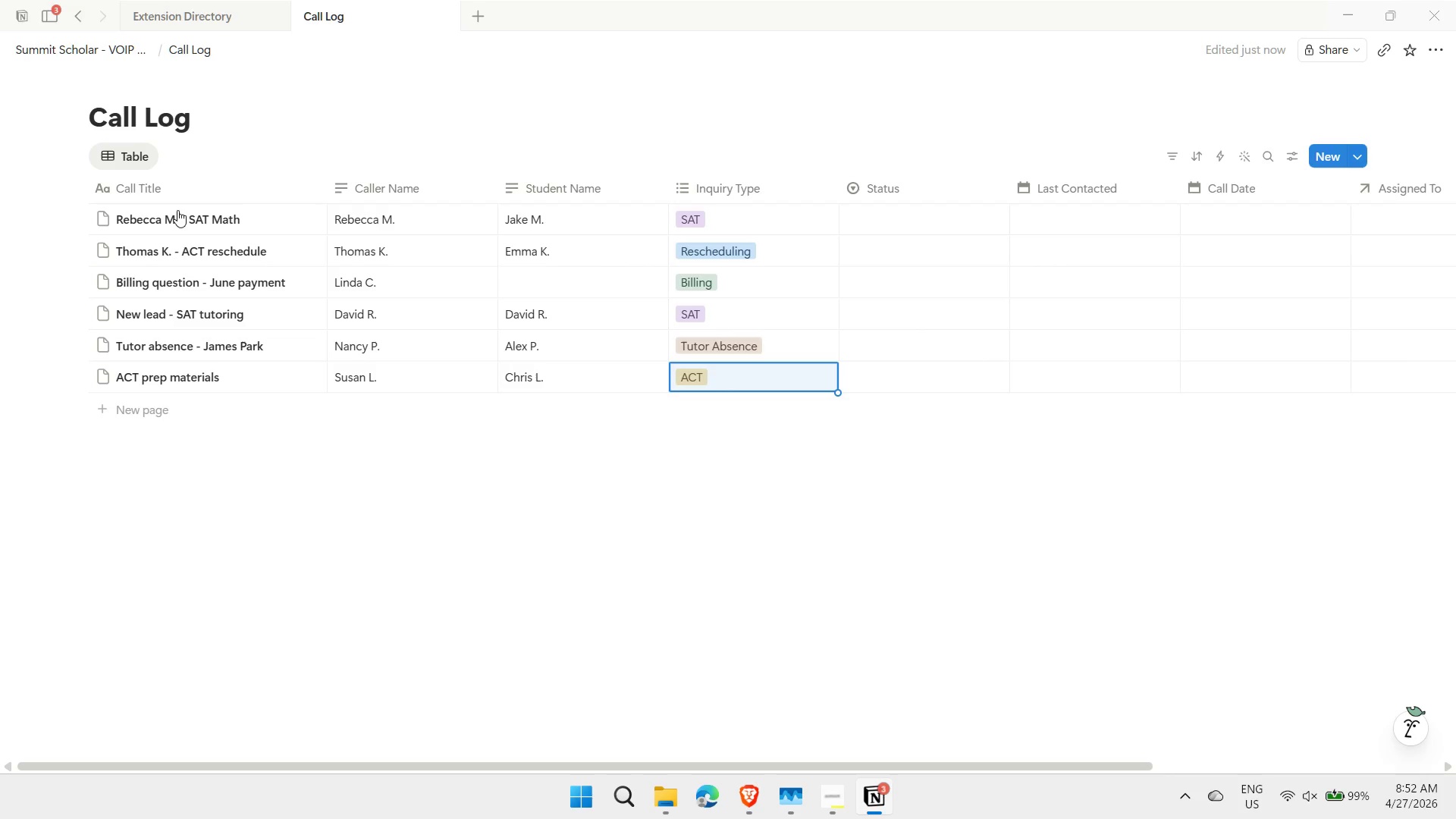 
key(ArrowRight)
 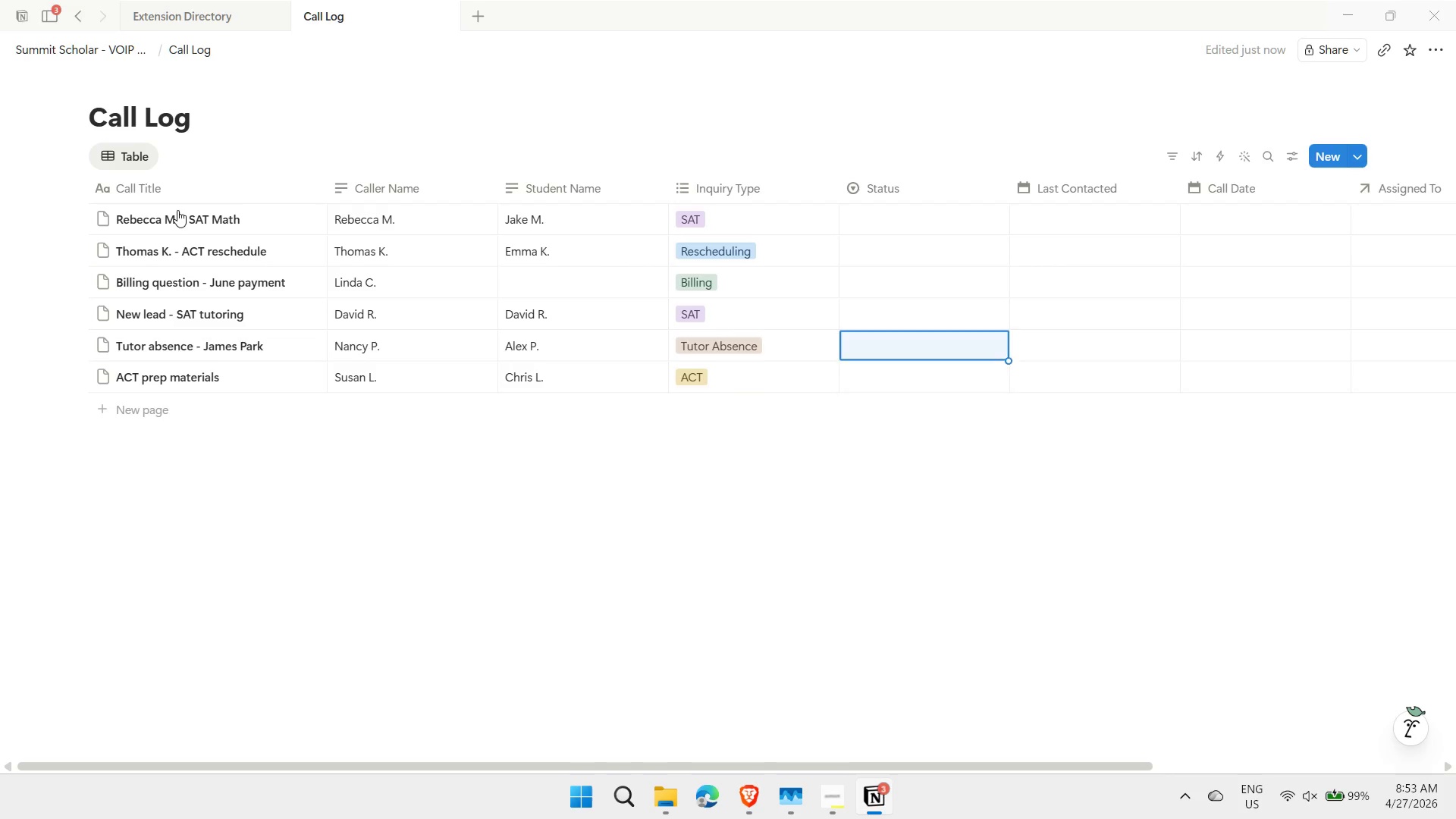 
key(ArrowUp)
 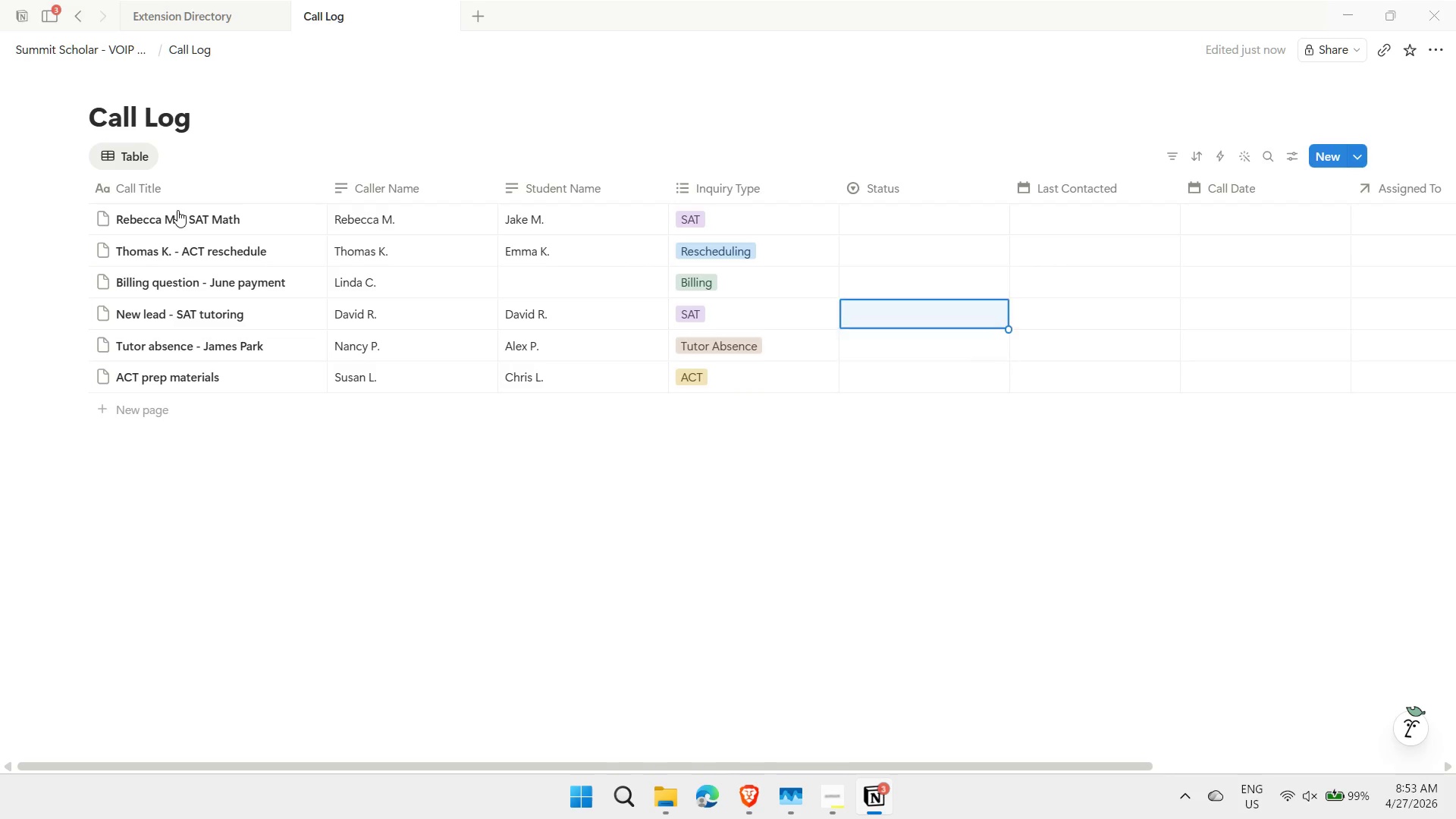 
key(ArrowUp)
 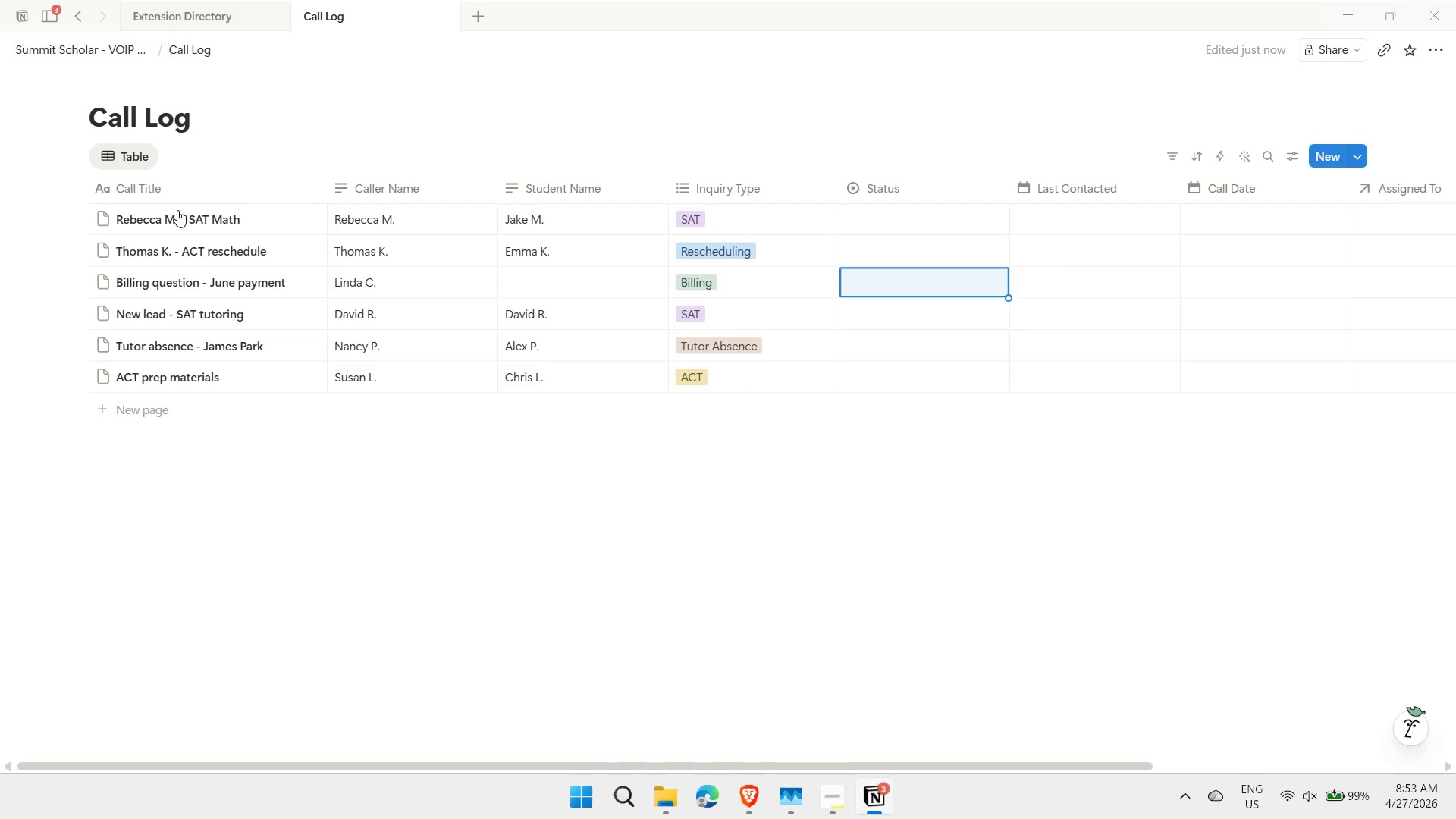 
key(ArrowUp)
 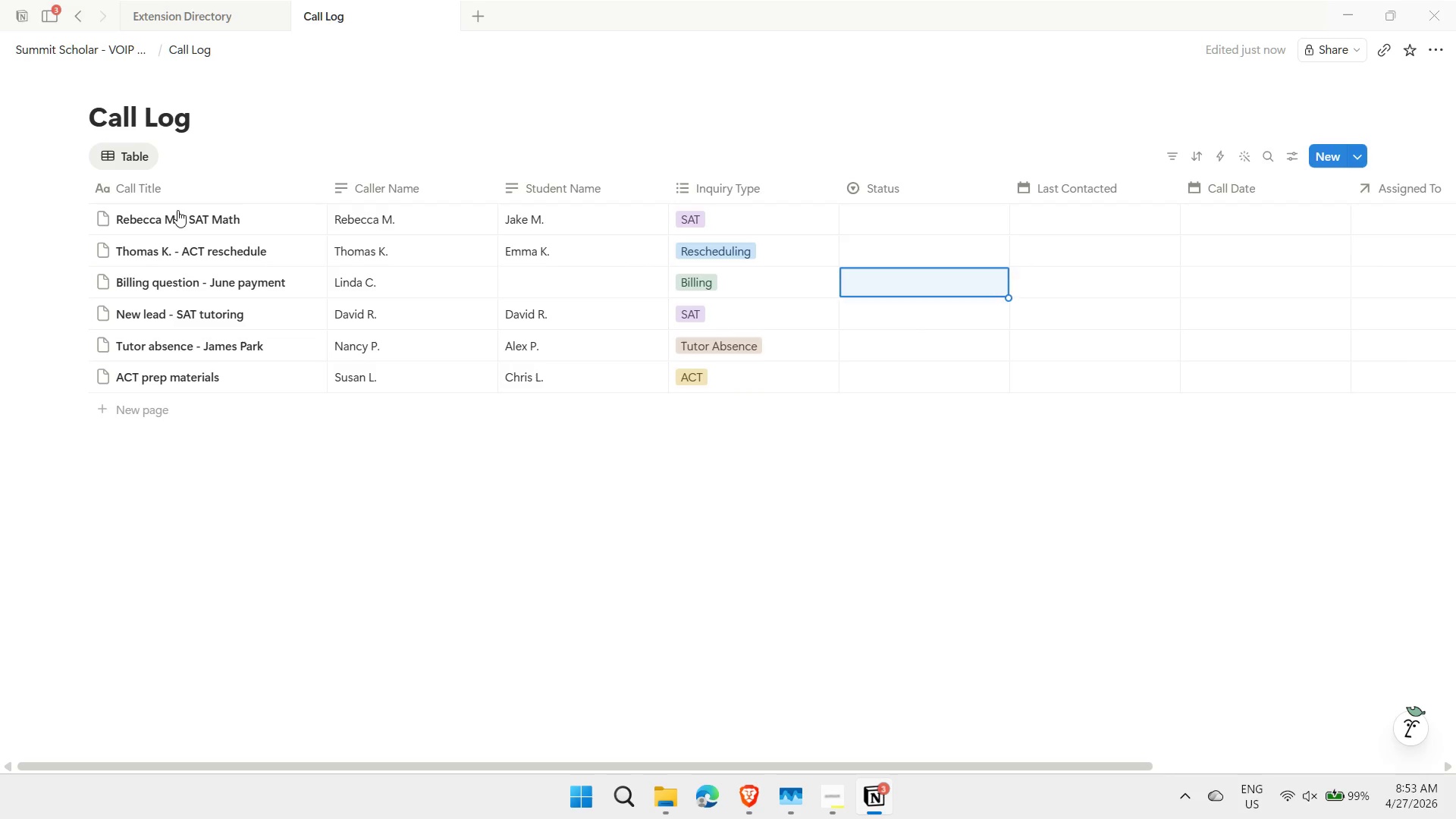 
key(ArrowUp)
 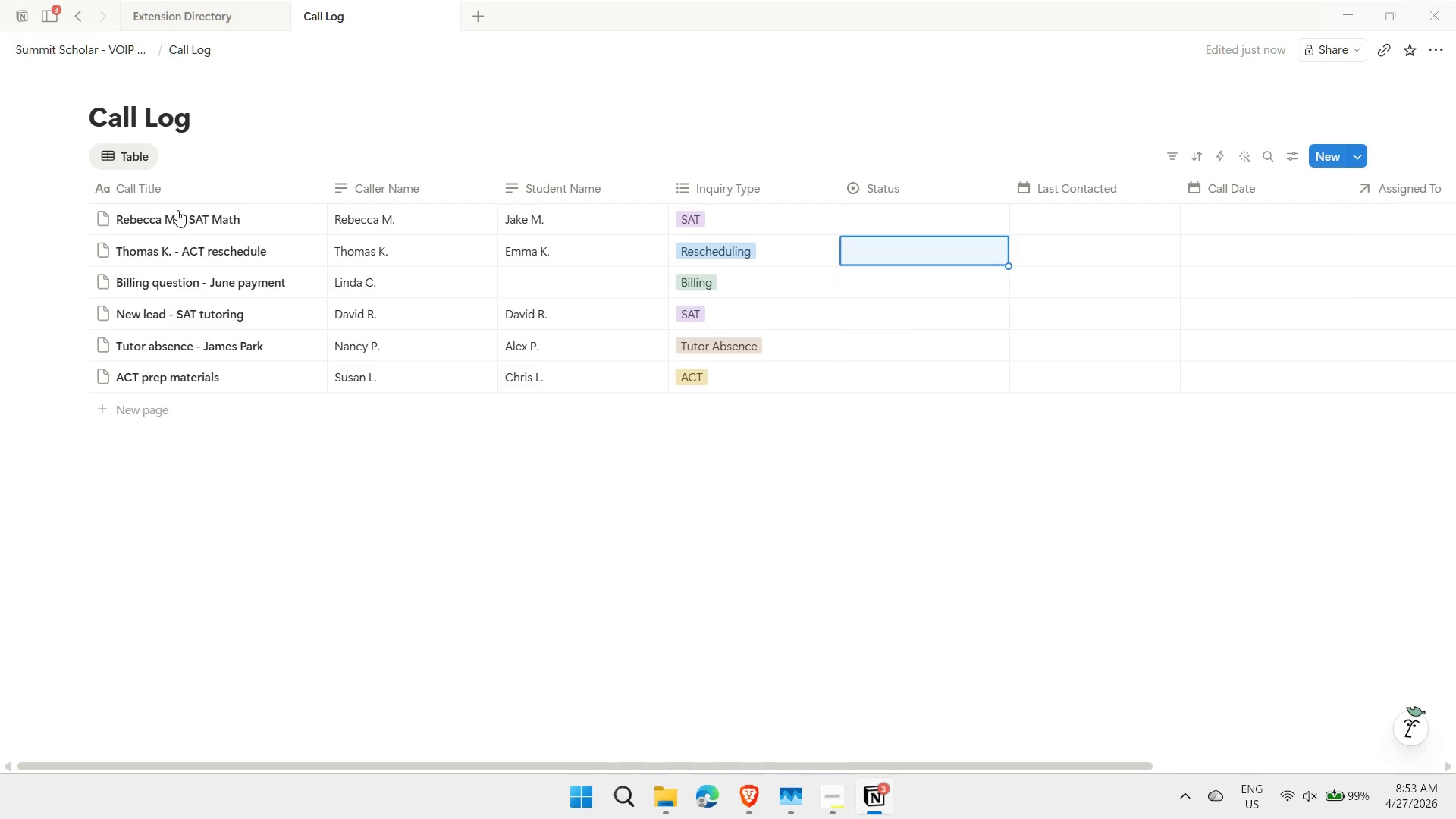 
key(ArrowUp)
 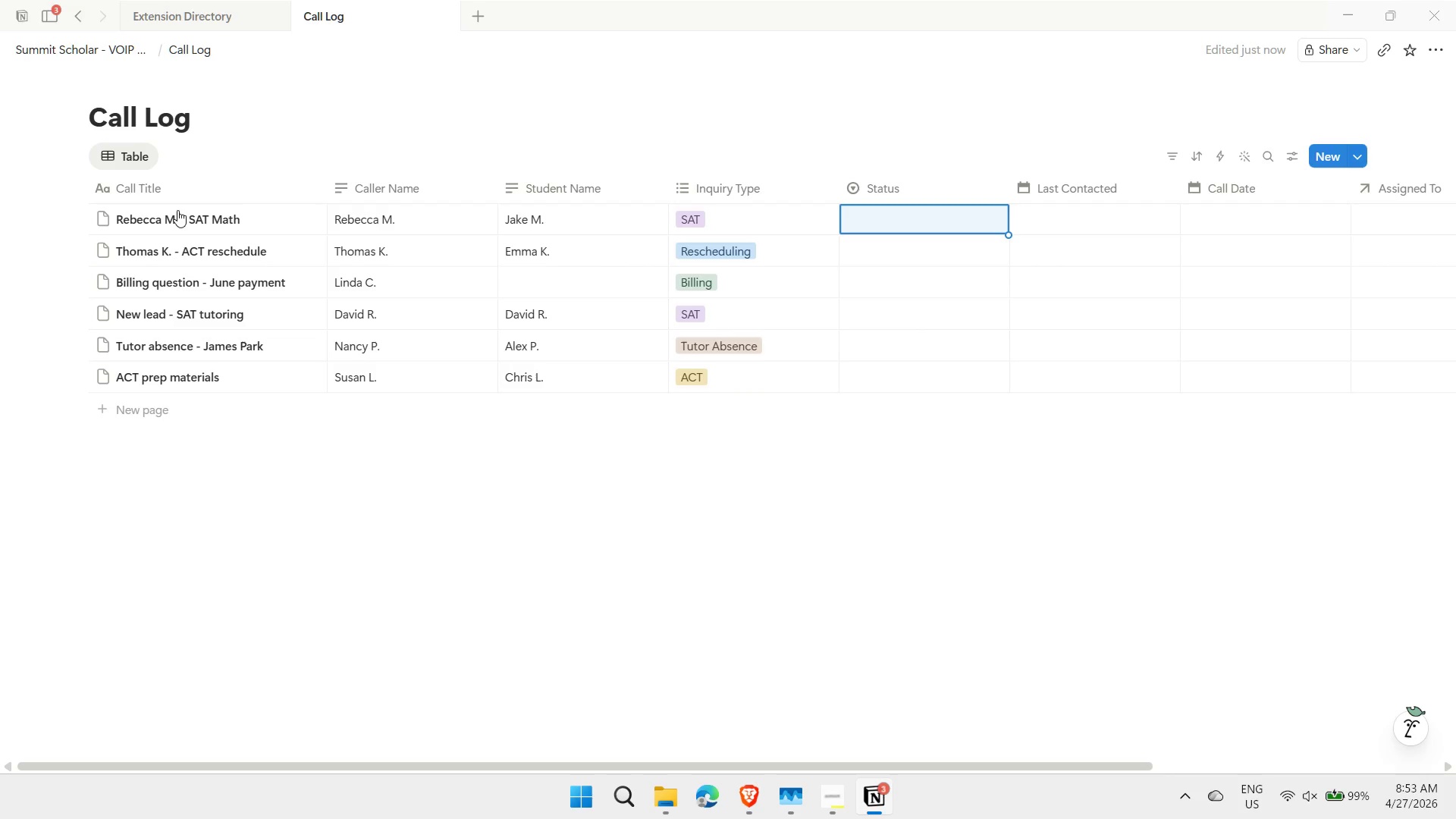 
type(Sc)
key(Backspace)
key(Backspace)
type(sCHEDULED)
 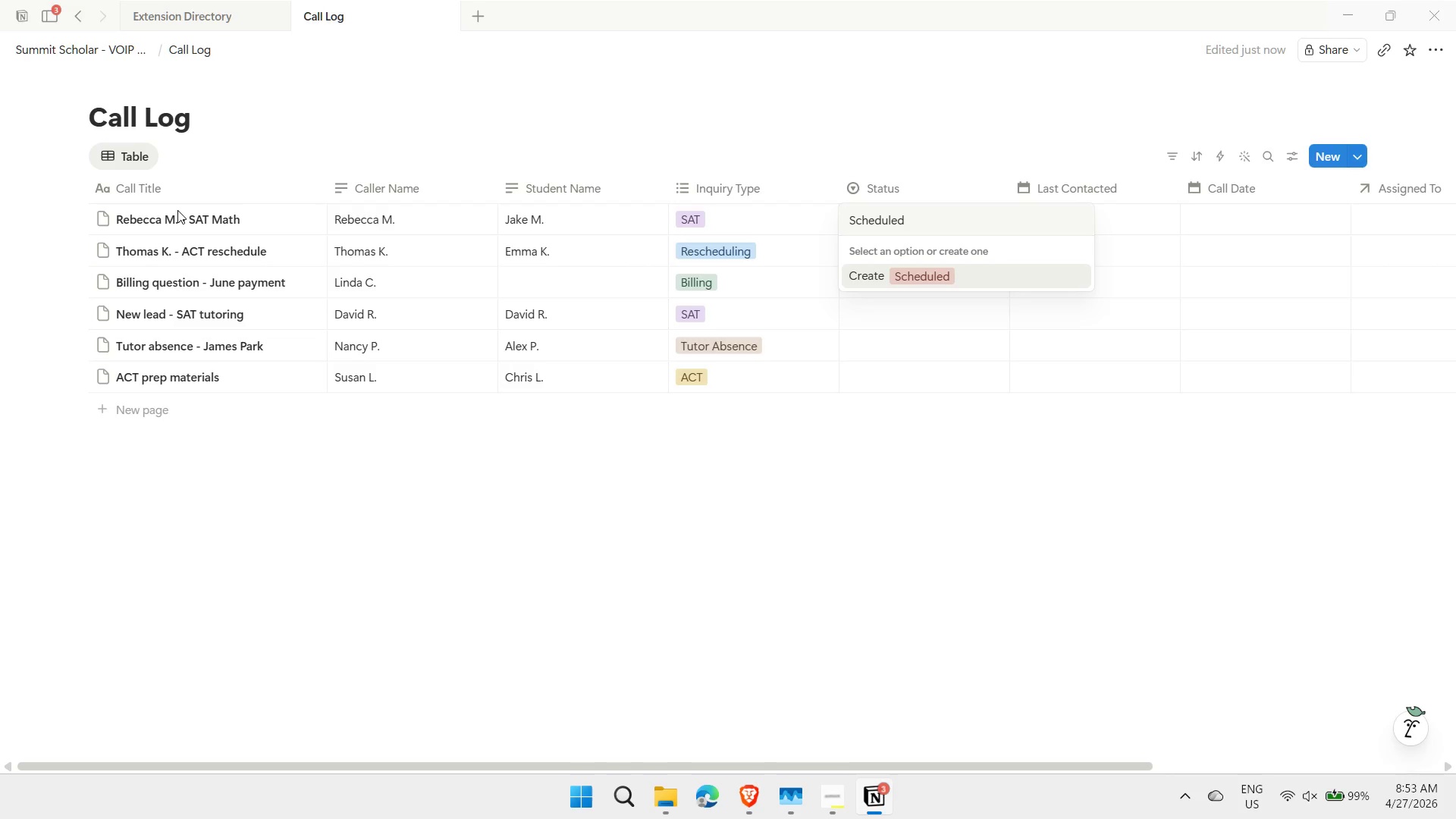 
key(Enter)
 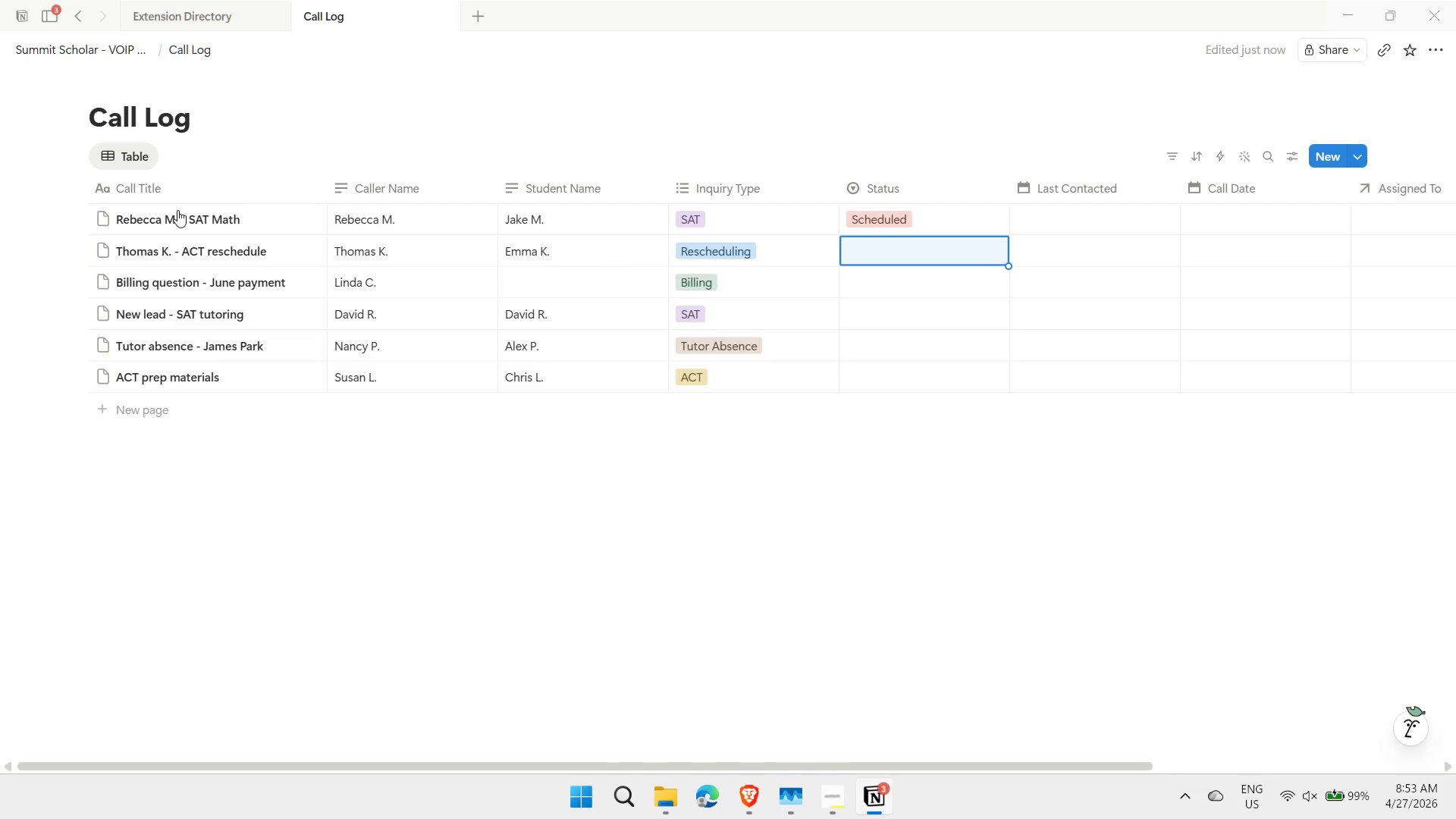 
type(Needs Callback)
 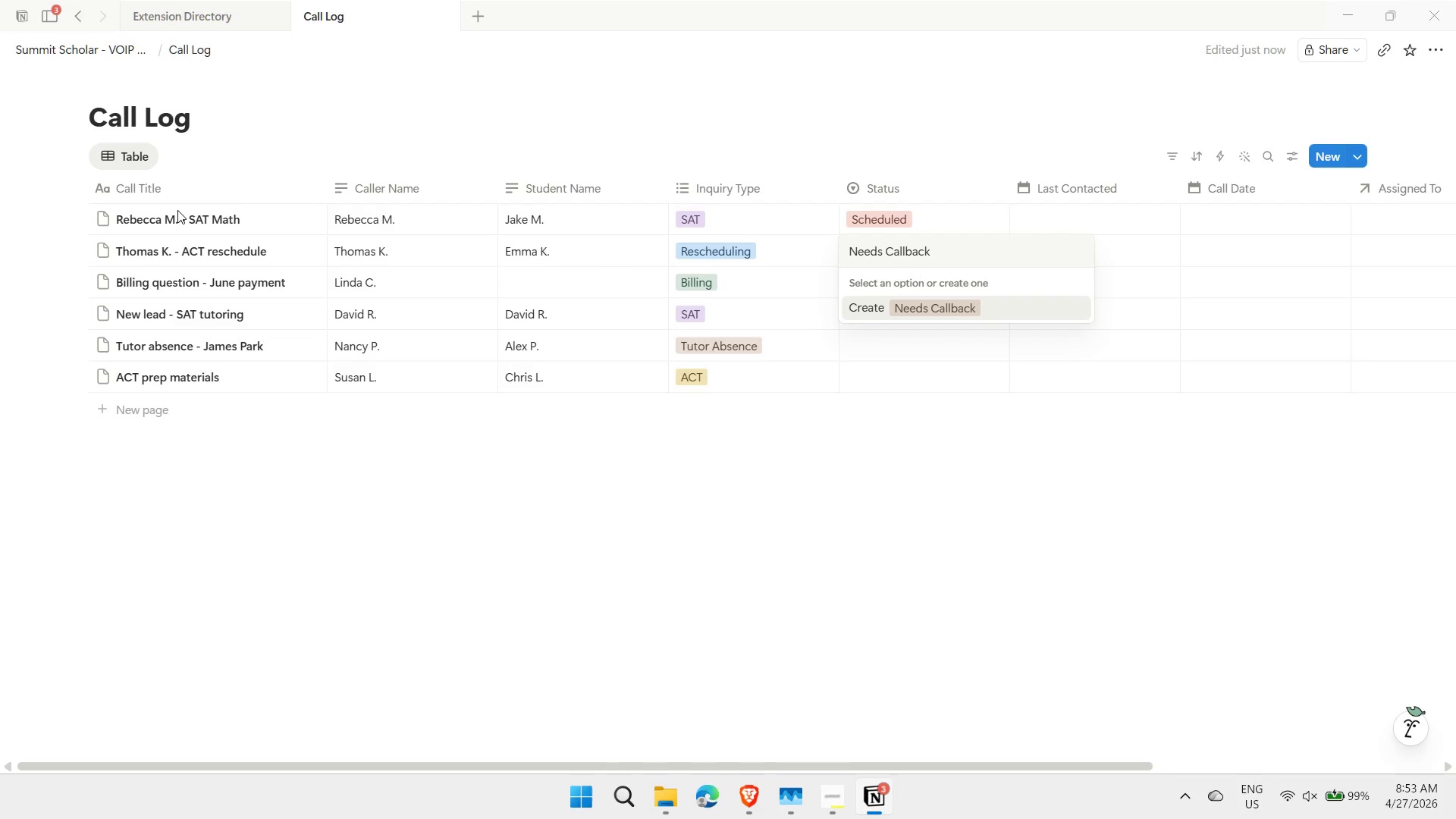 
key(Enter)
 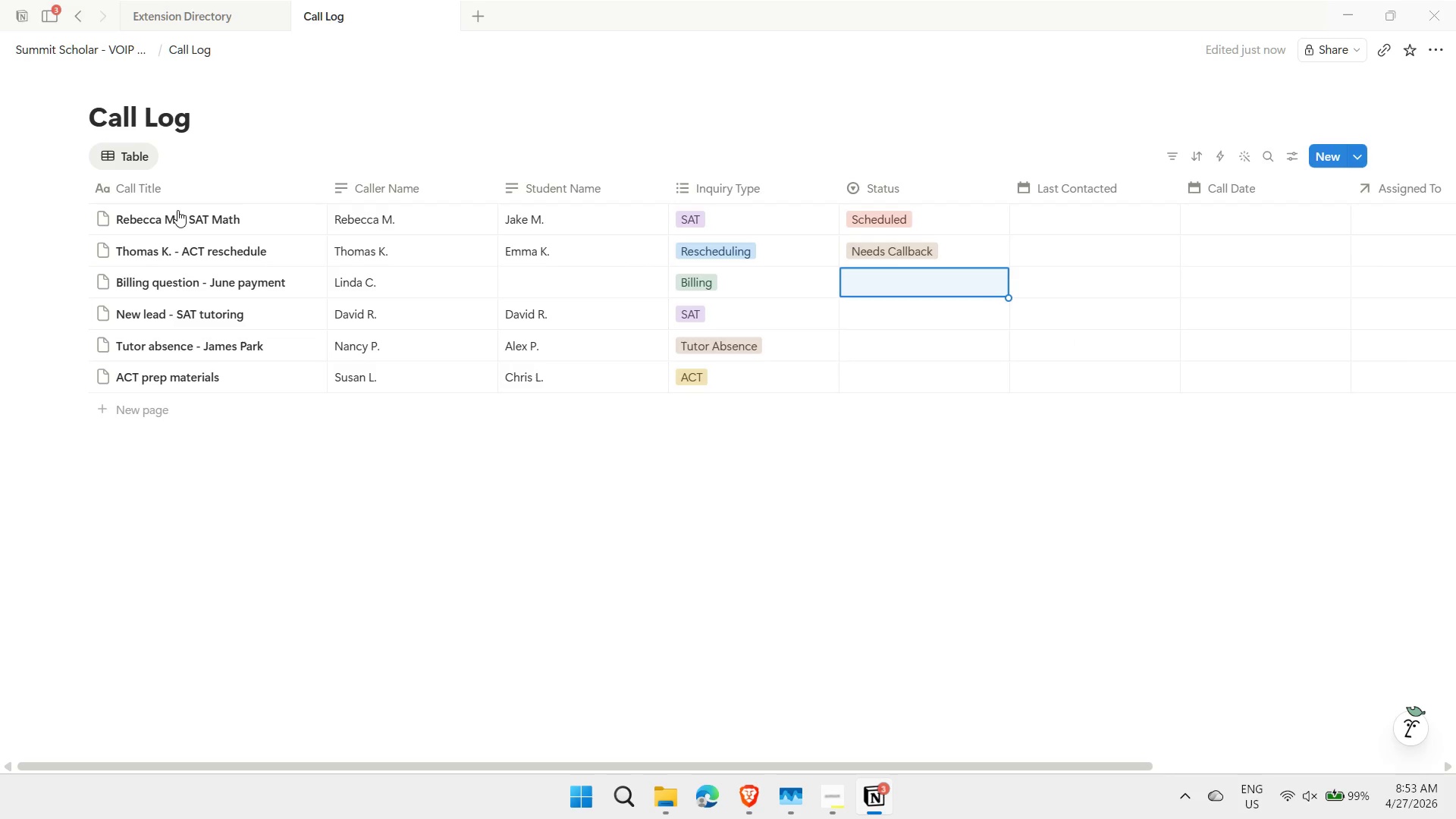 
type(Resolved)
 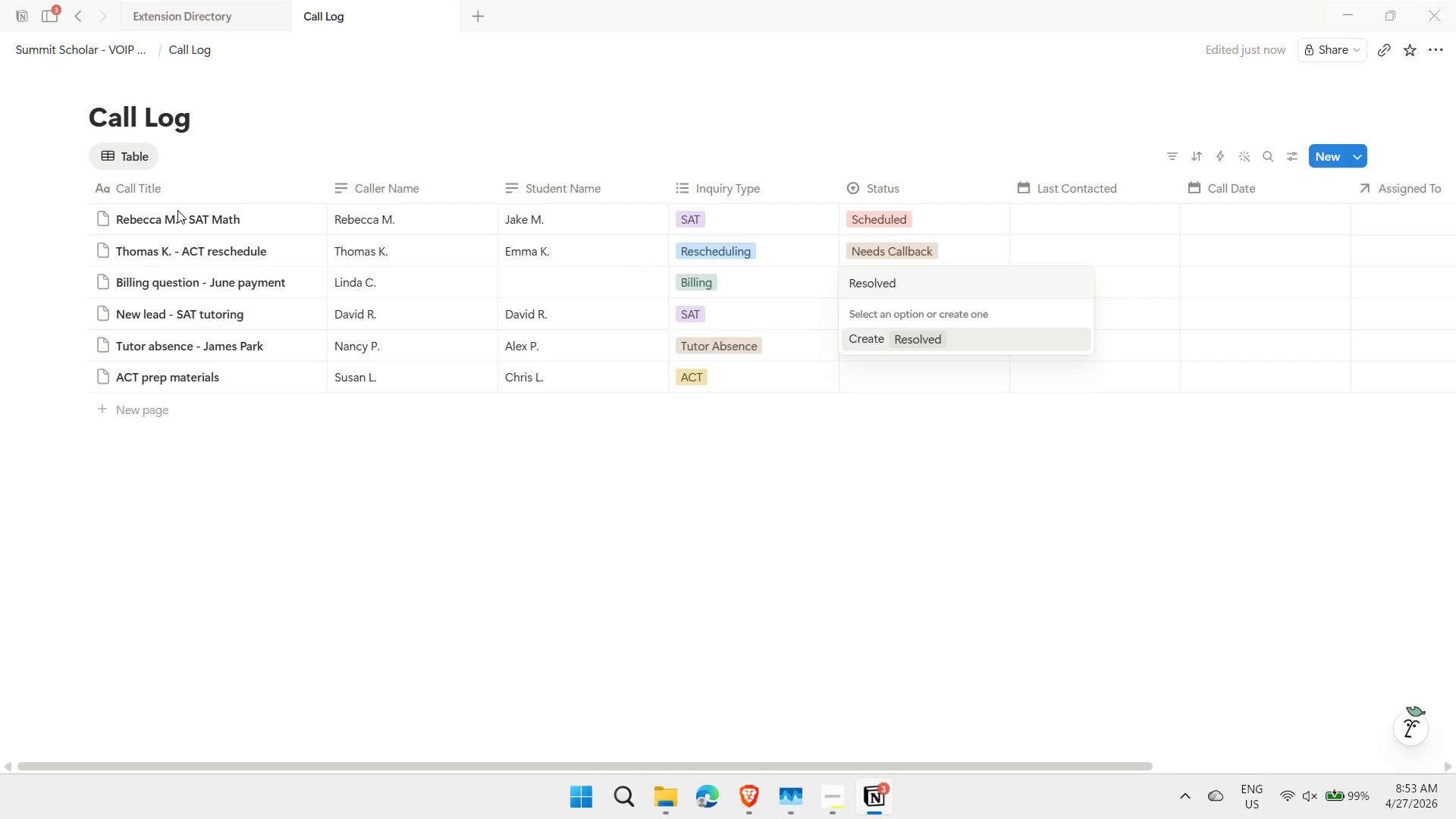 
key(Enter)
 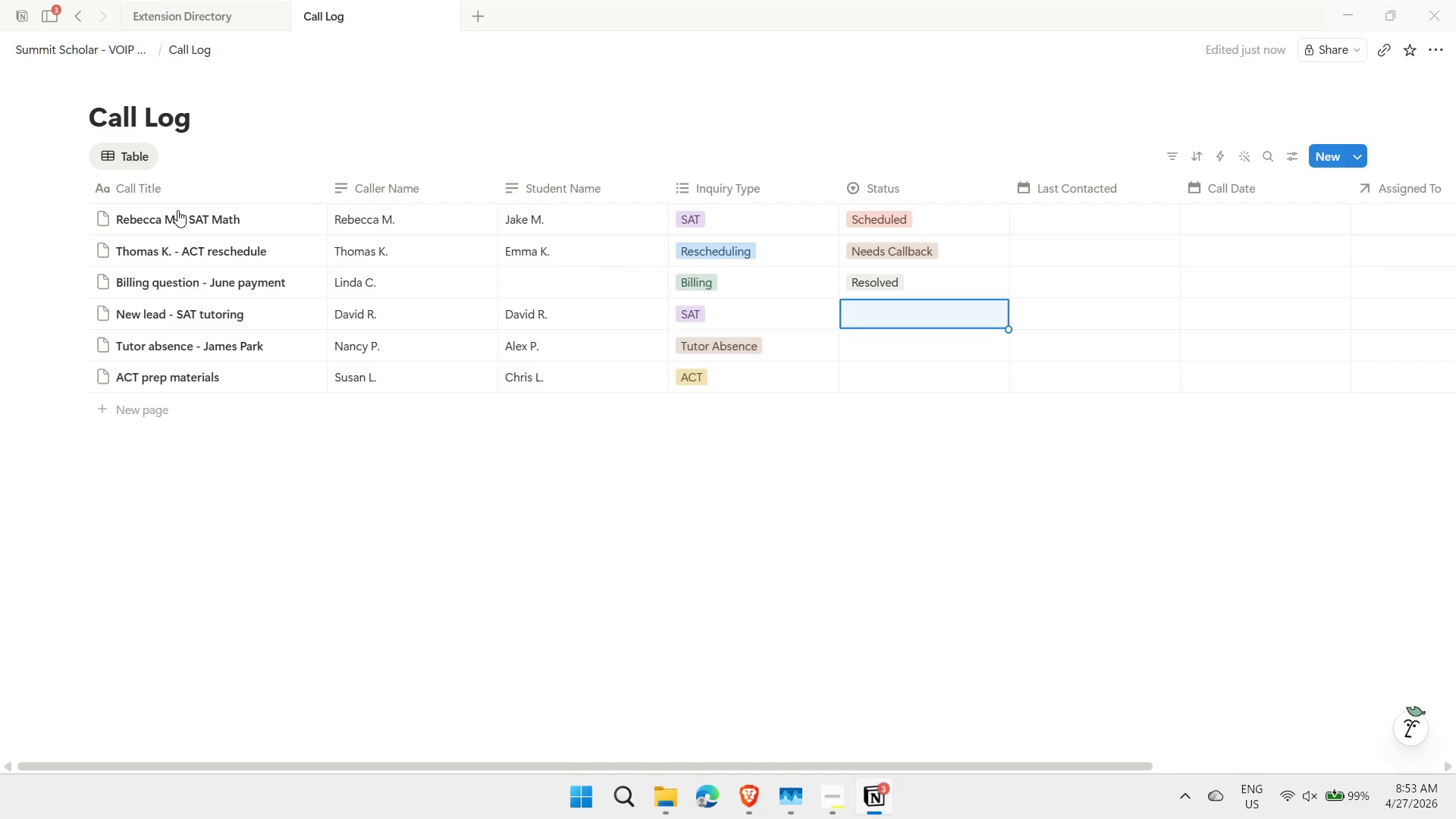 
type(Needs)
 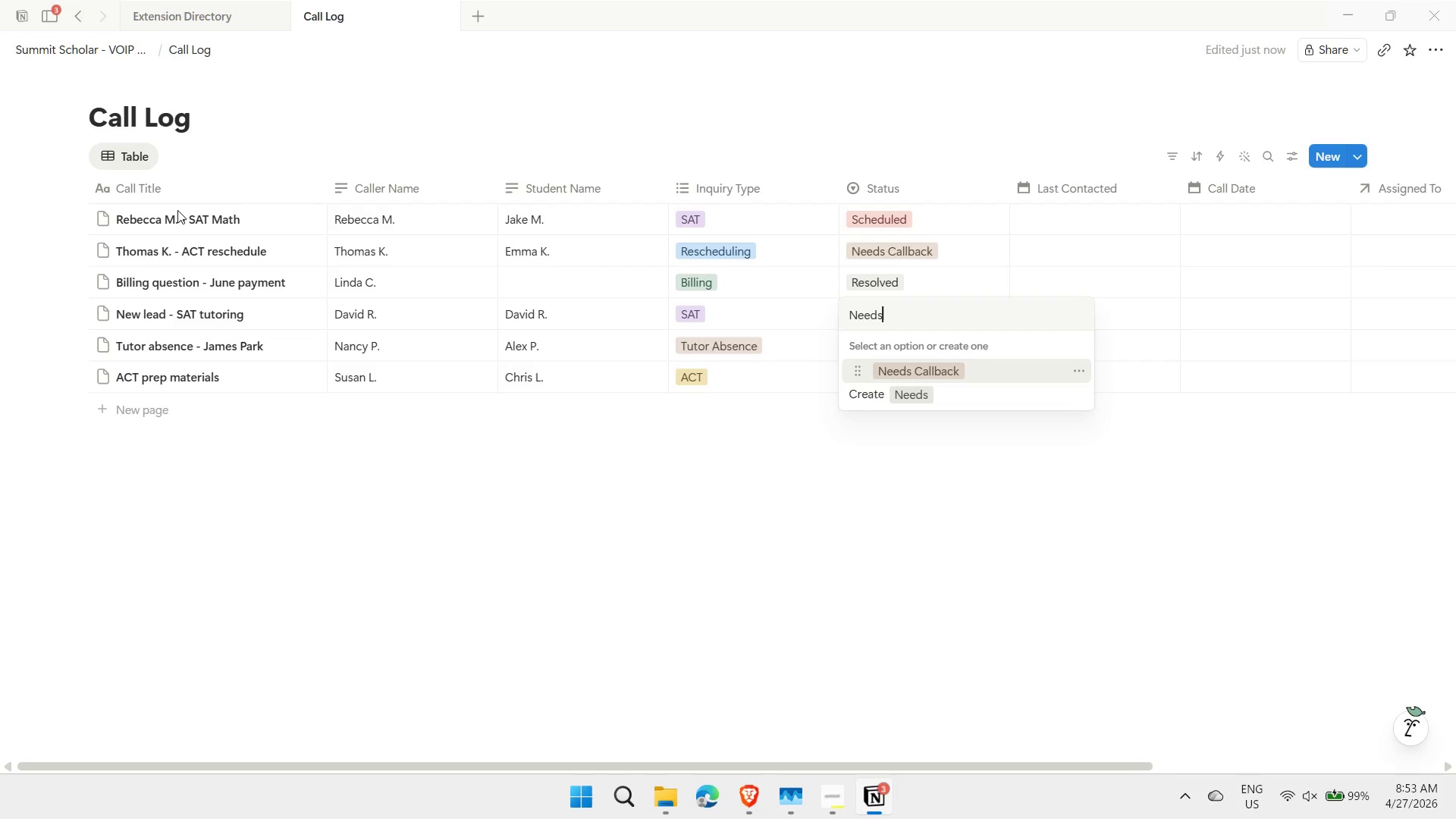 
key(Enter)
 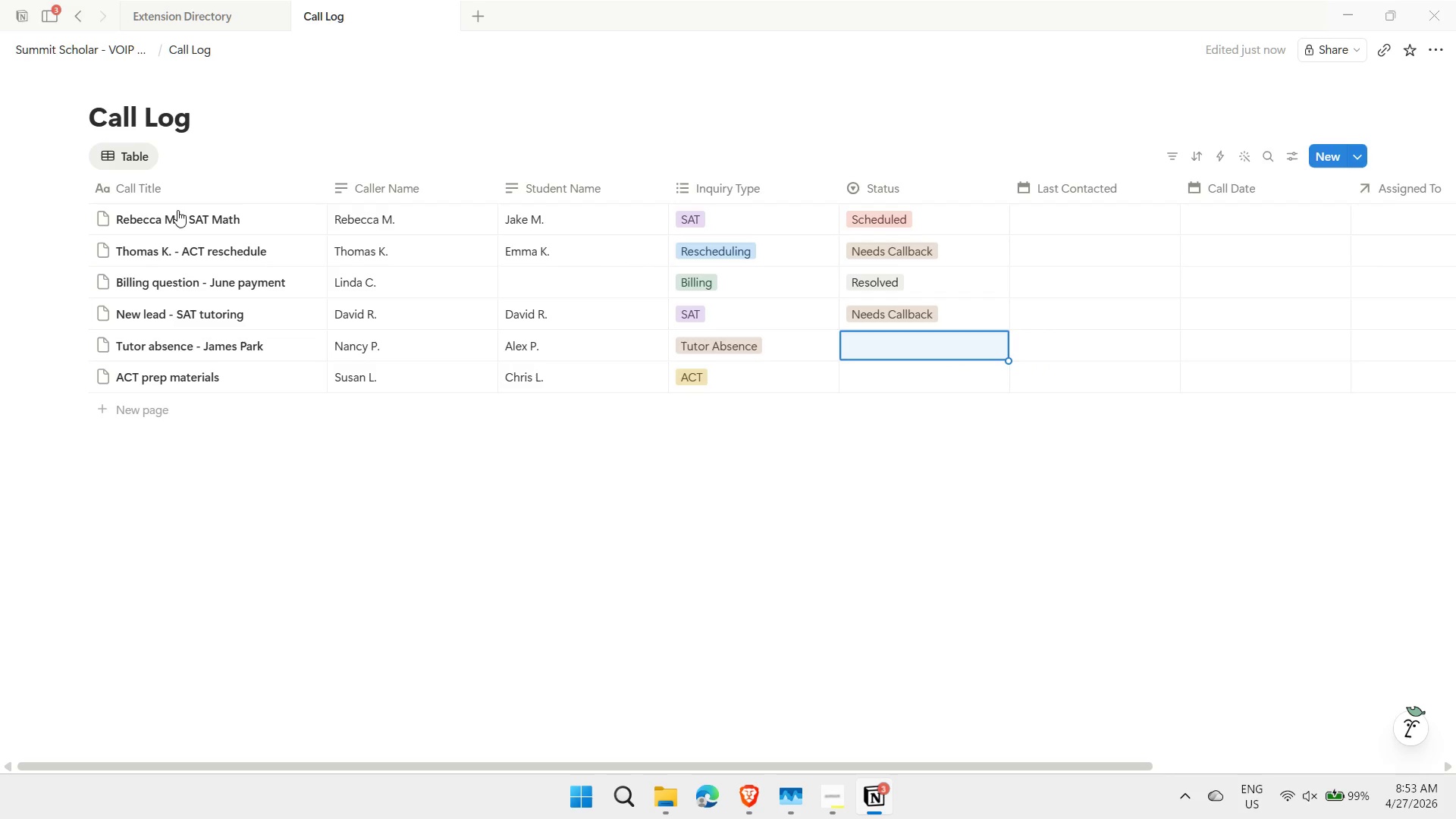 
key(ArrowUp)
 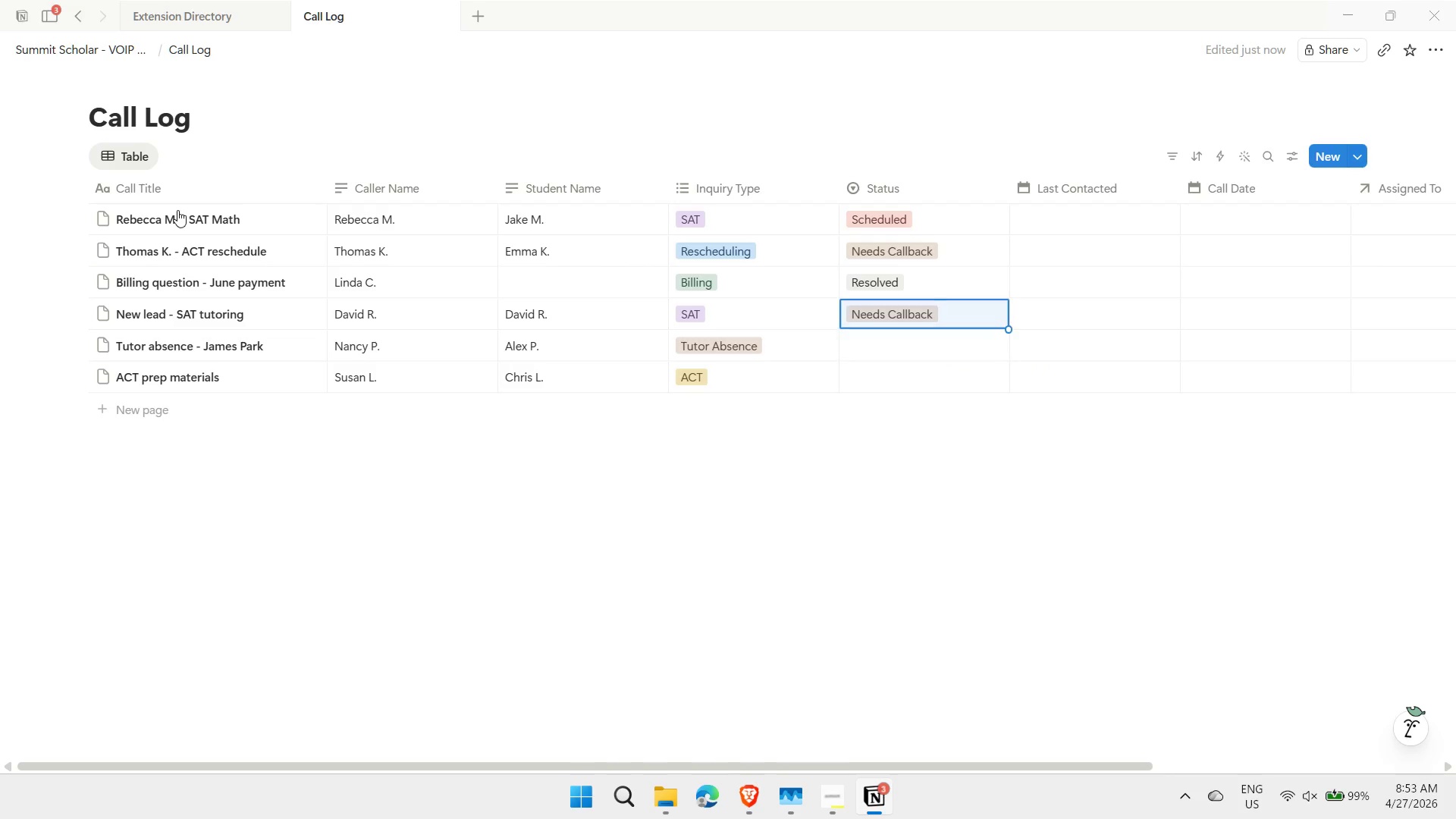 
key(ArrowUp)
 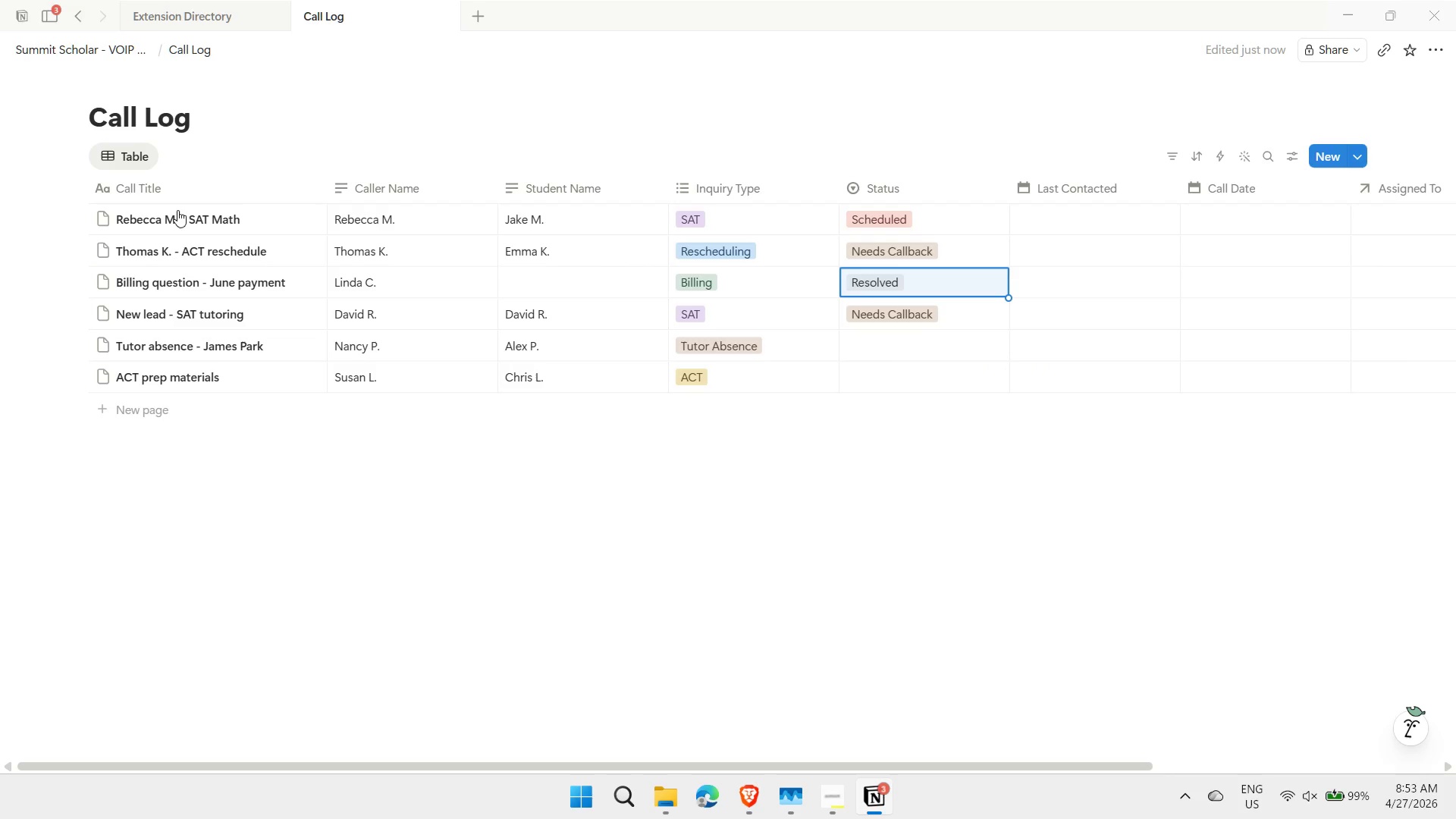 
key(Control+ControlLeft)
 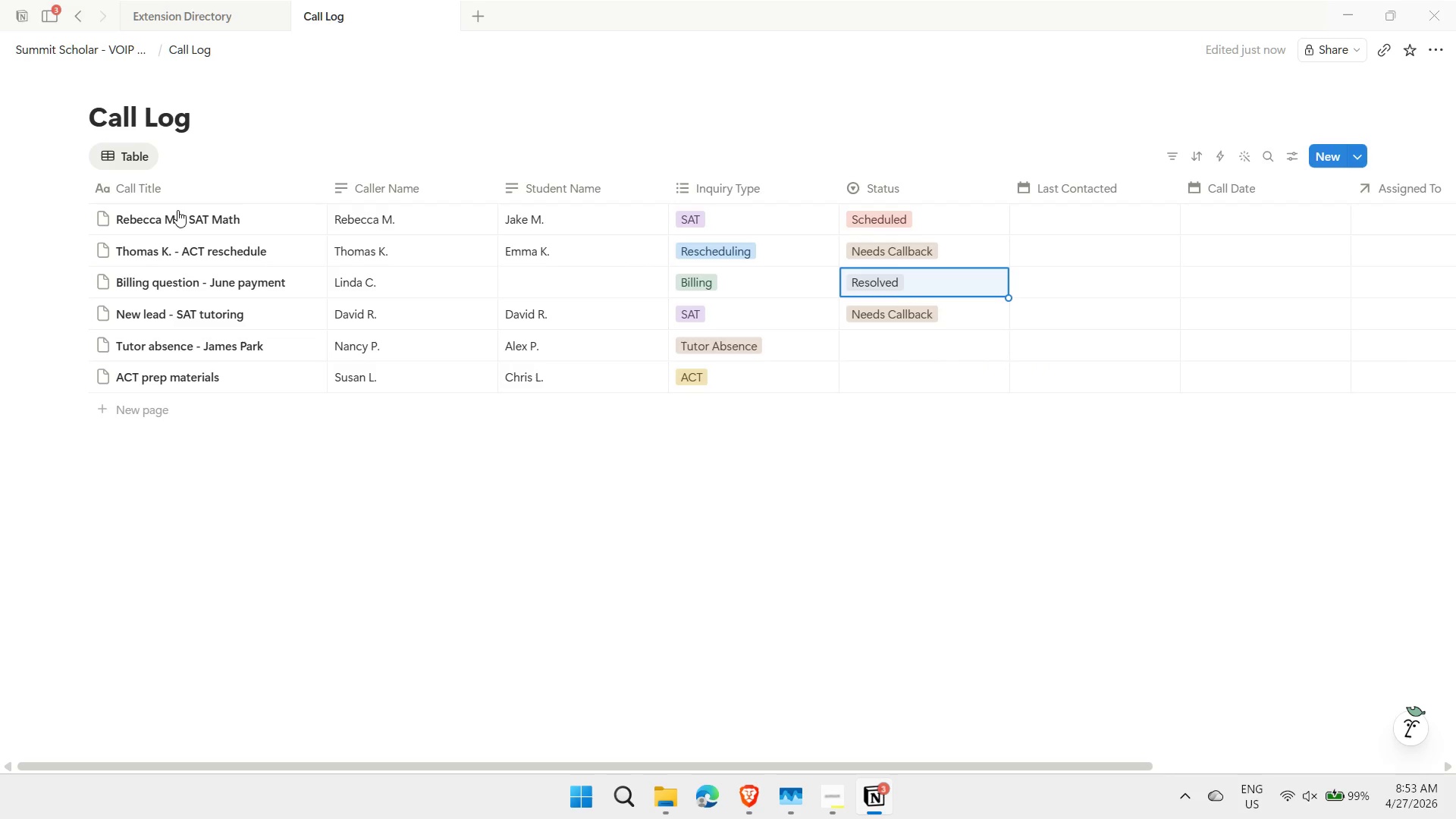 
key(Control+C)
 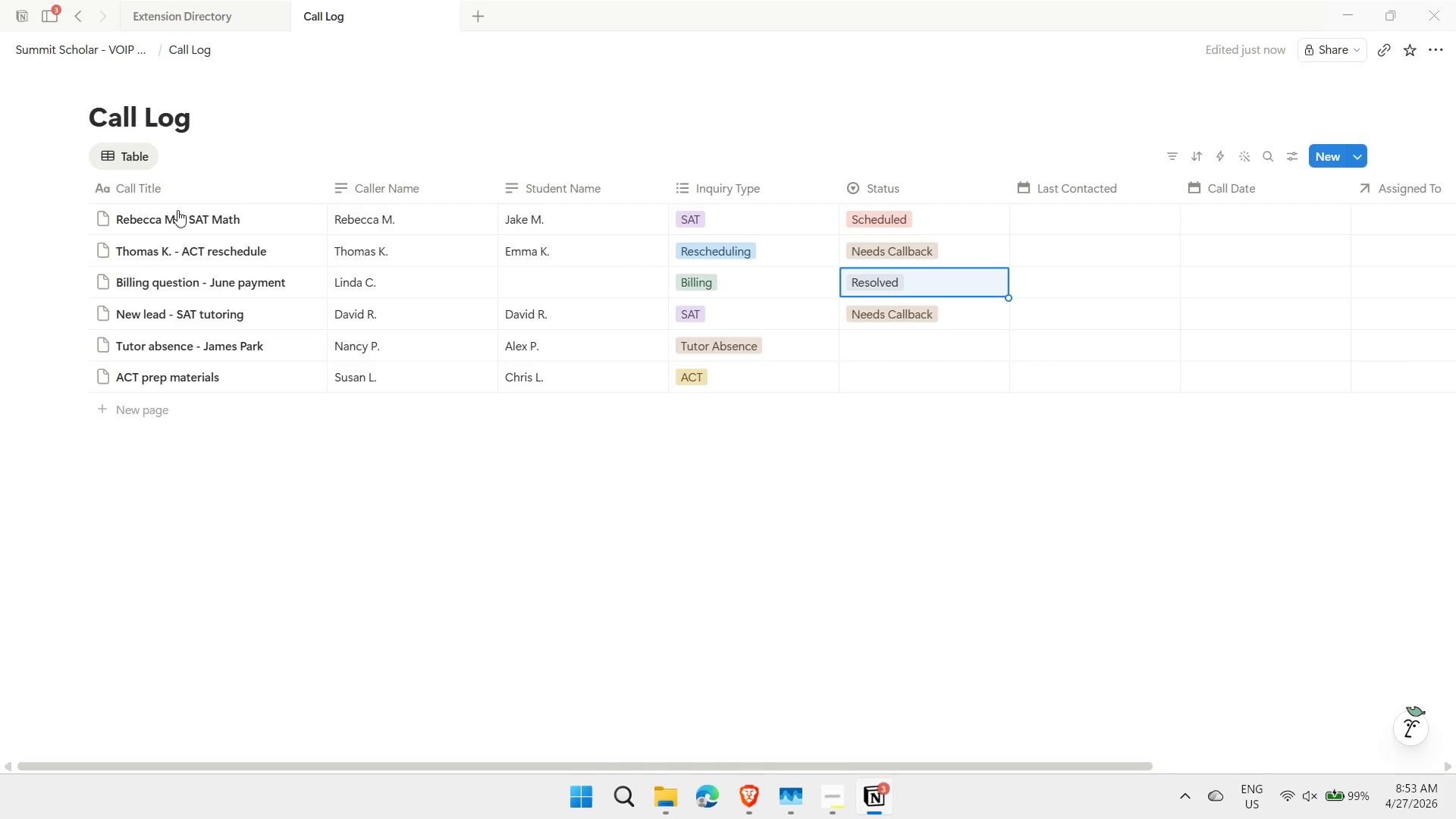 
key(ArrowDown)
 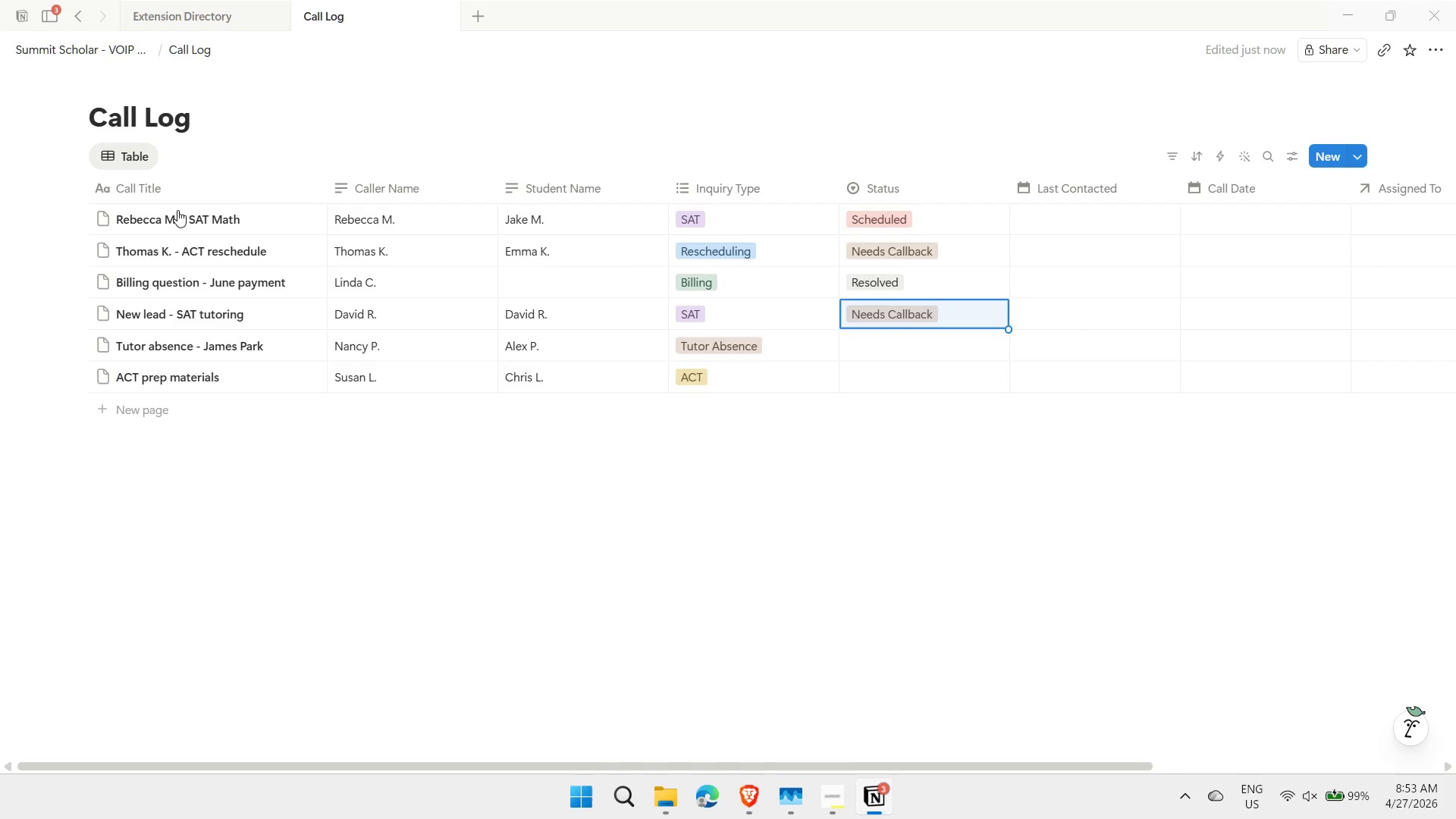 
key(ArrowDown)
 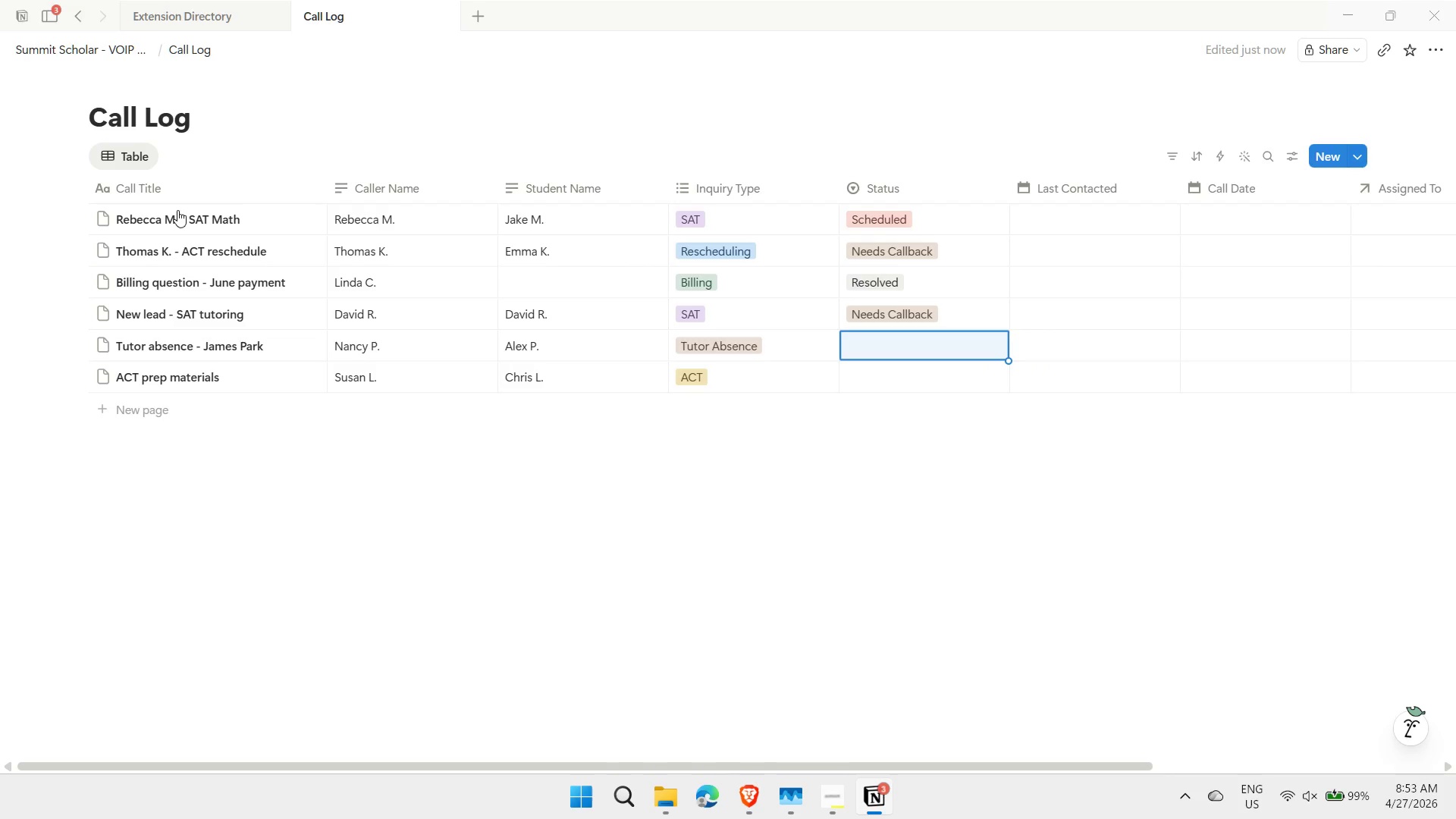 
key(Control+ControlLeft)
 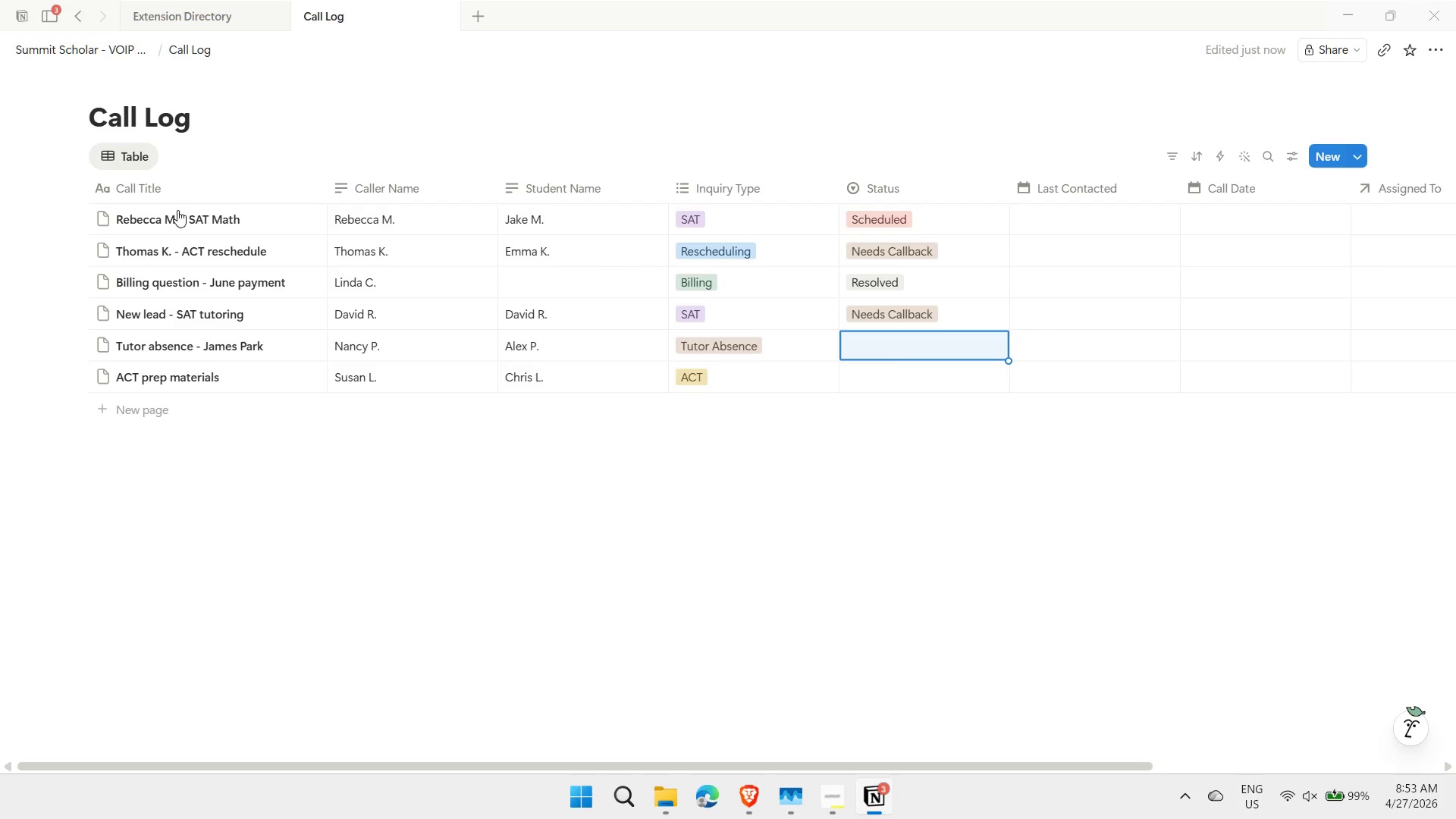 
key(Control+V)
 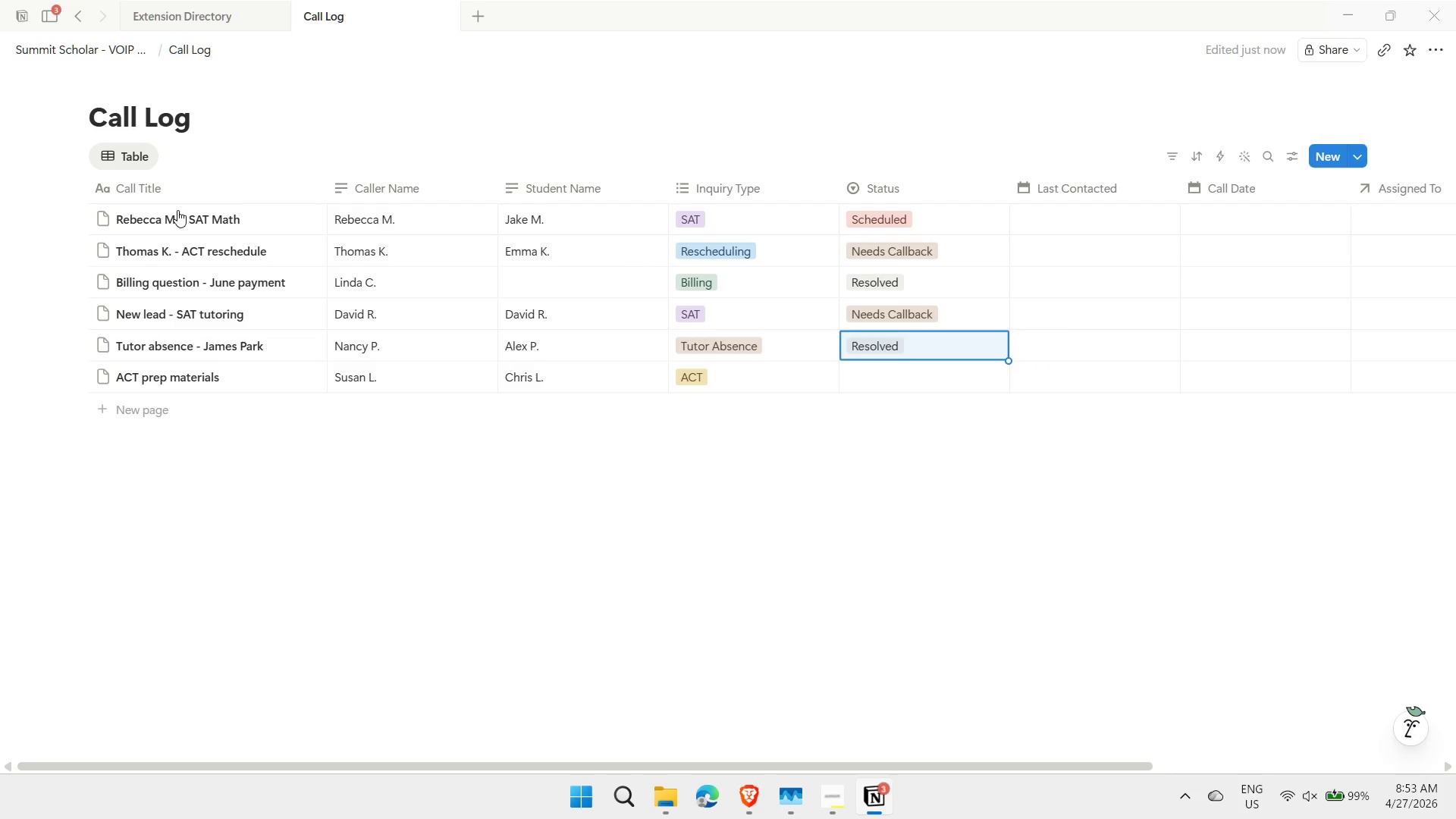 
key(ArrowDown)
 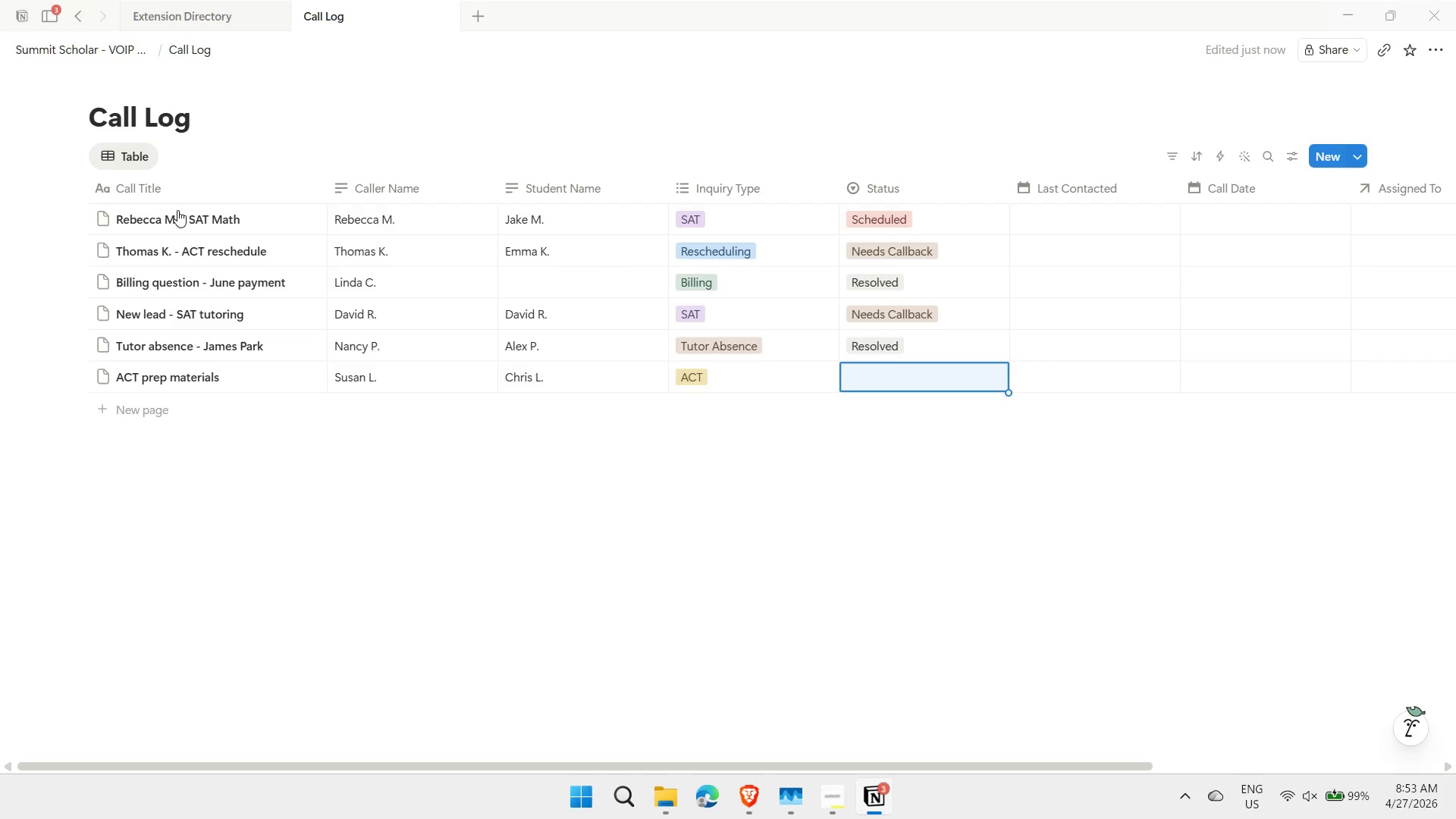 
key(Control+ControlLeft)
 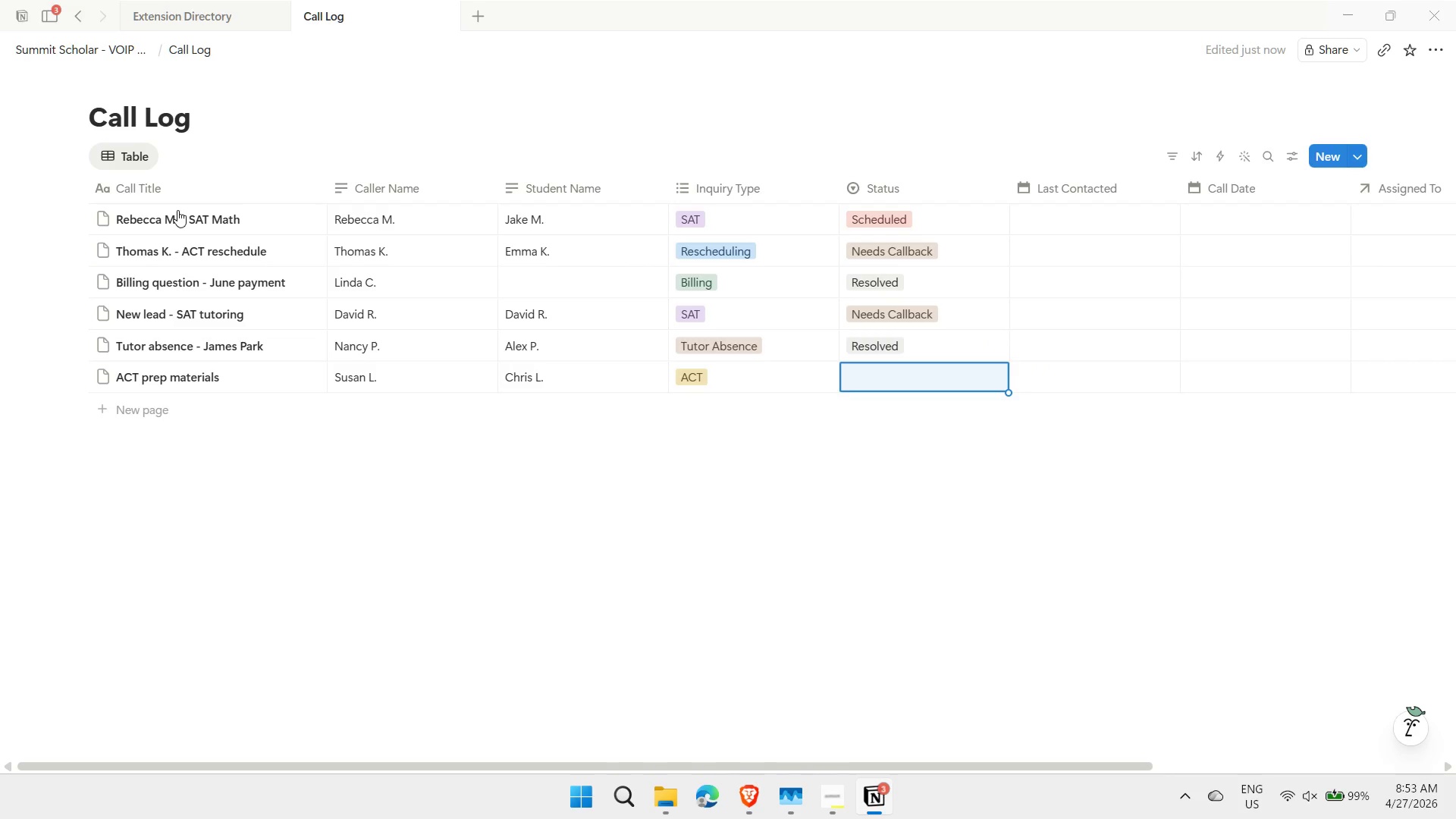 
key(Control+V)
 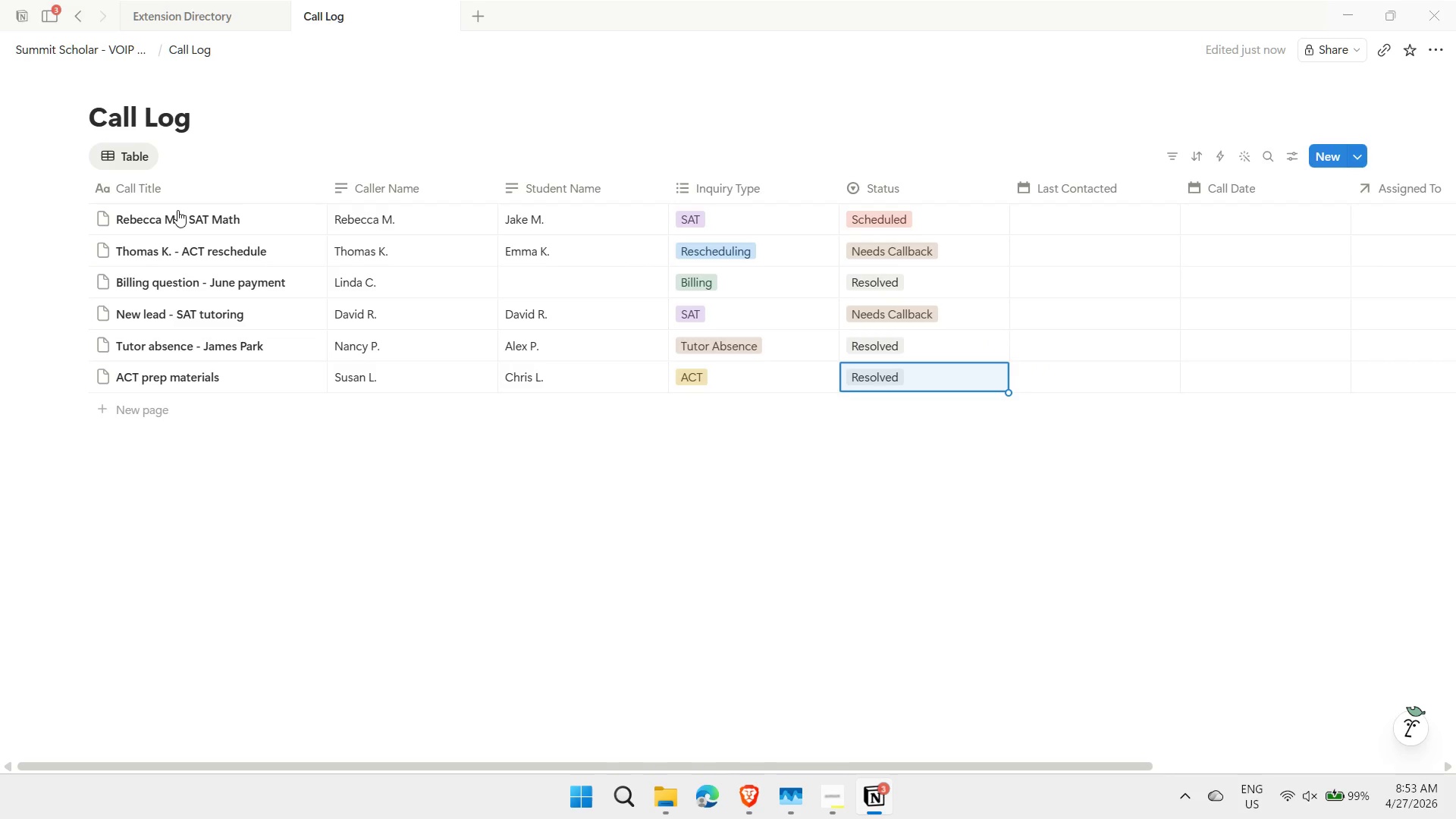 
key(Escape)
 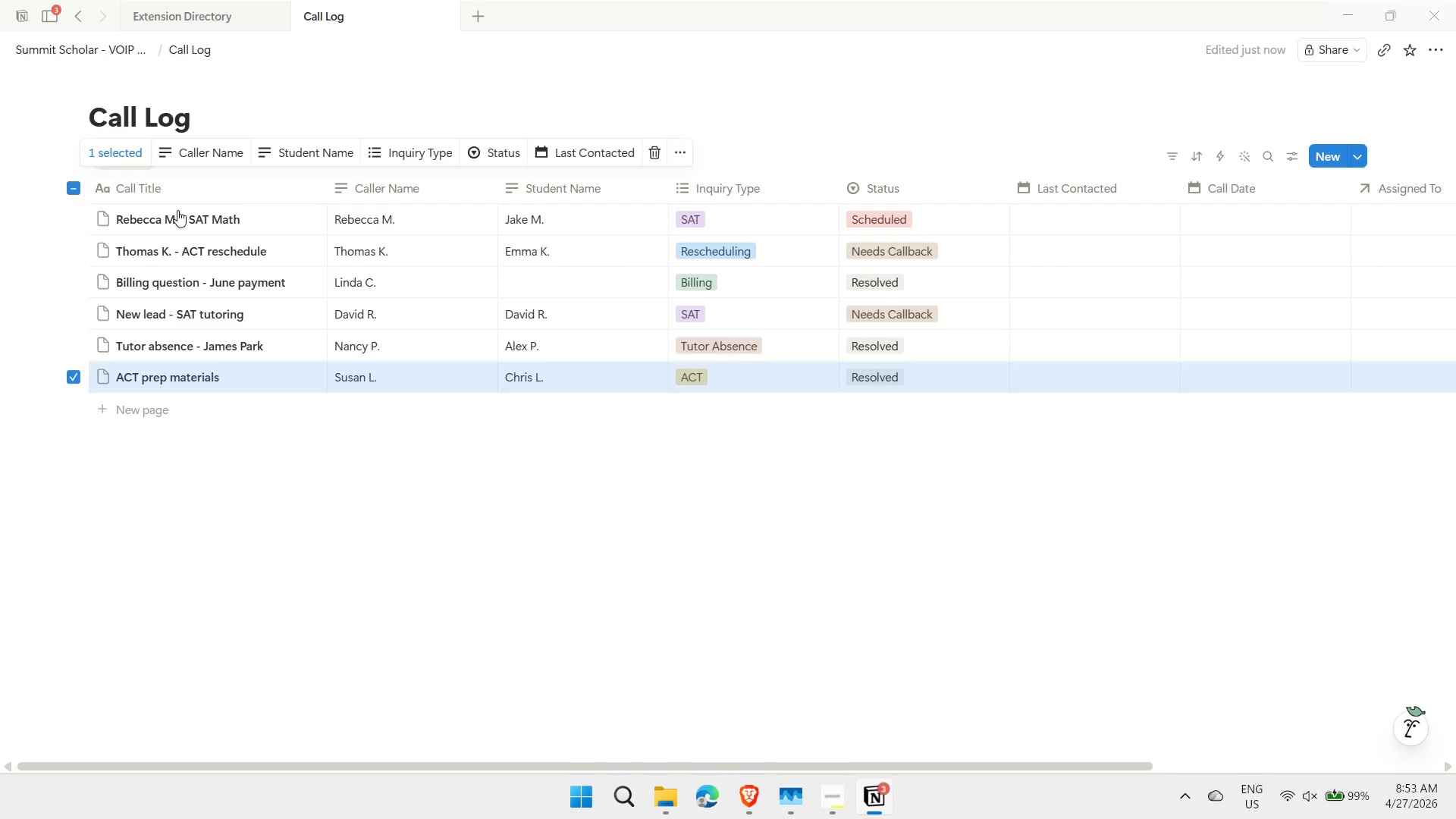 
key(ArrowRight)
 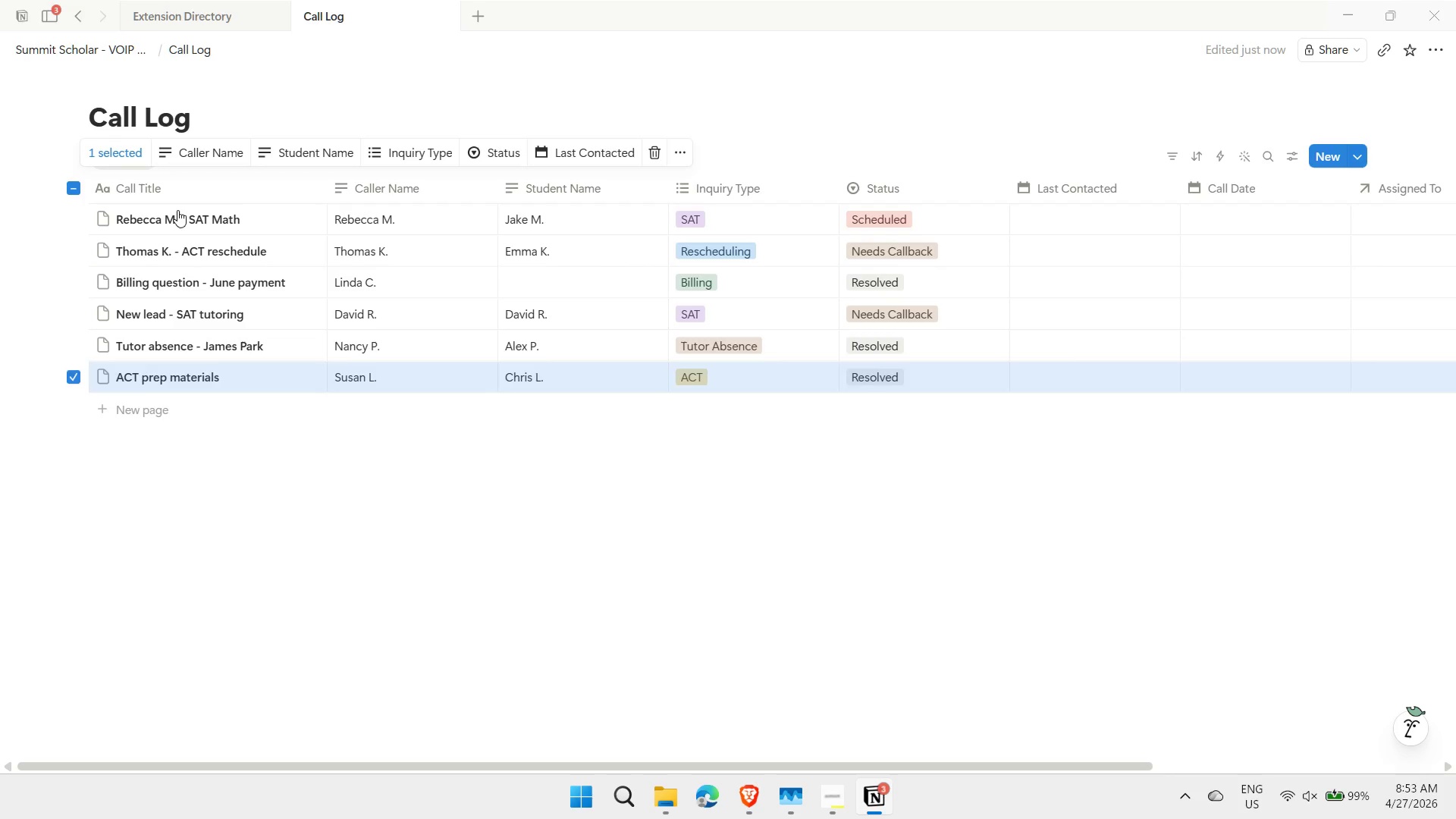 
key(ArrowUp)
 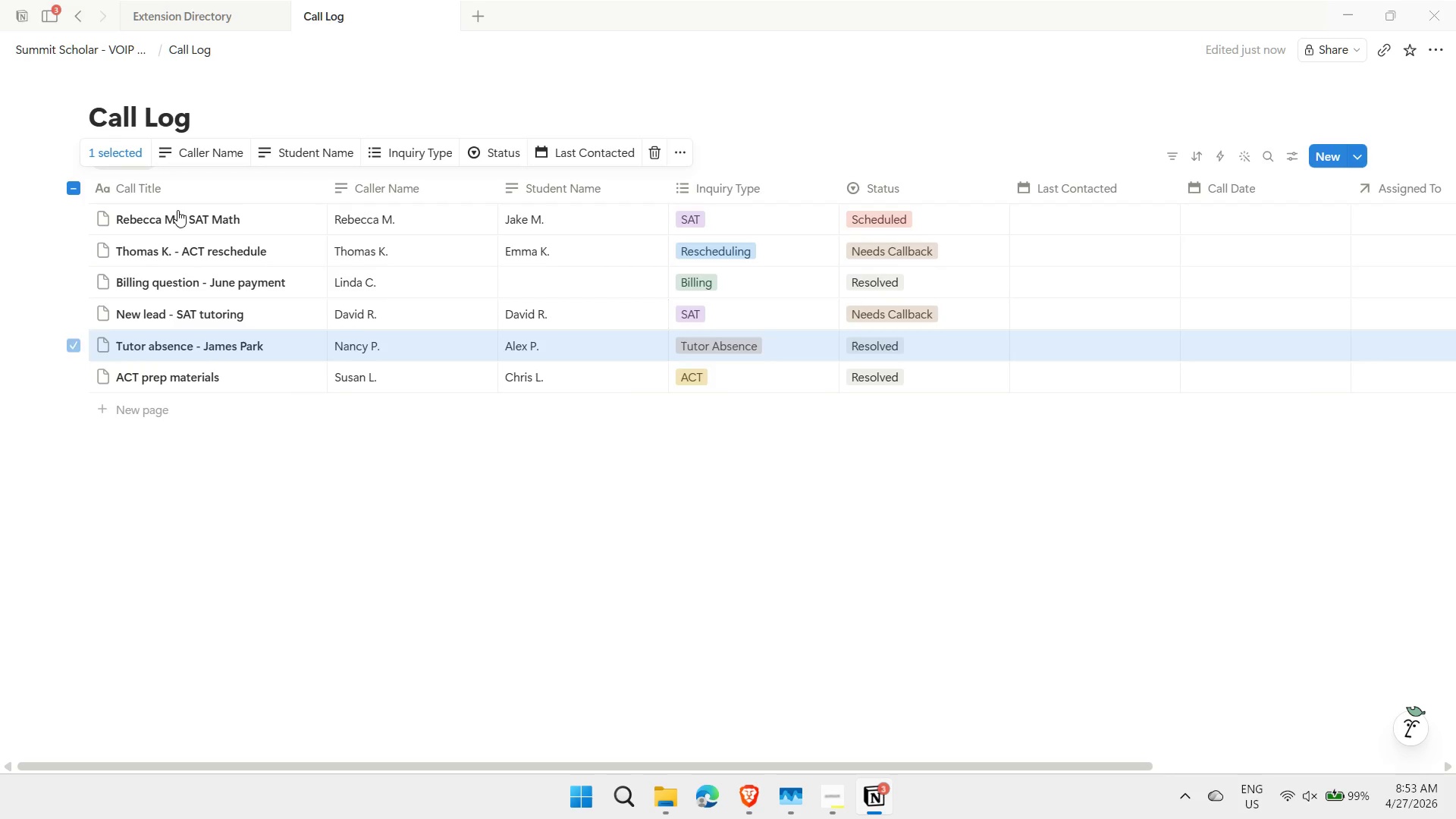 
key(ArrowUp)
 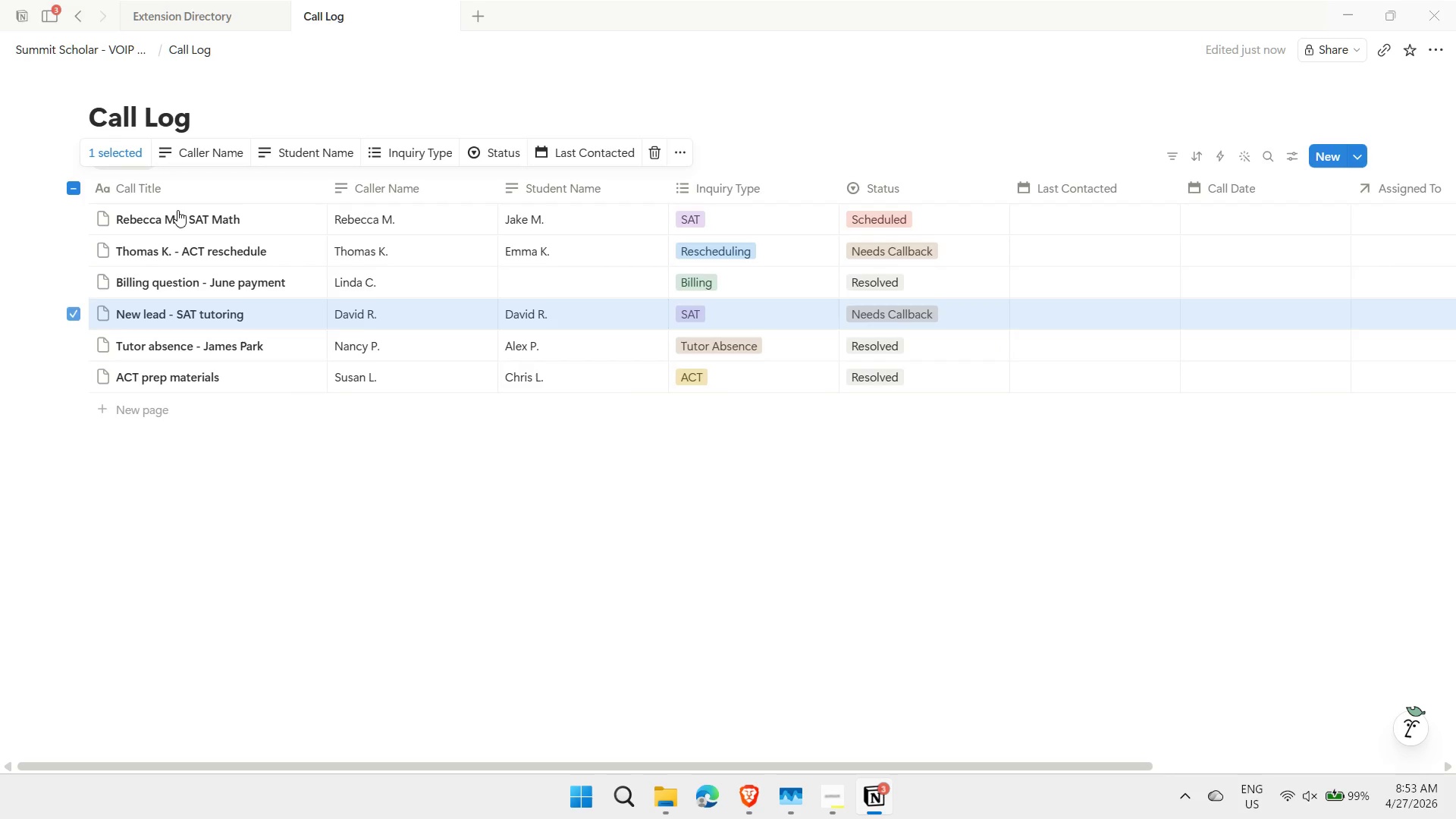 
key(ArrowUp)
 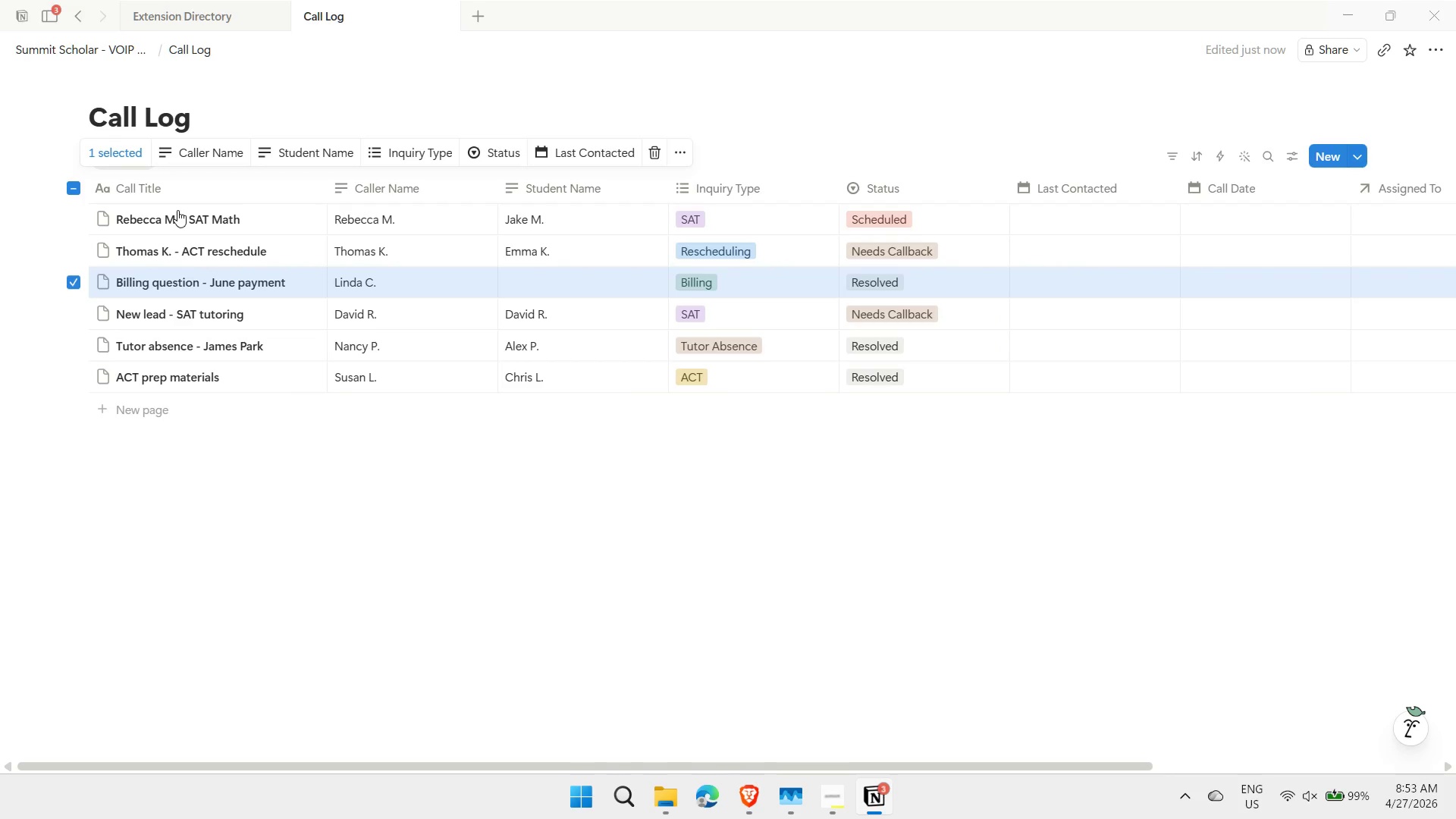 
key(Escape)
 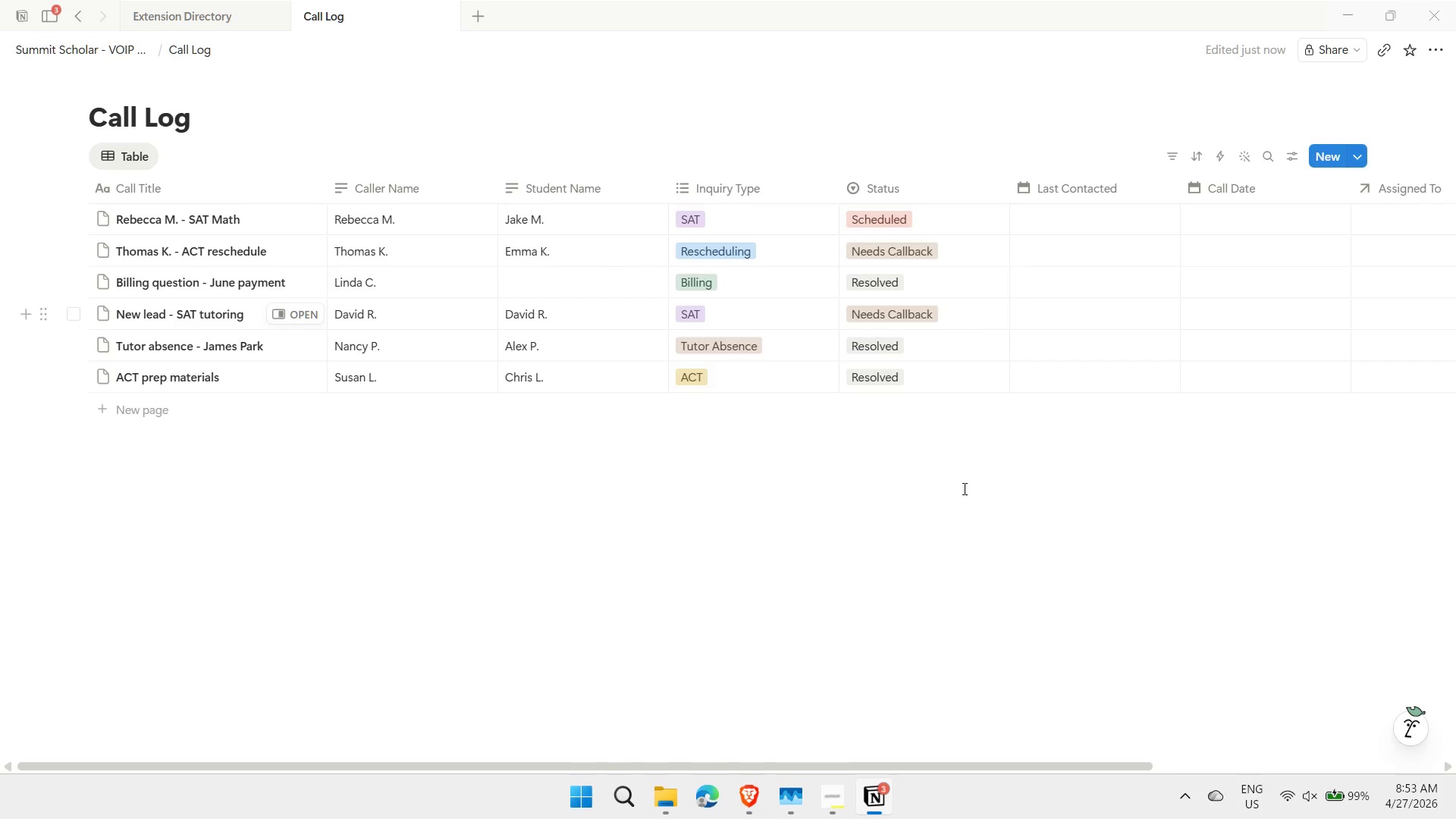 
wait(5.8)
 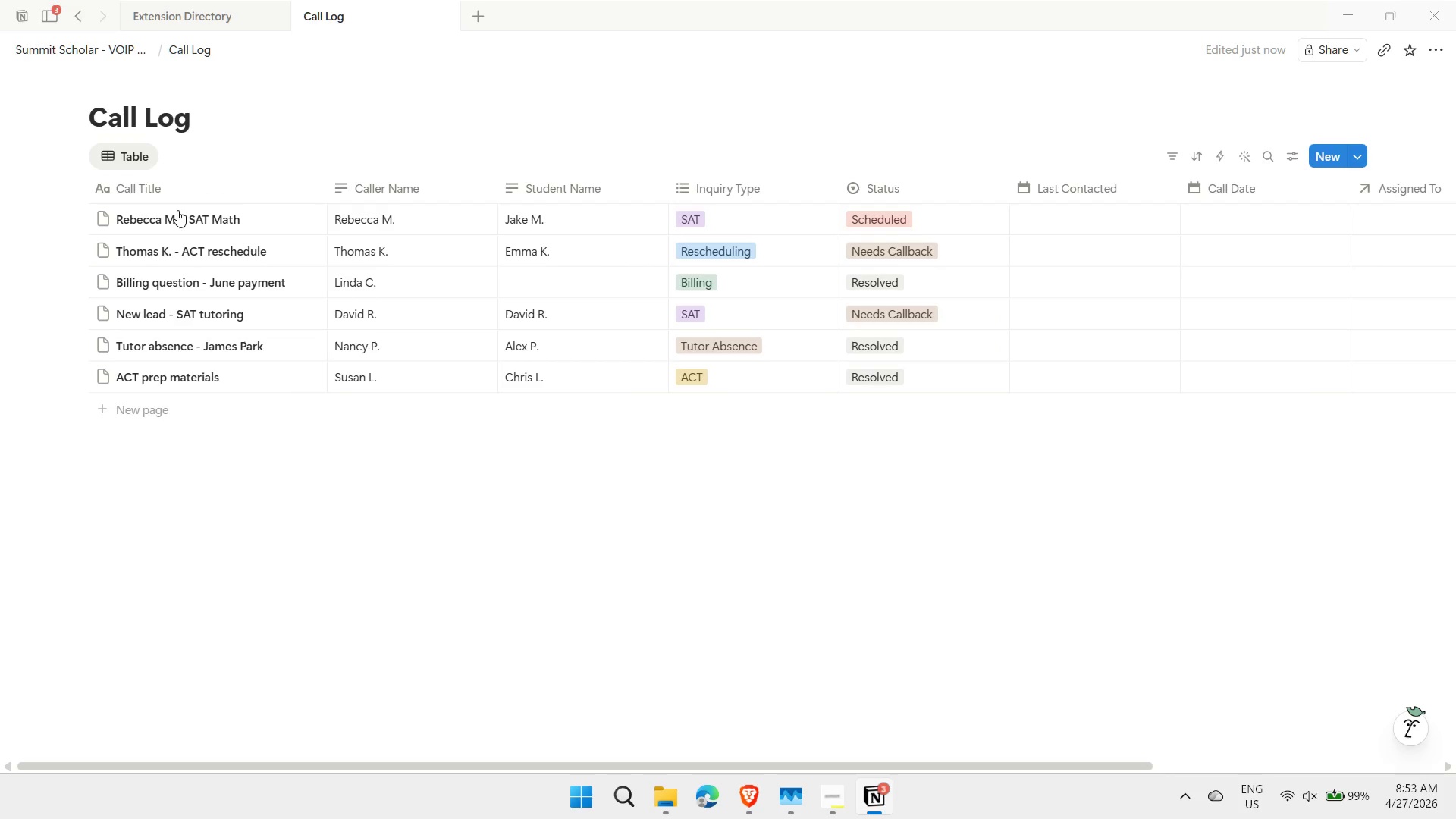 
left_click_drag(start_coordinate=[902, 767], to_coordinate=[1128, 754])
 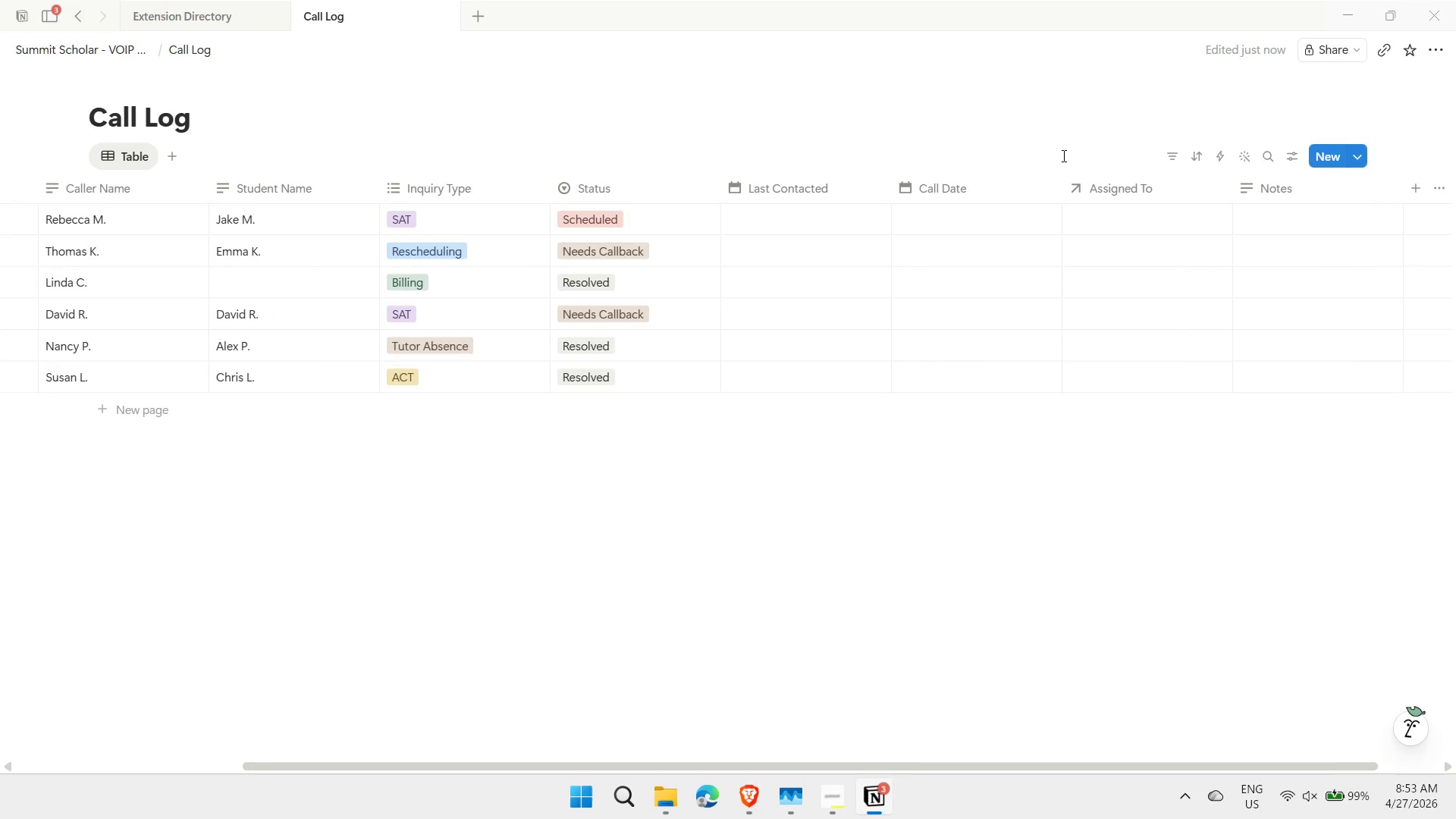 
wait(5.64)
 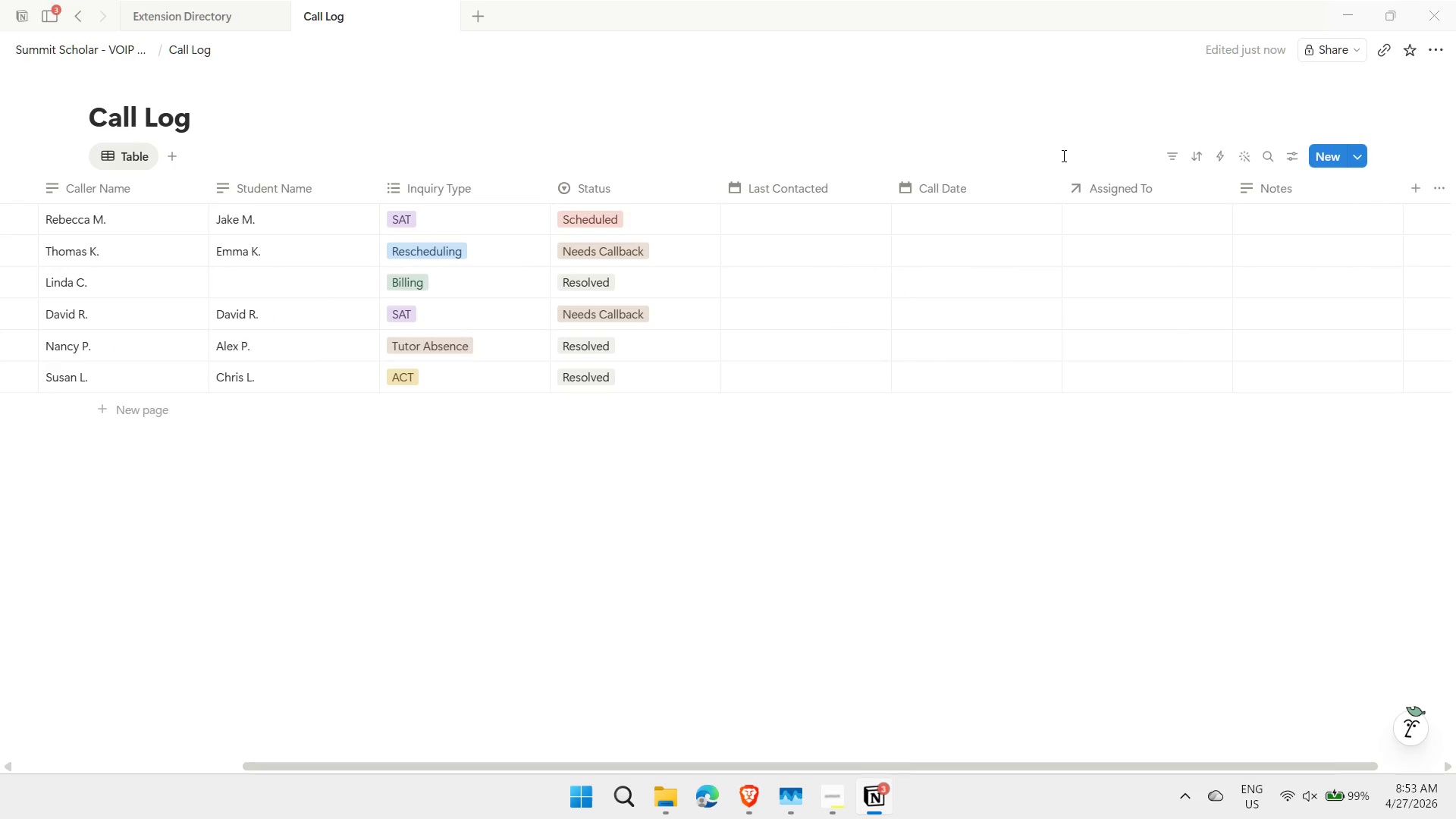 
left_click([959, 214])
 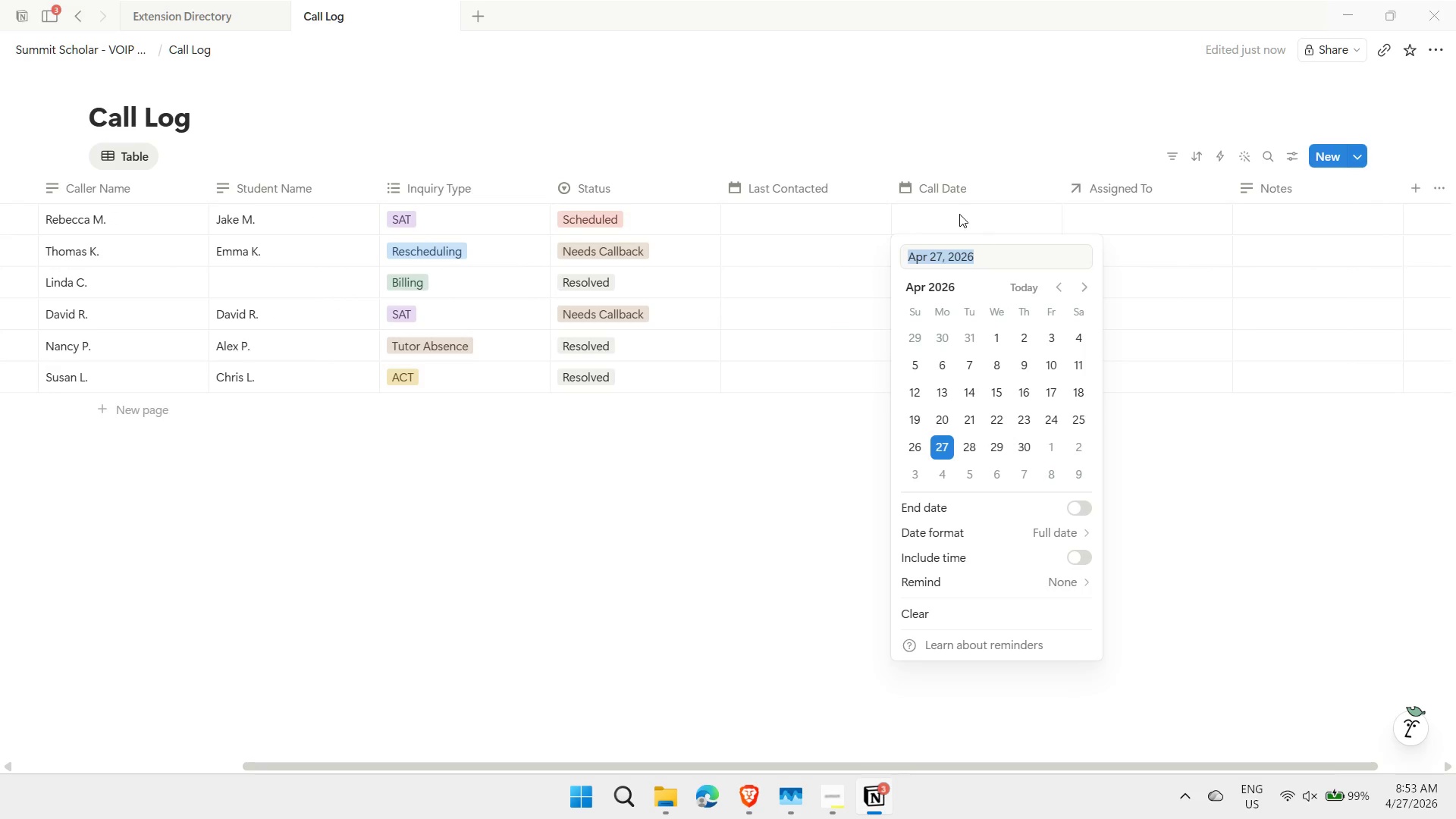 
type(4/26)
 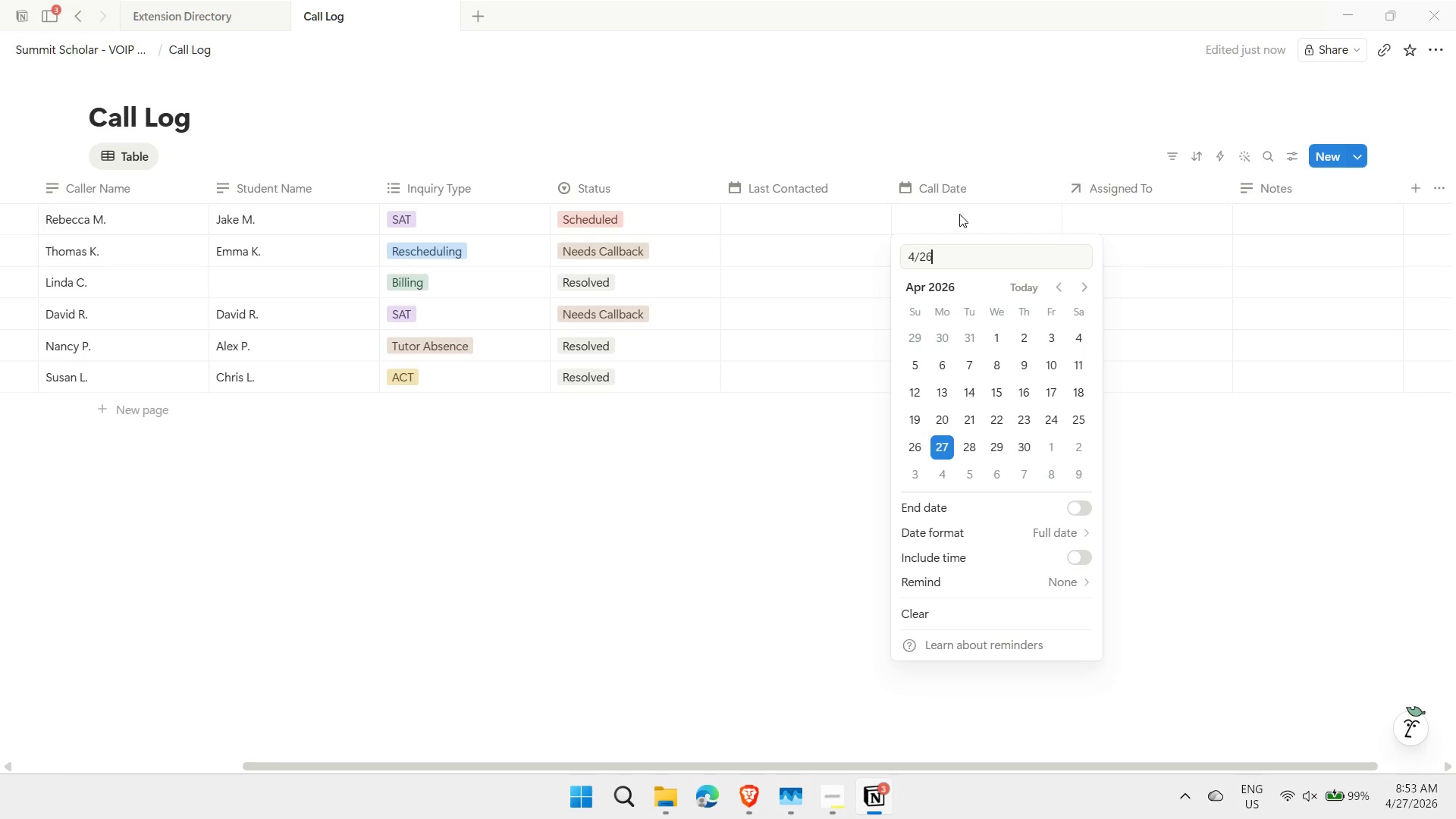 
key(Enter)
 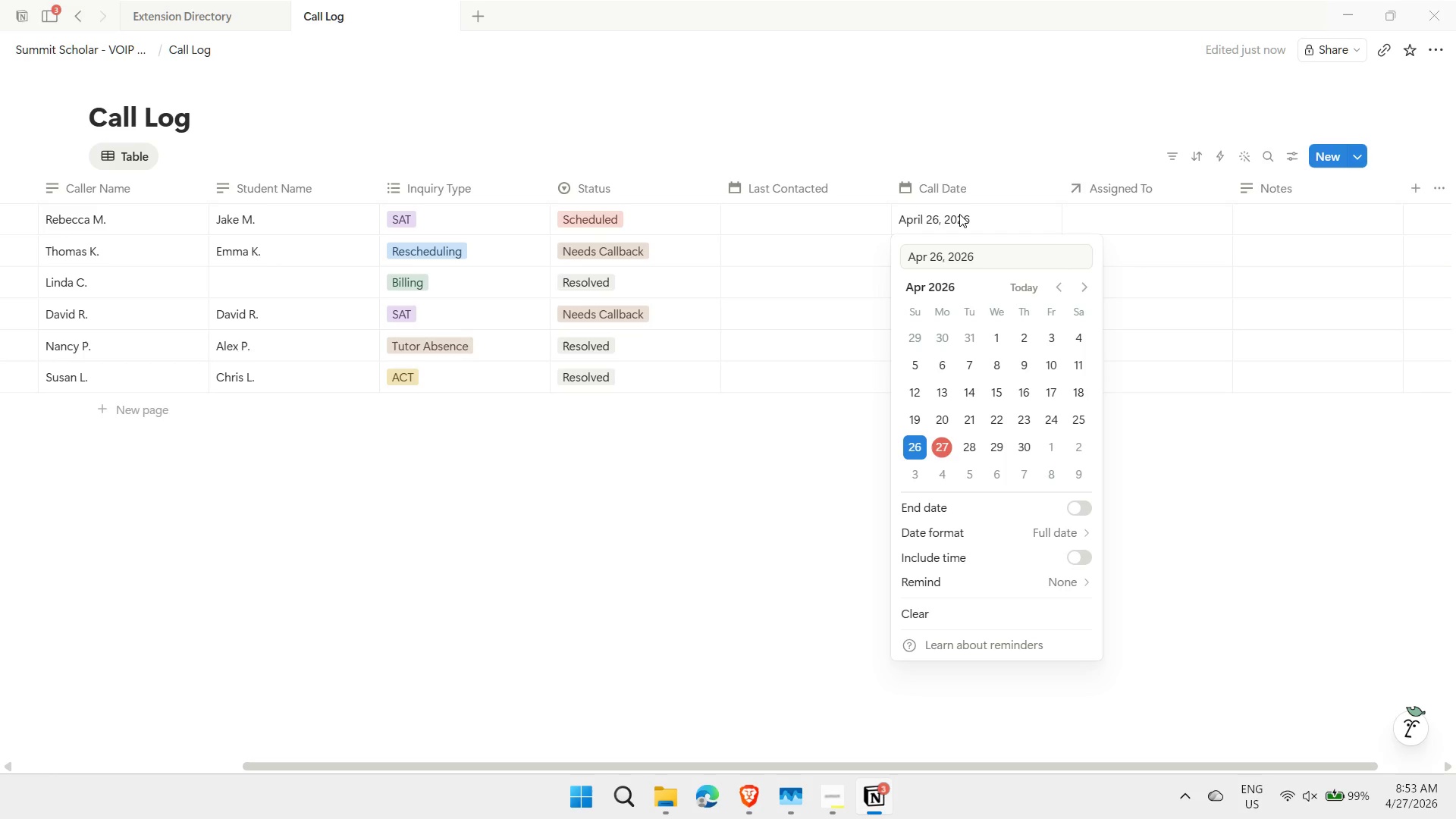 
key(Escape)
 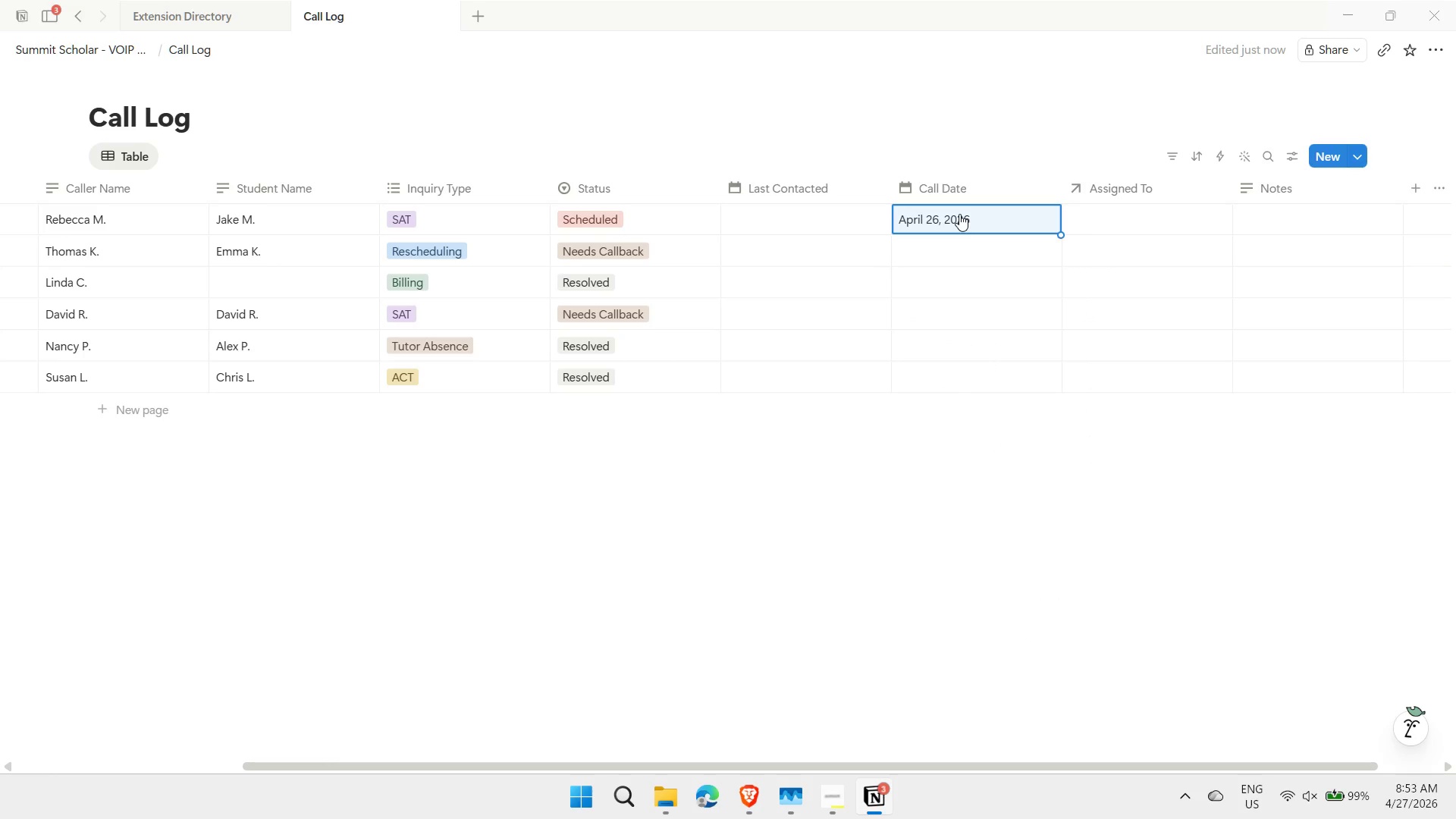 
key(Enter)
 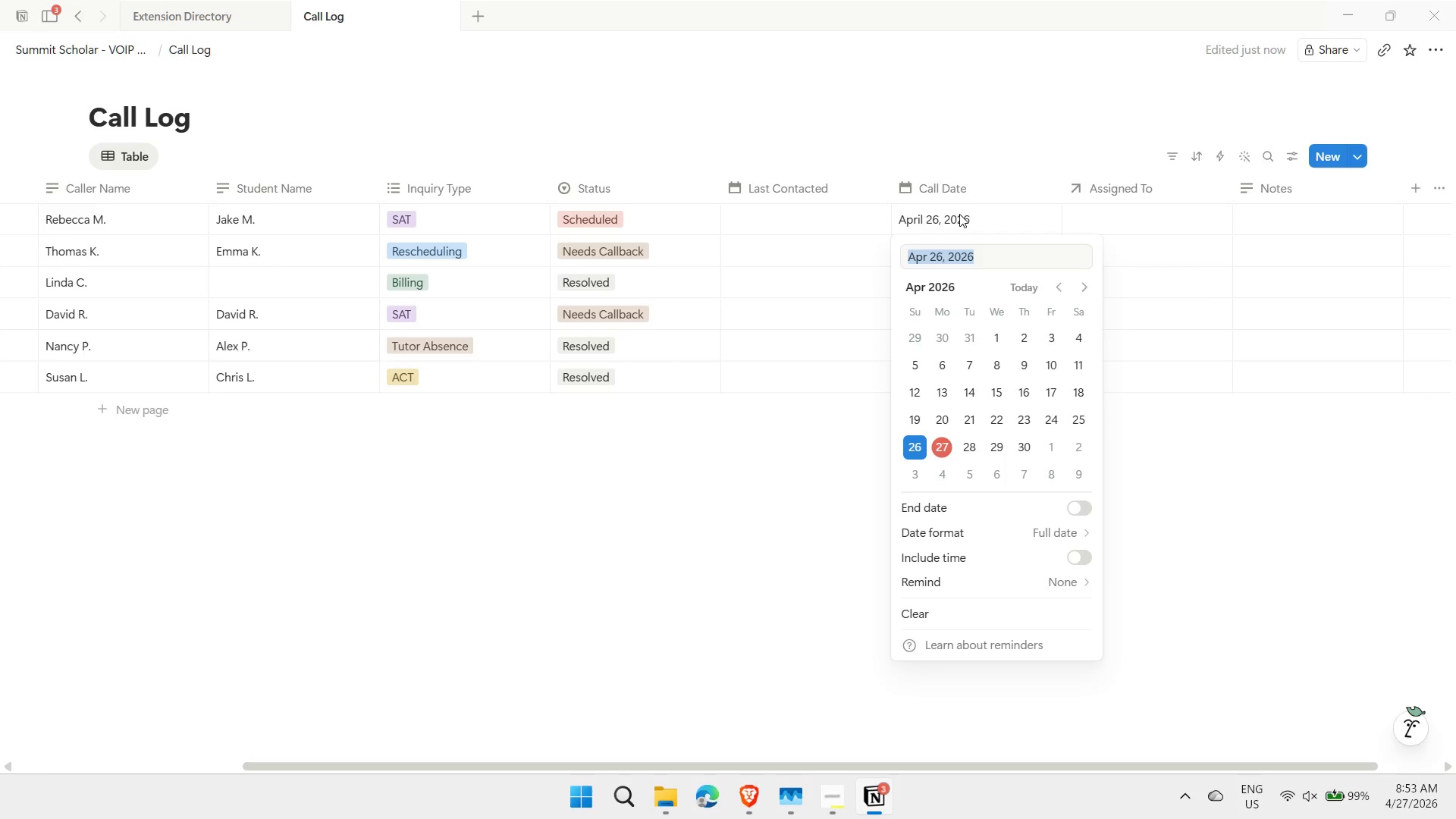 
type(2/25)
 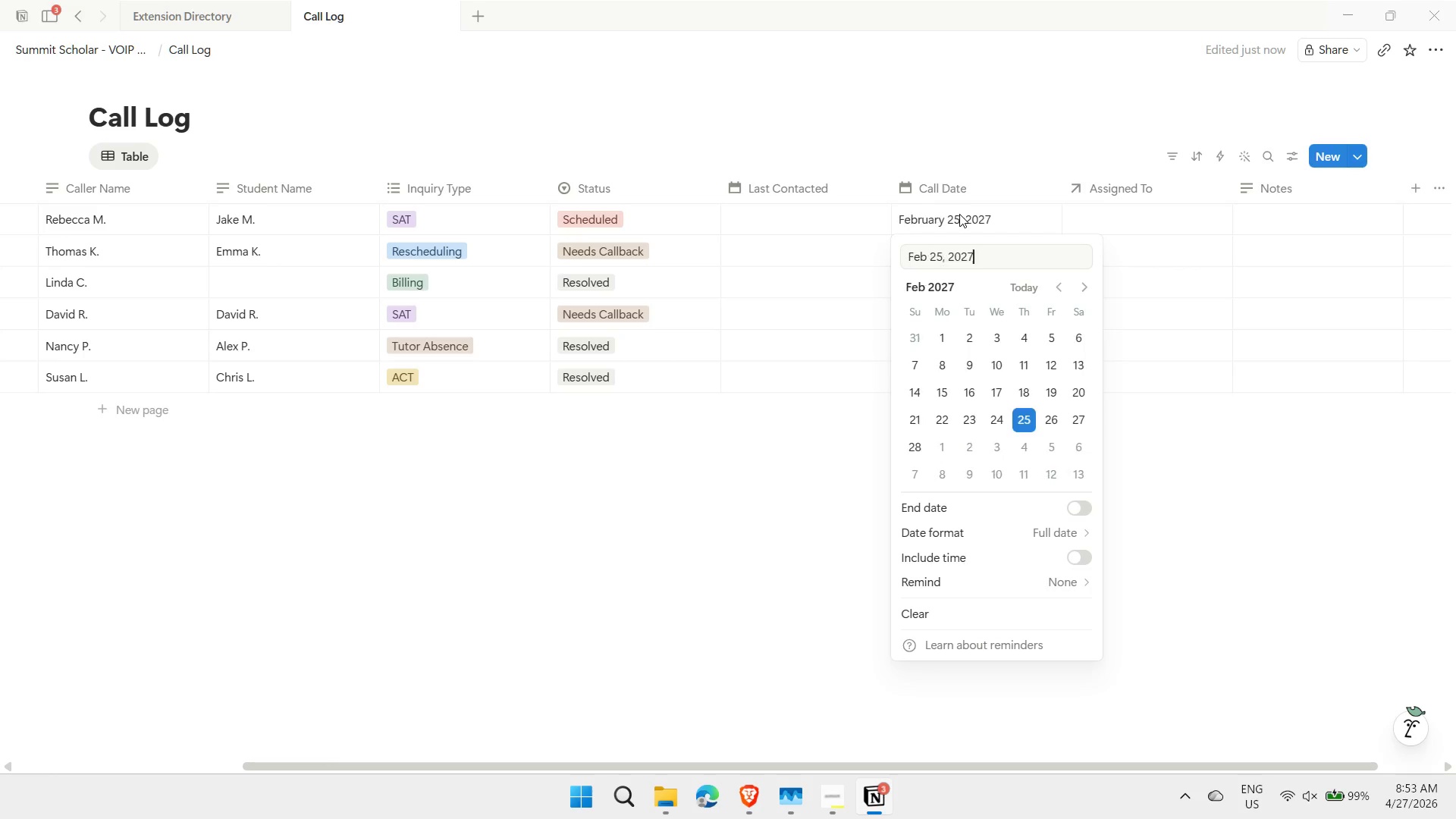 
key(Enter)
 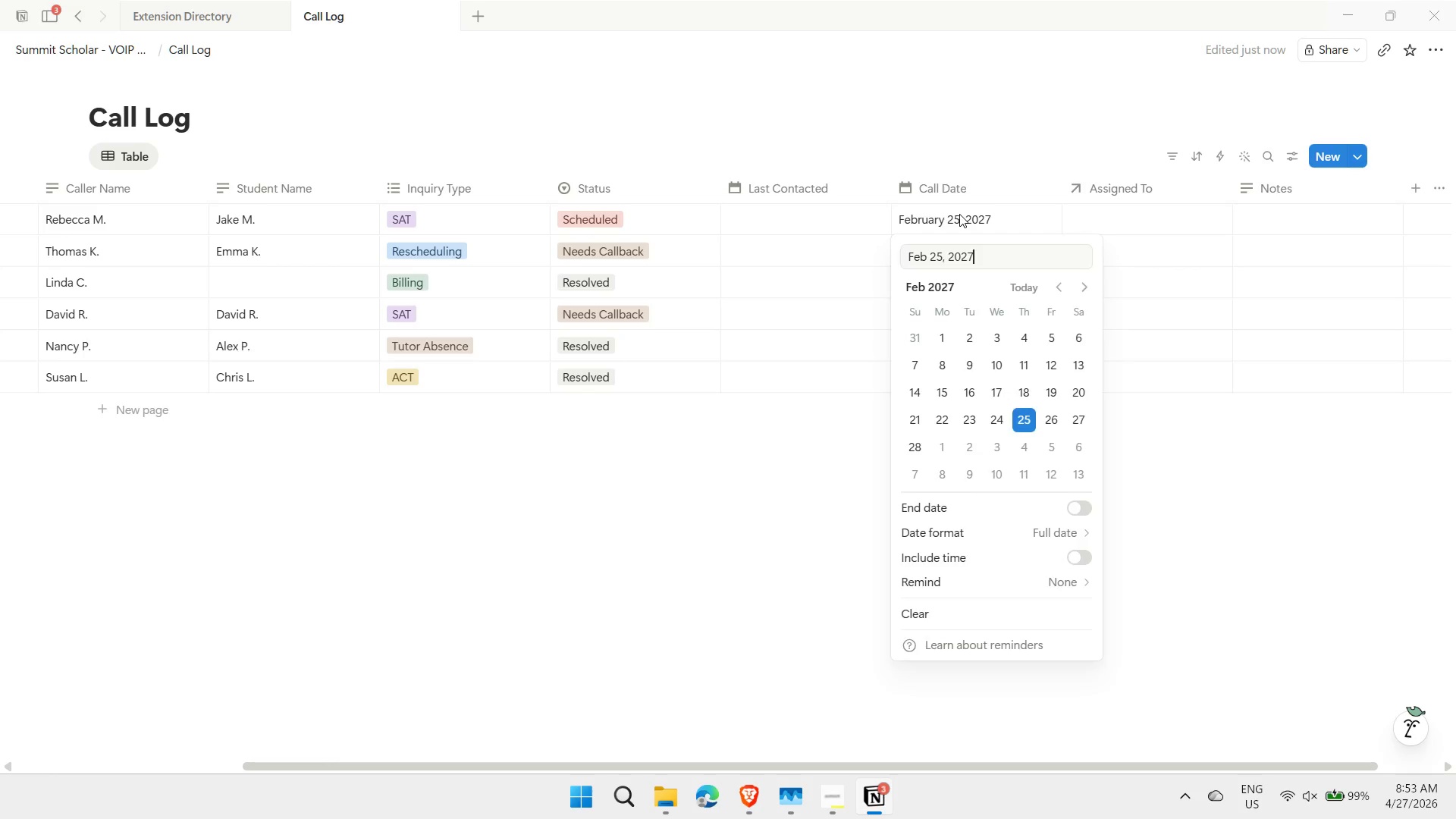 
key(Escape)
 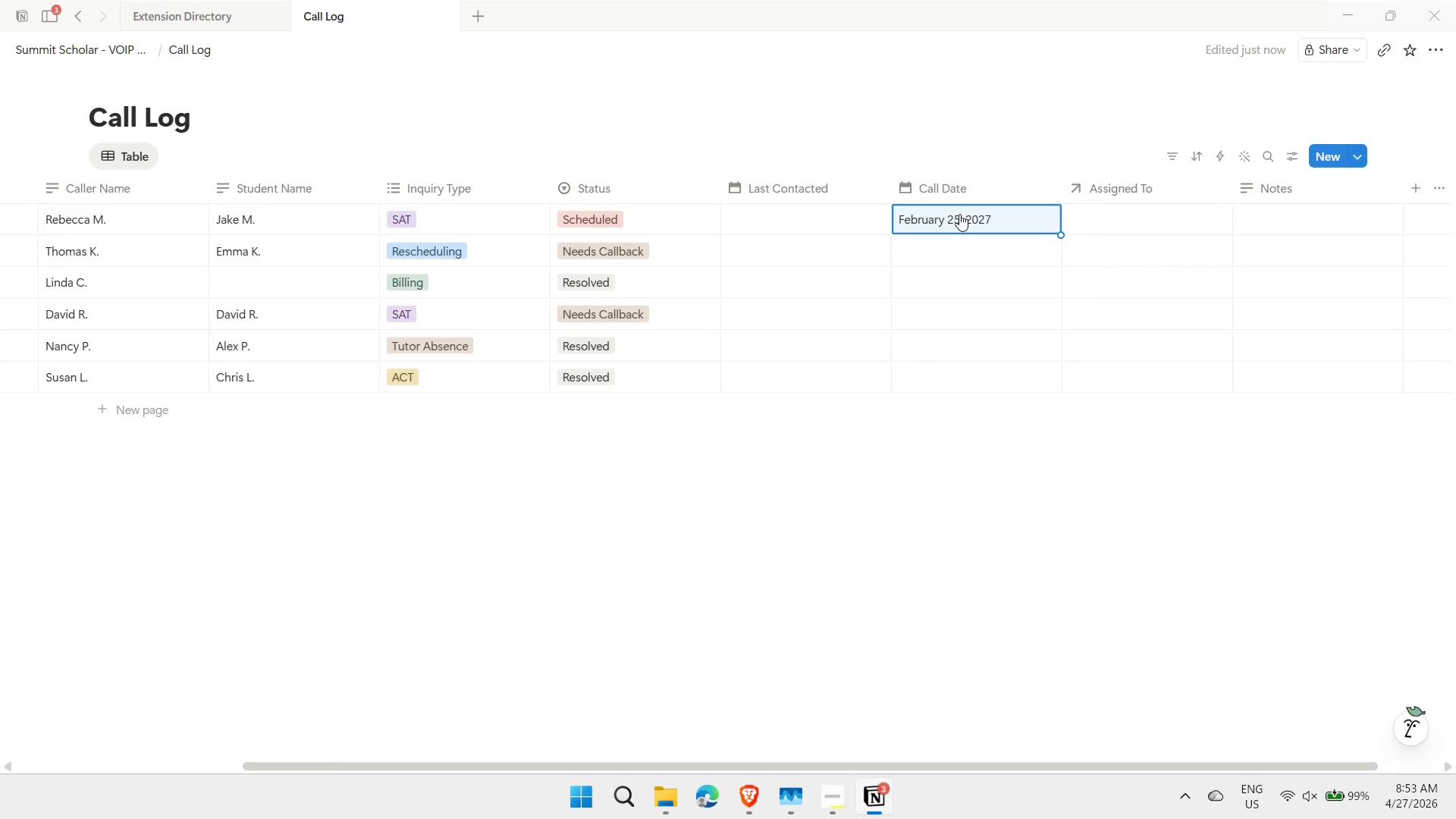 
key(4)
 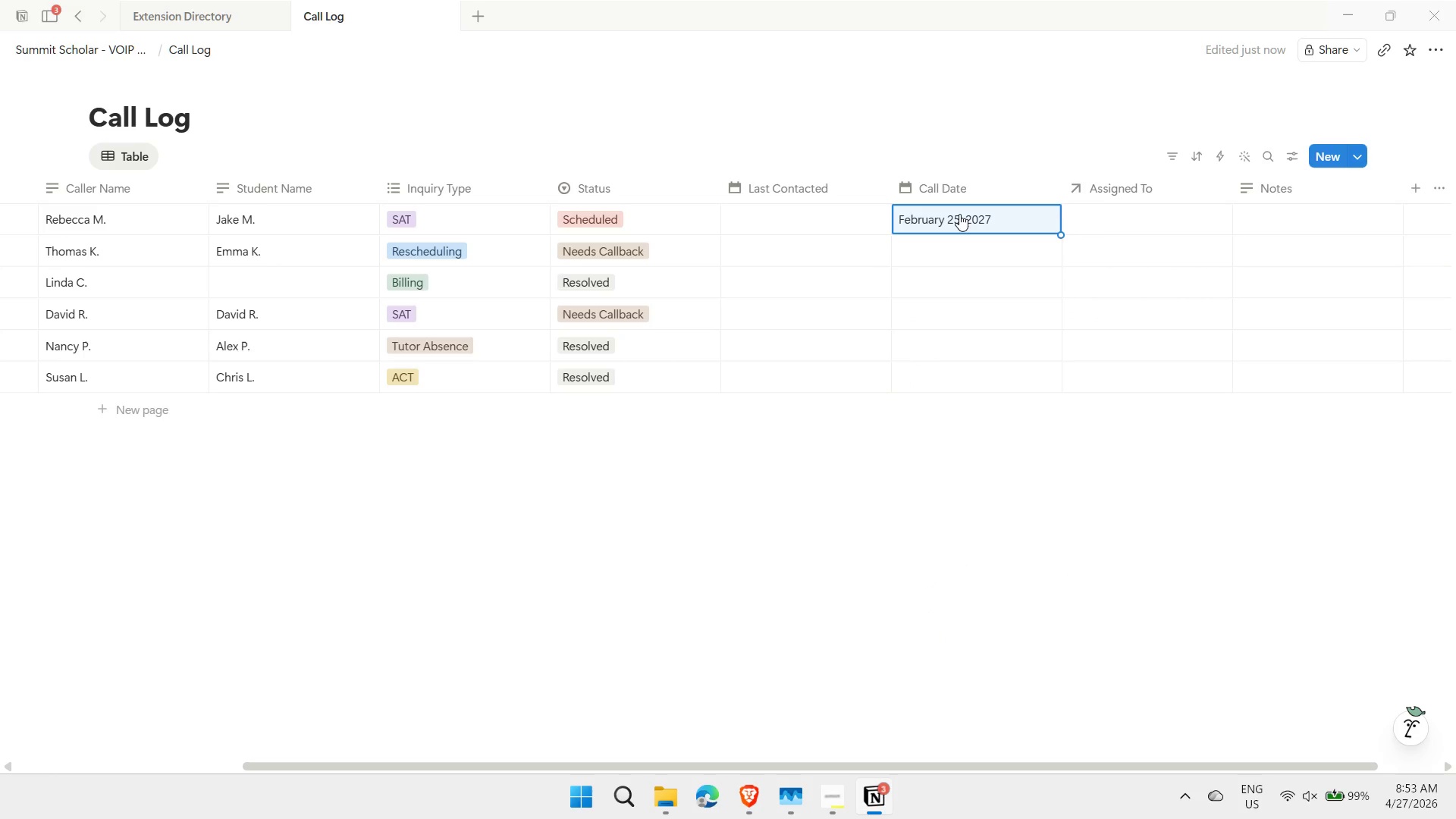 
key(Slash)
 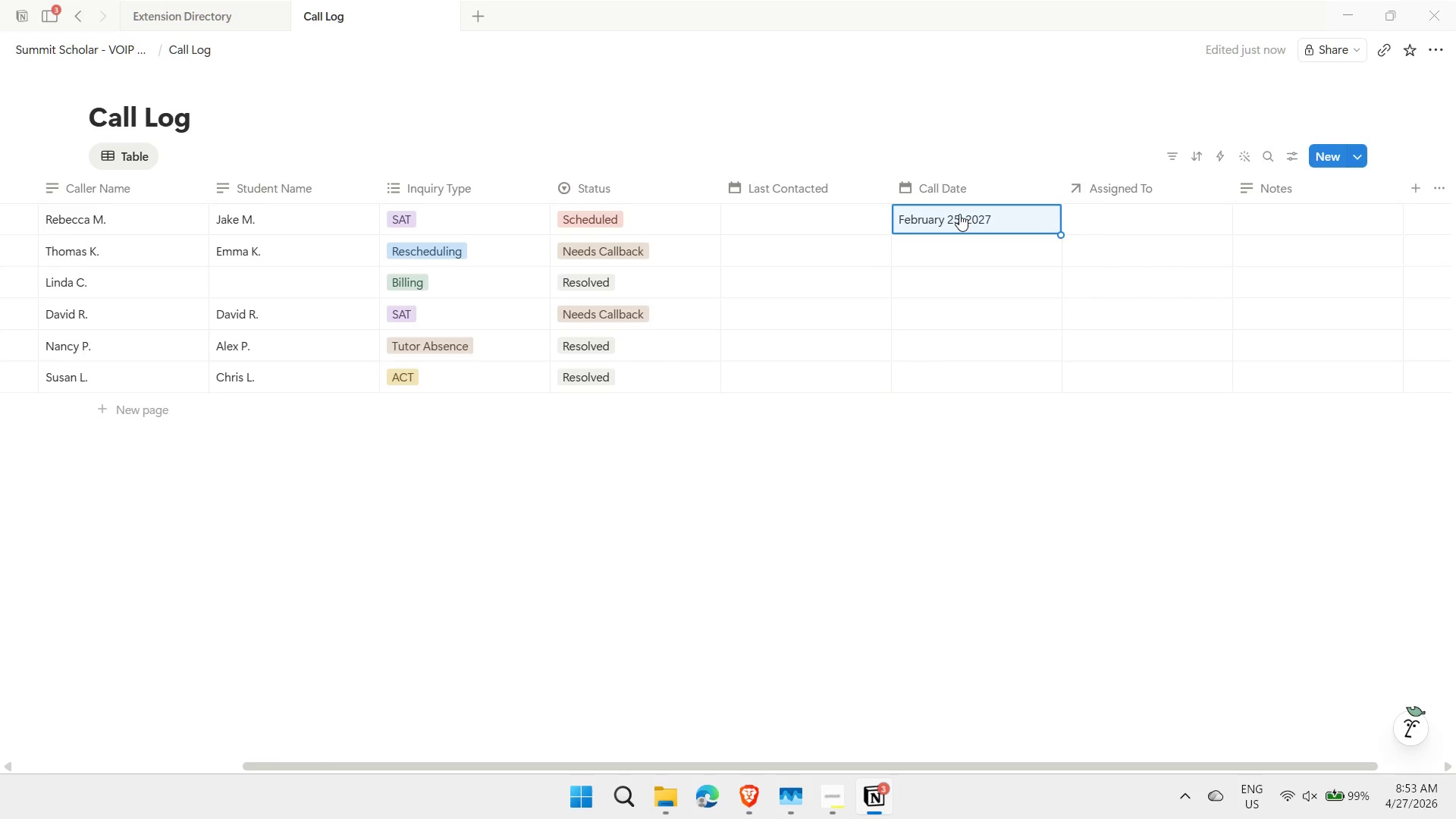 
key(Enter)
 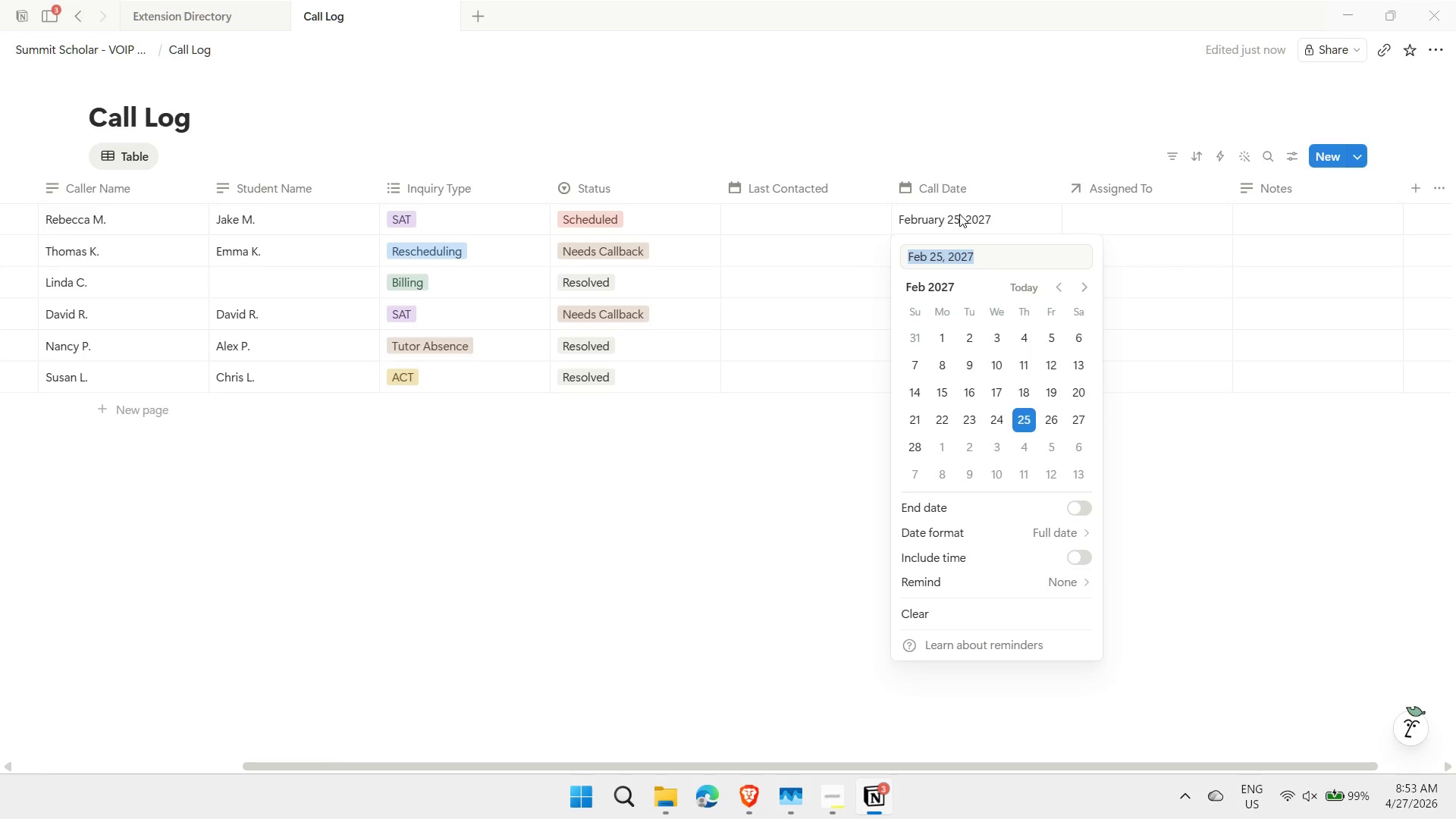 
type(4/26)
 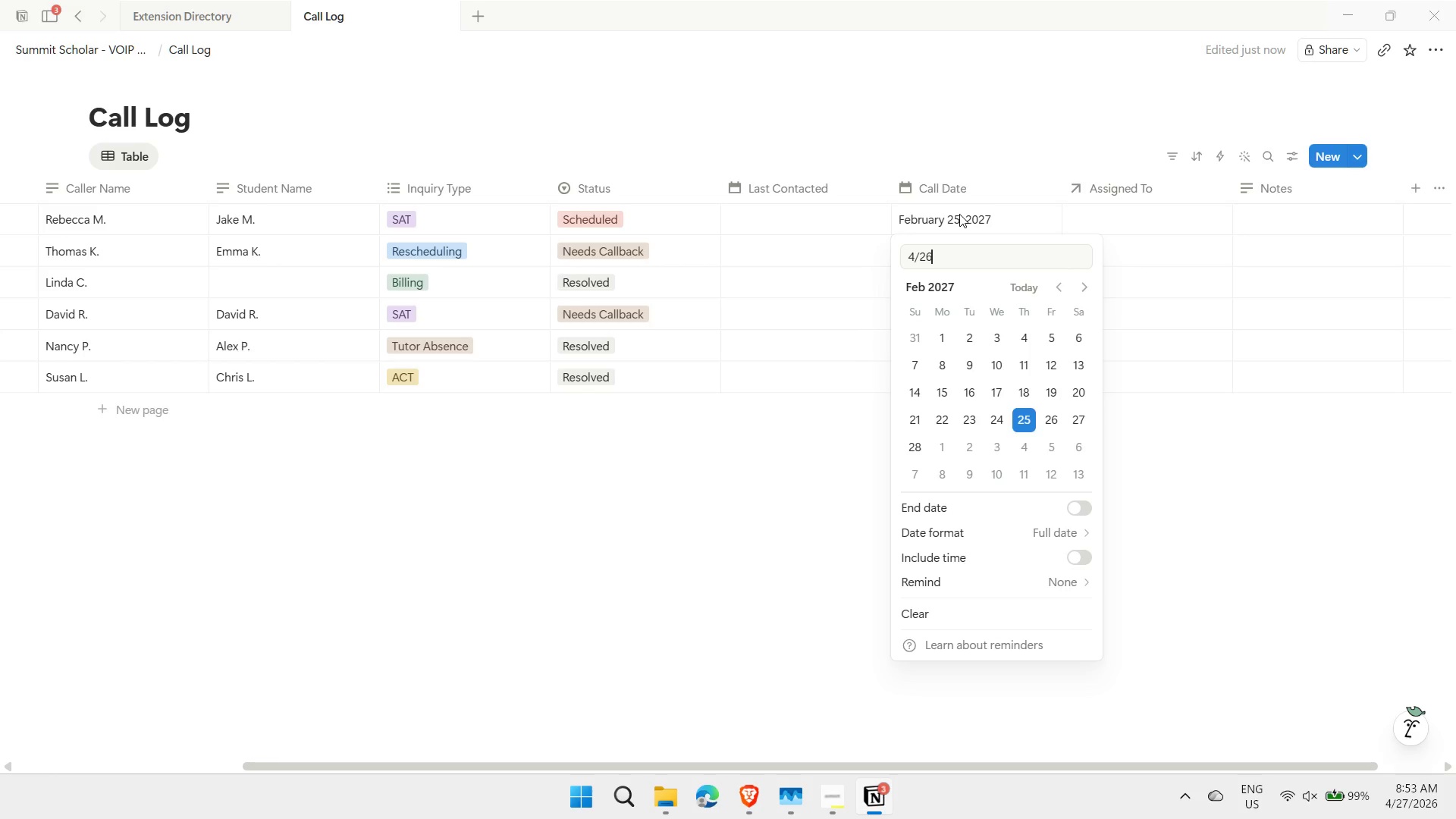 
key(Enter)
 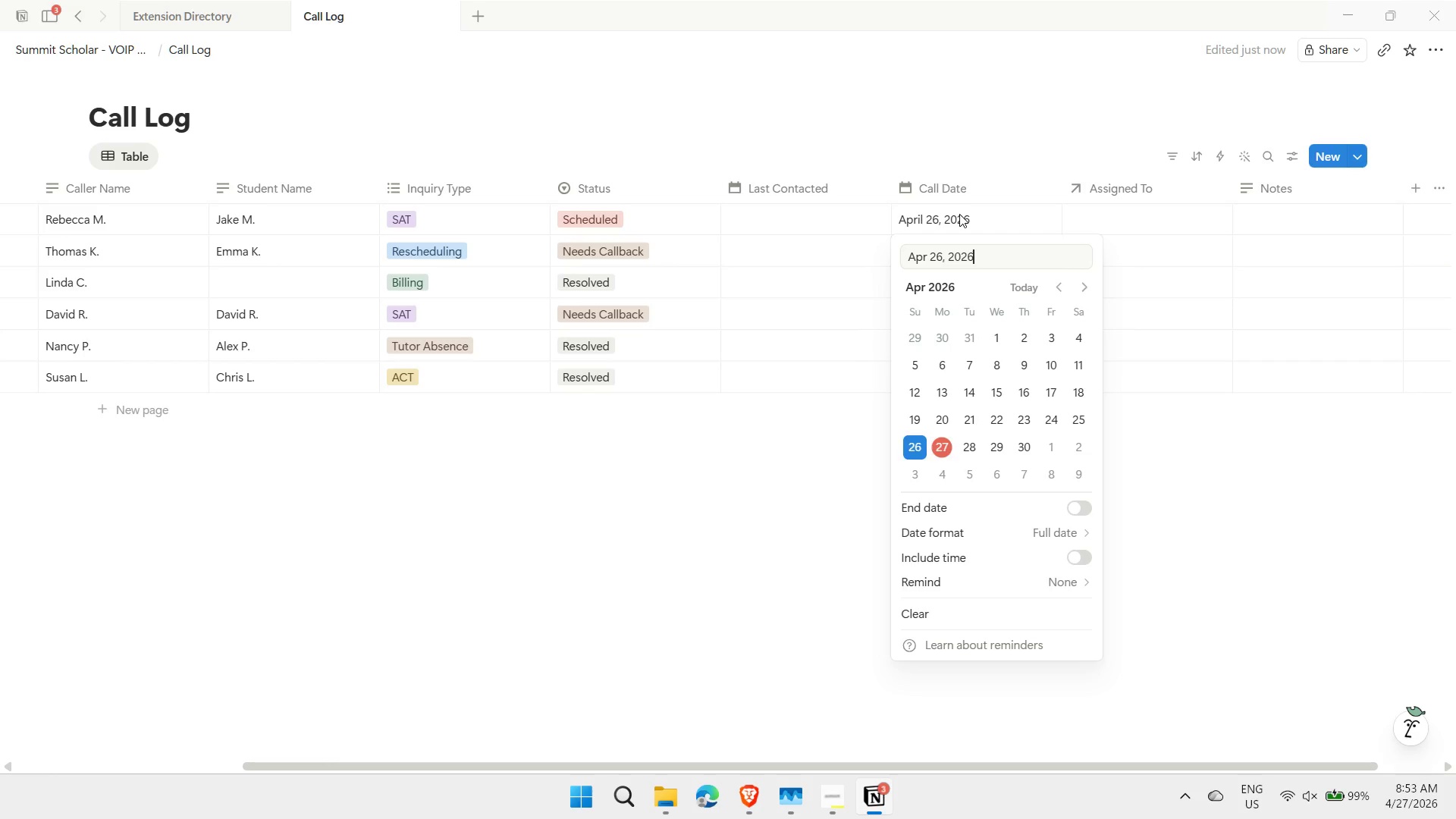 
key(Escape)
 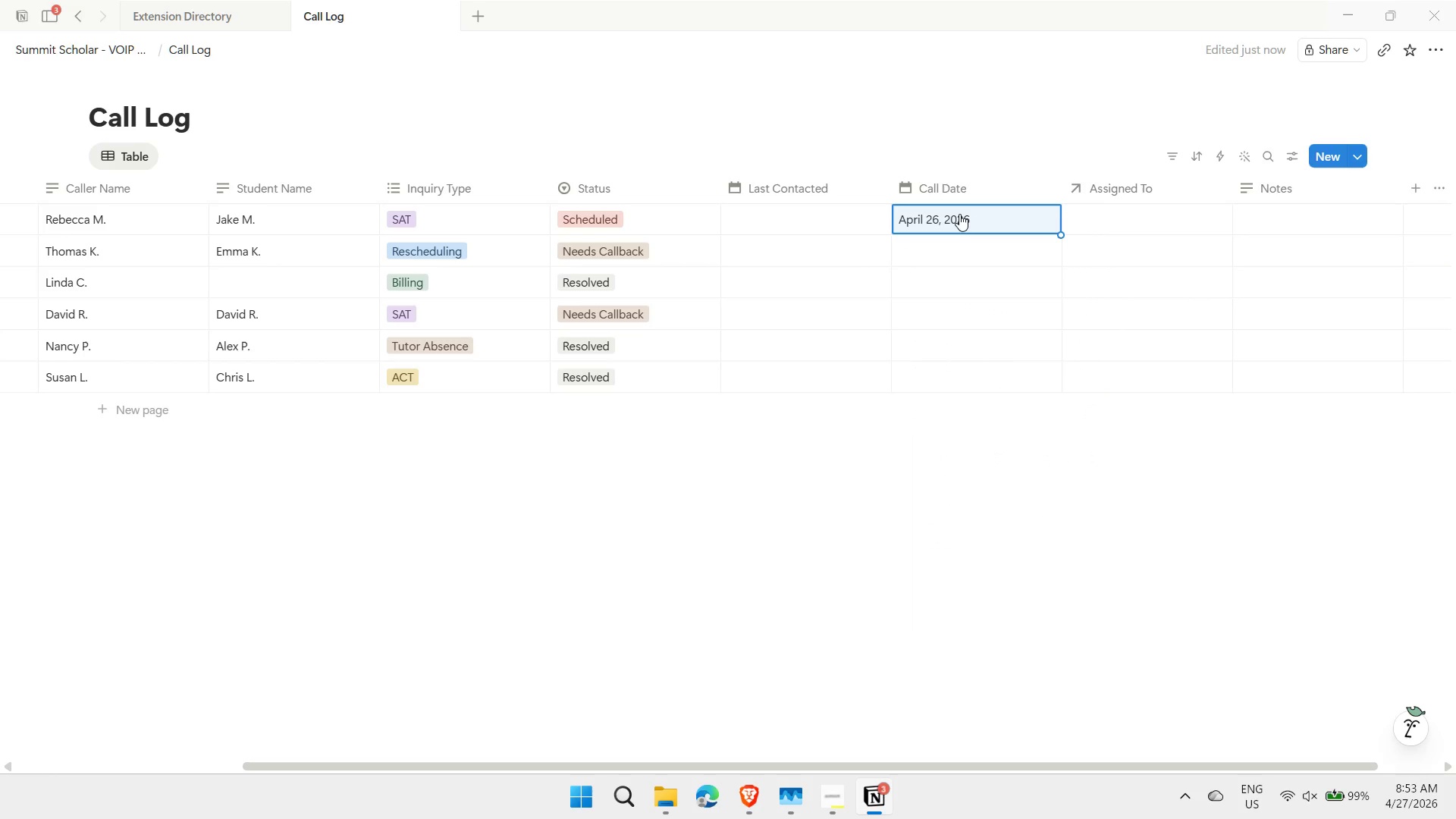 
key(ArrowDown)
 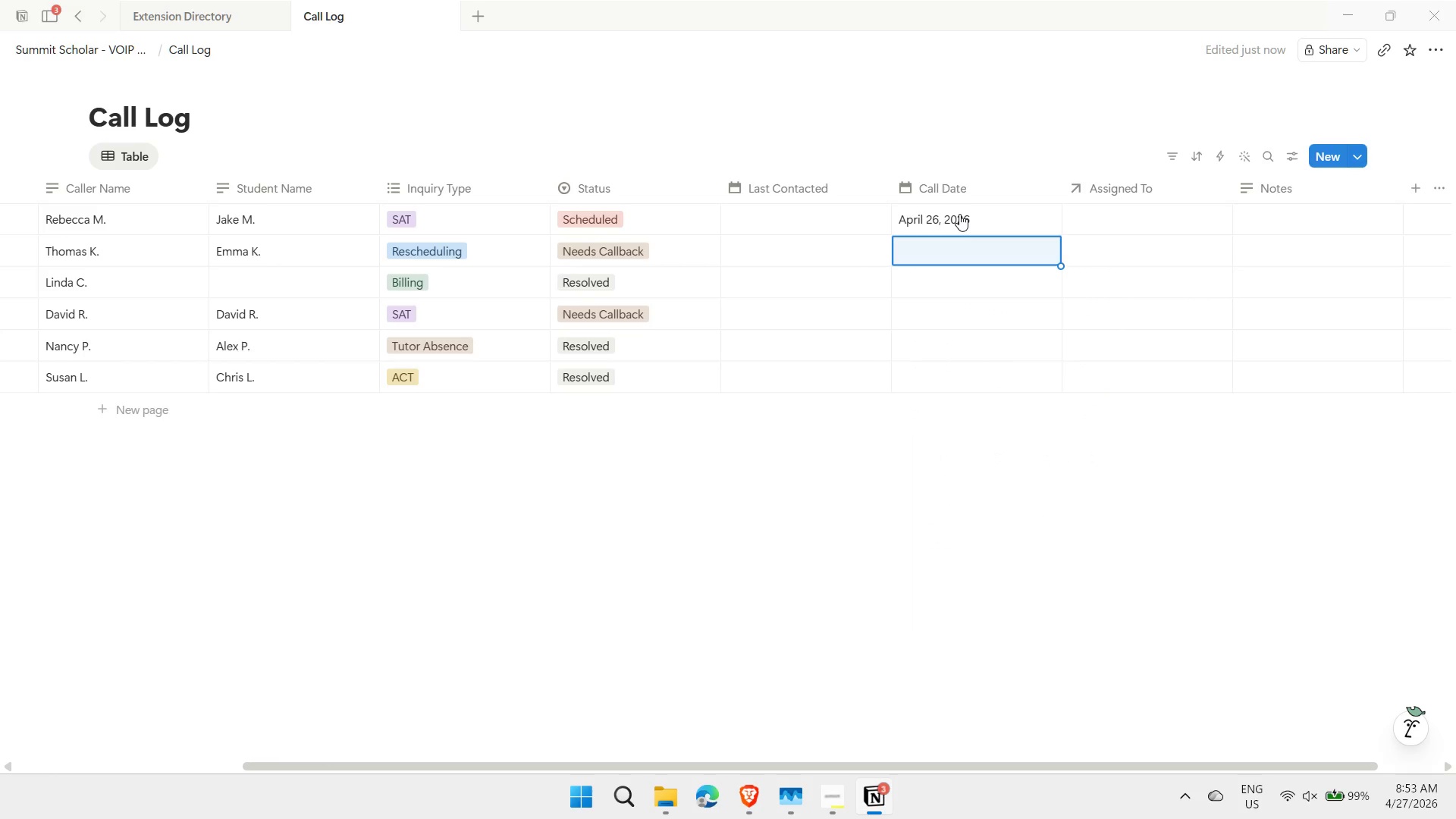 
wait(5.67)
 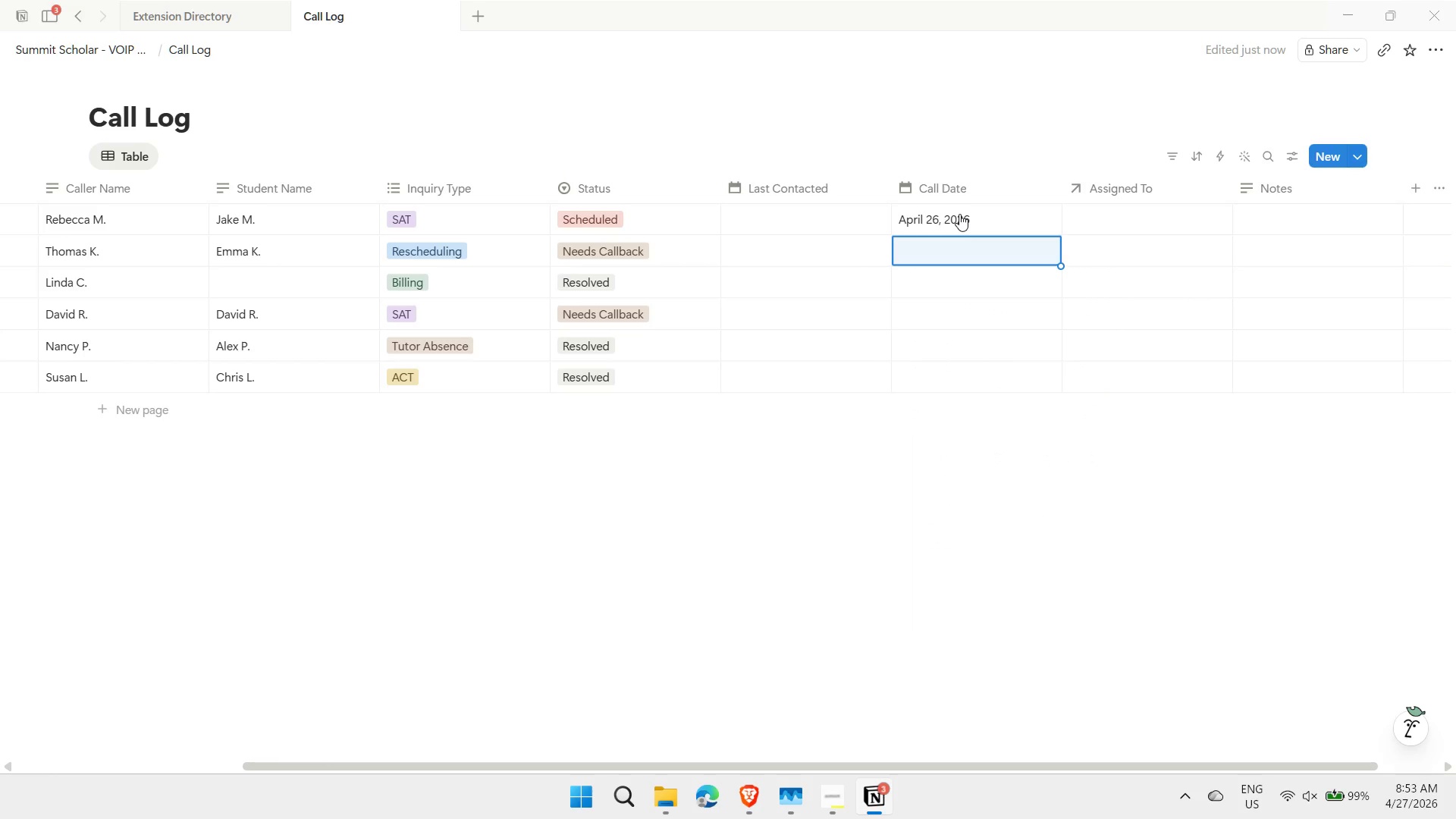 
key(Enter)
 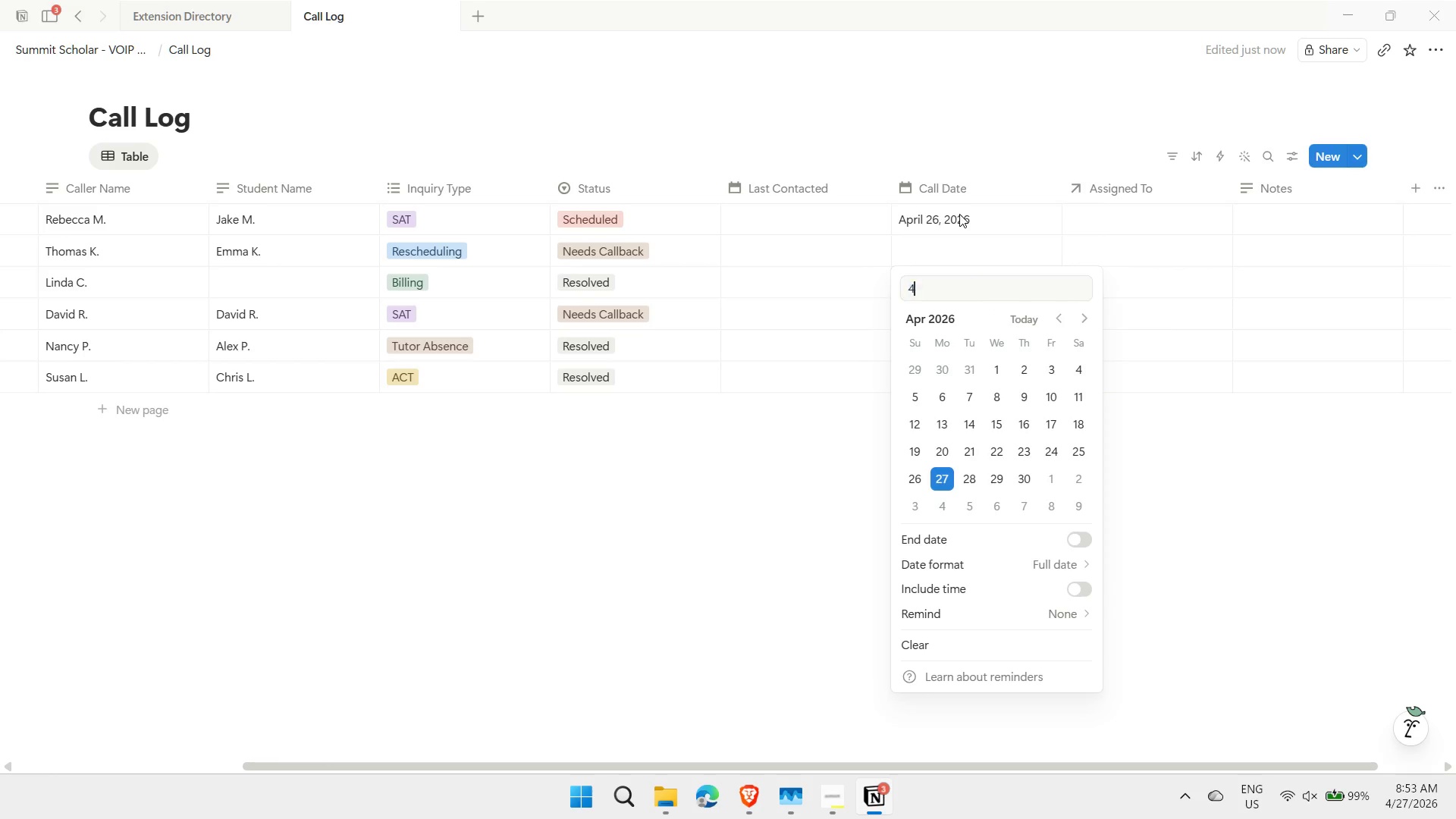 
type(4/25)
 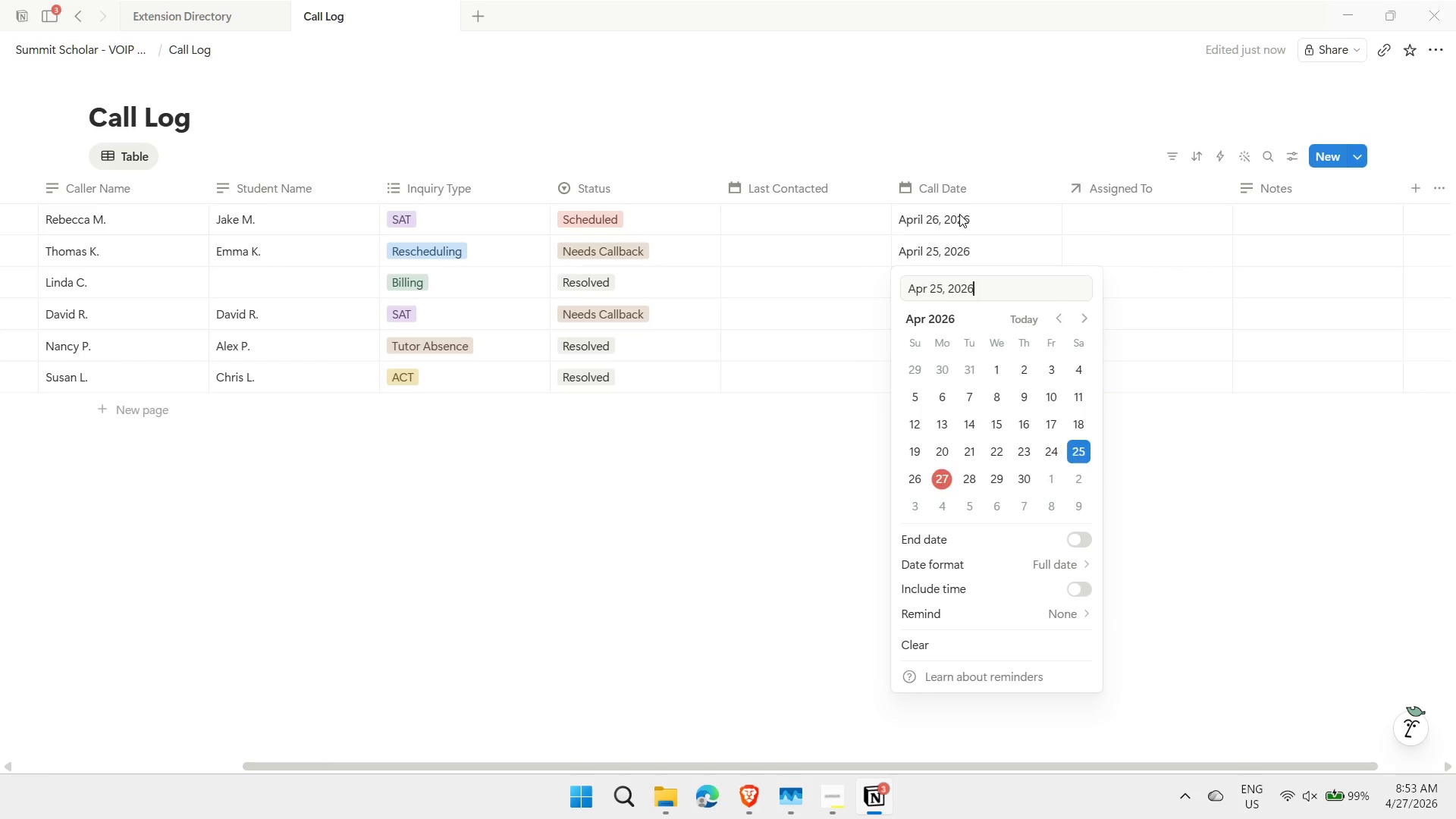 
key(Enter)
 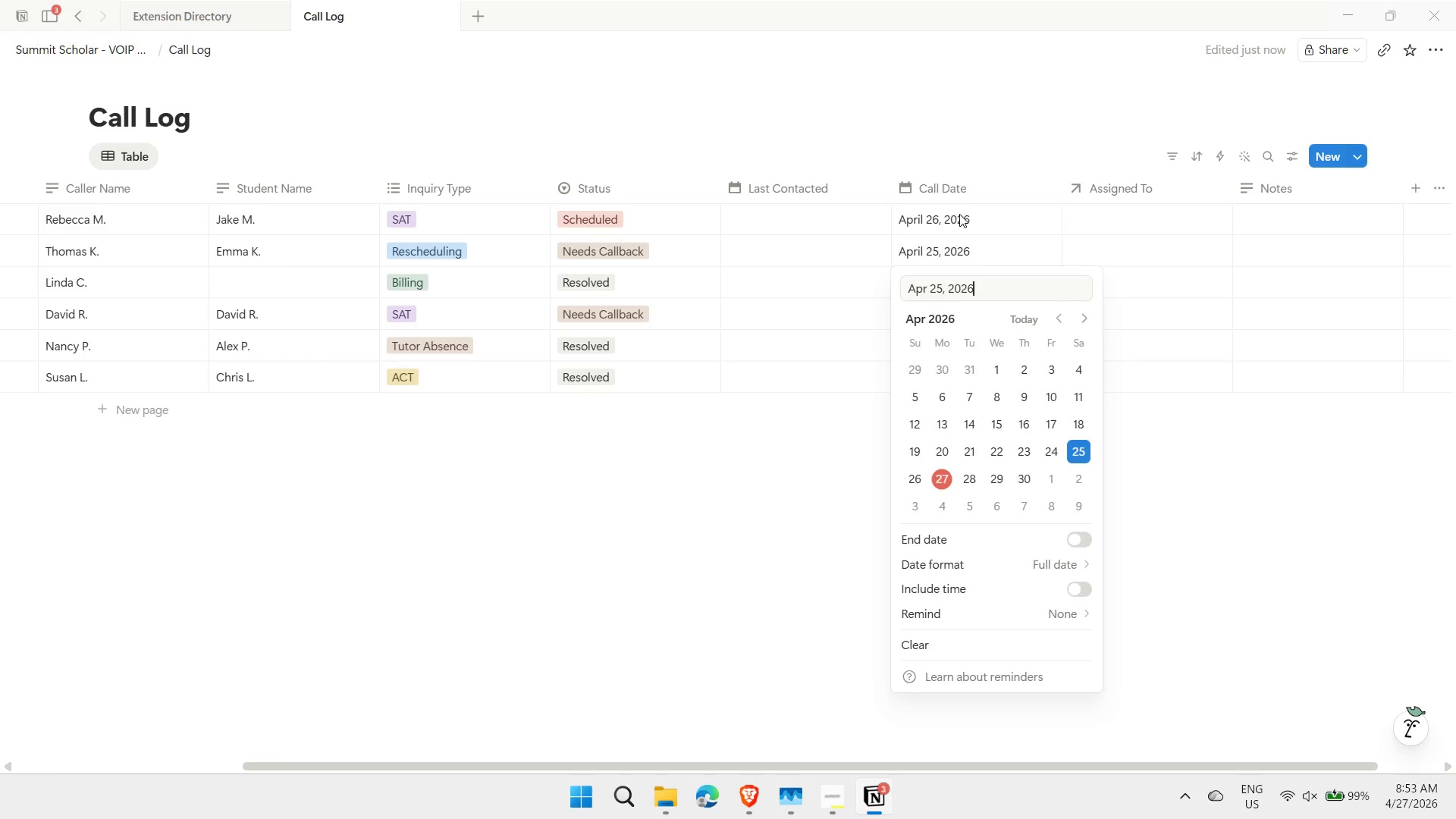 
key(Escape)
 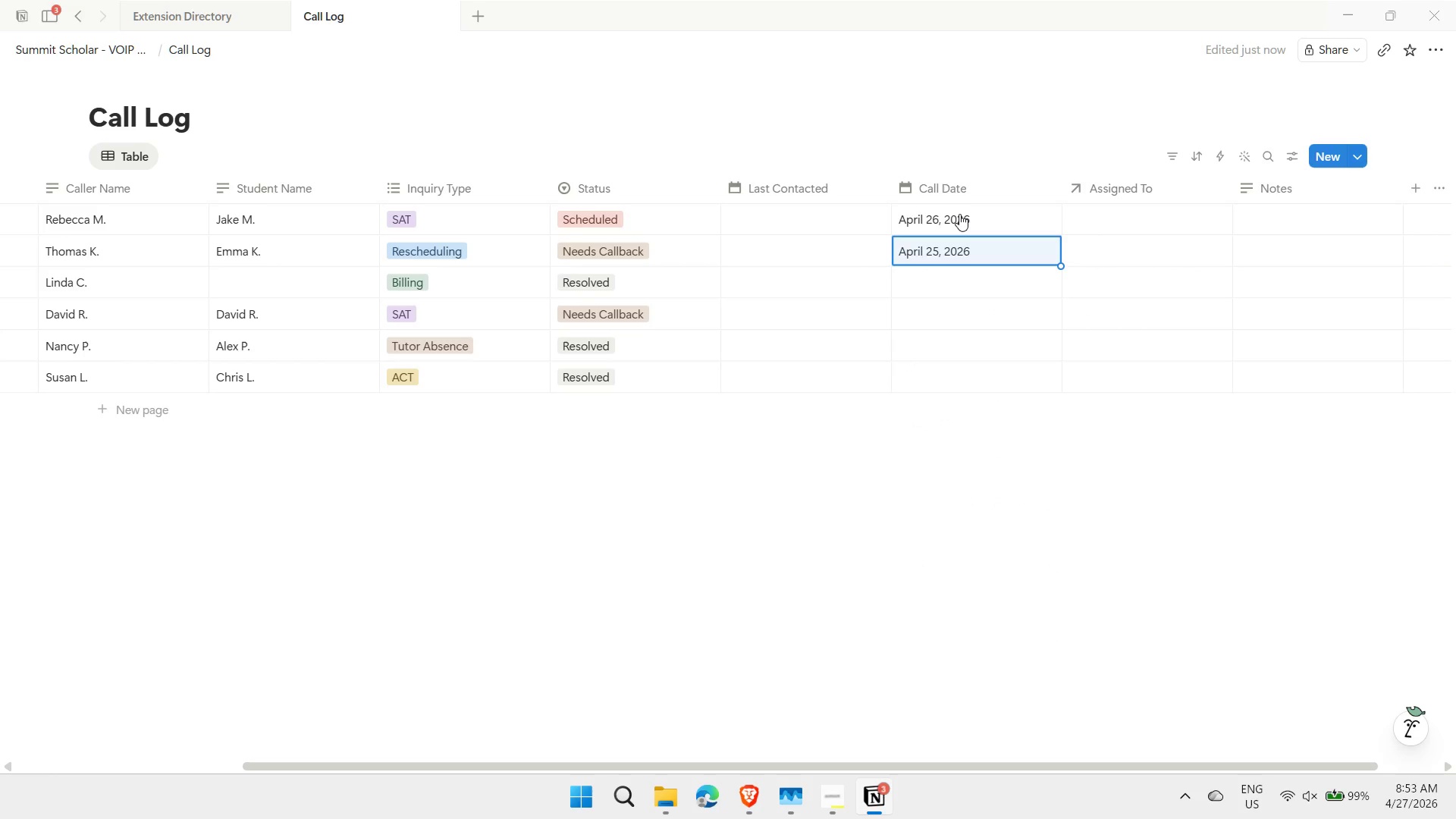 
key(ArrowDown)
 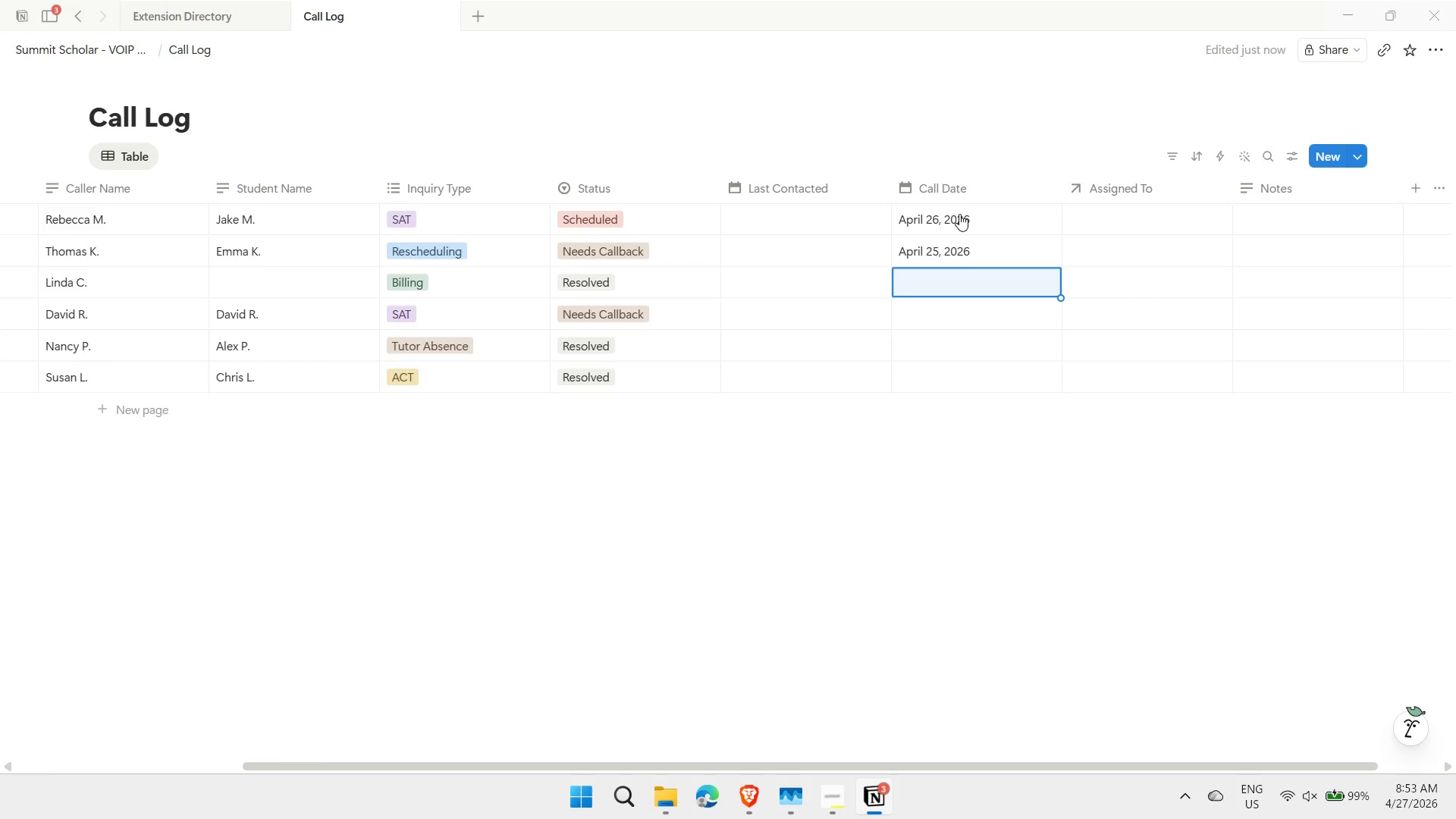 
key(4)
 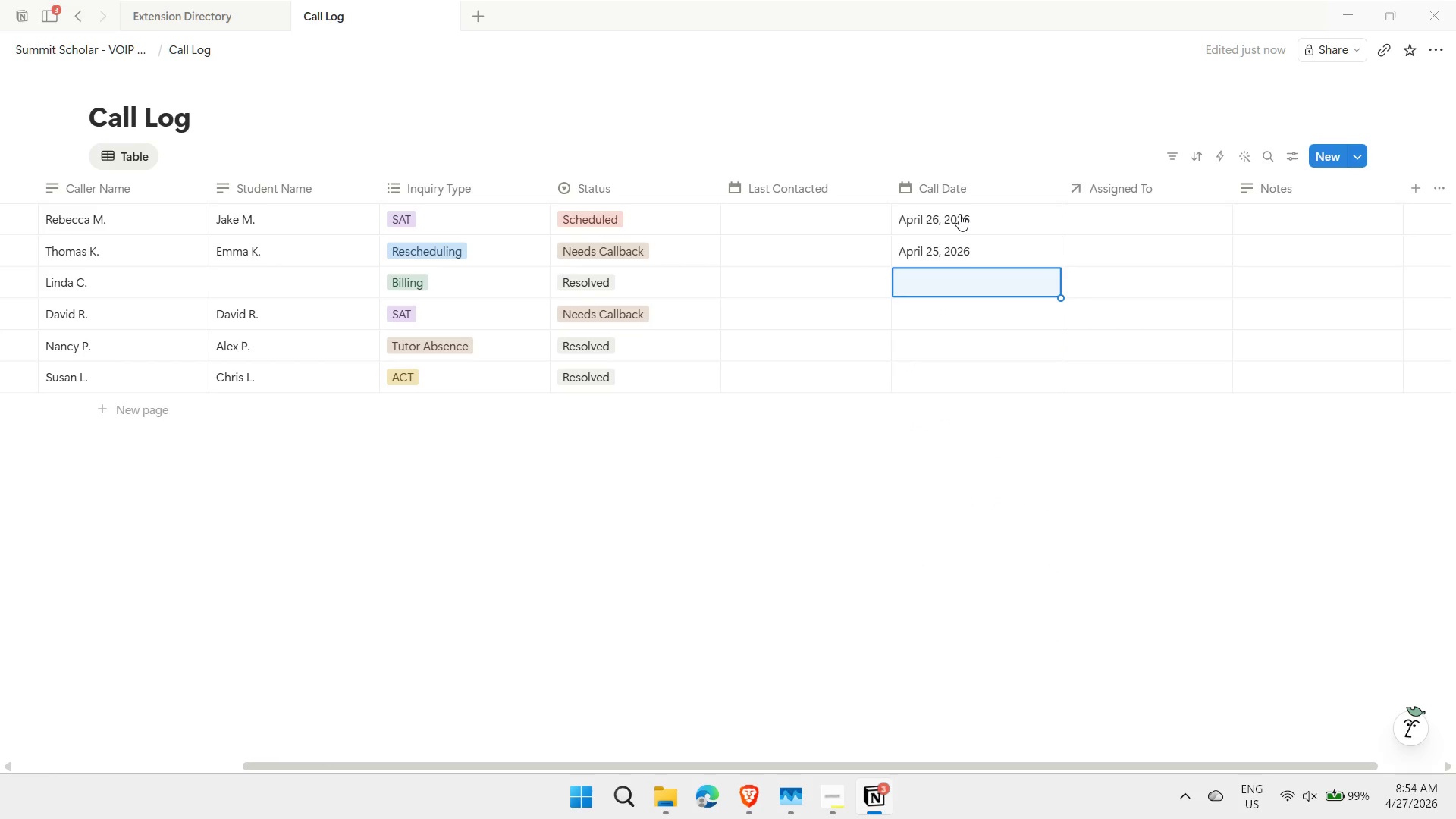 
key(Slash)
 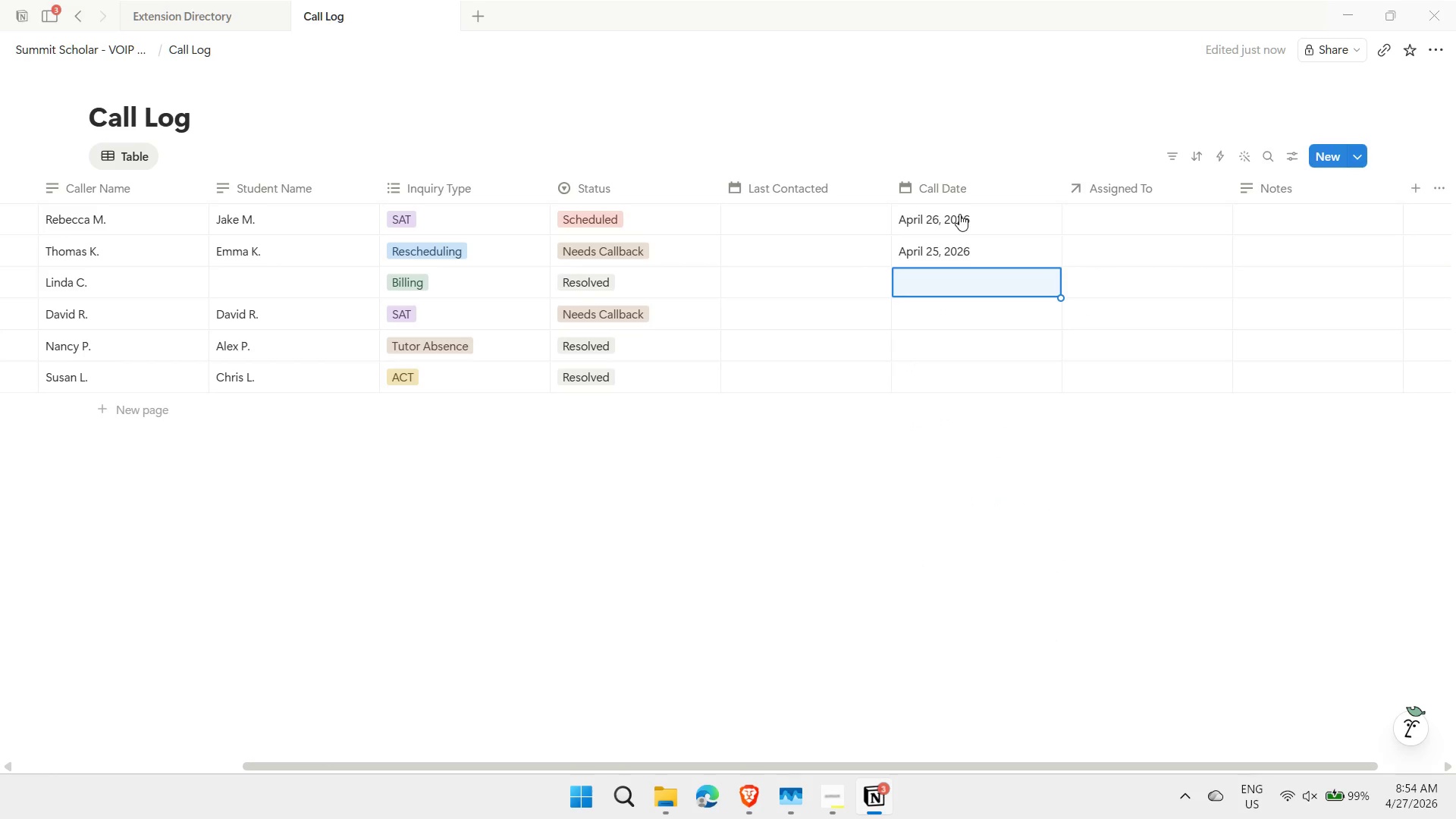 
key(Enter)
 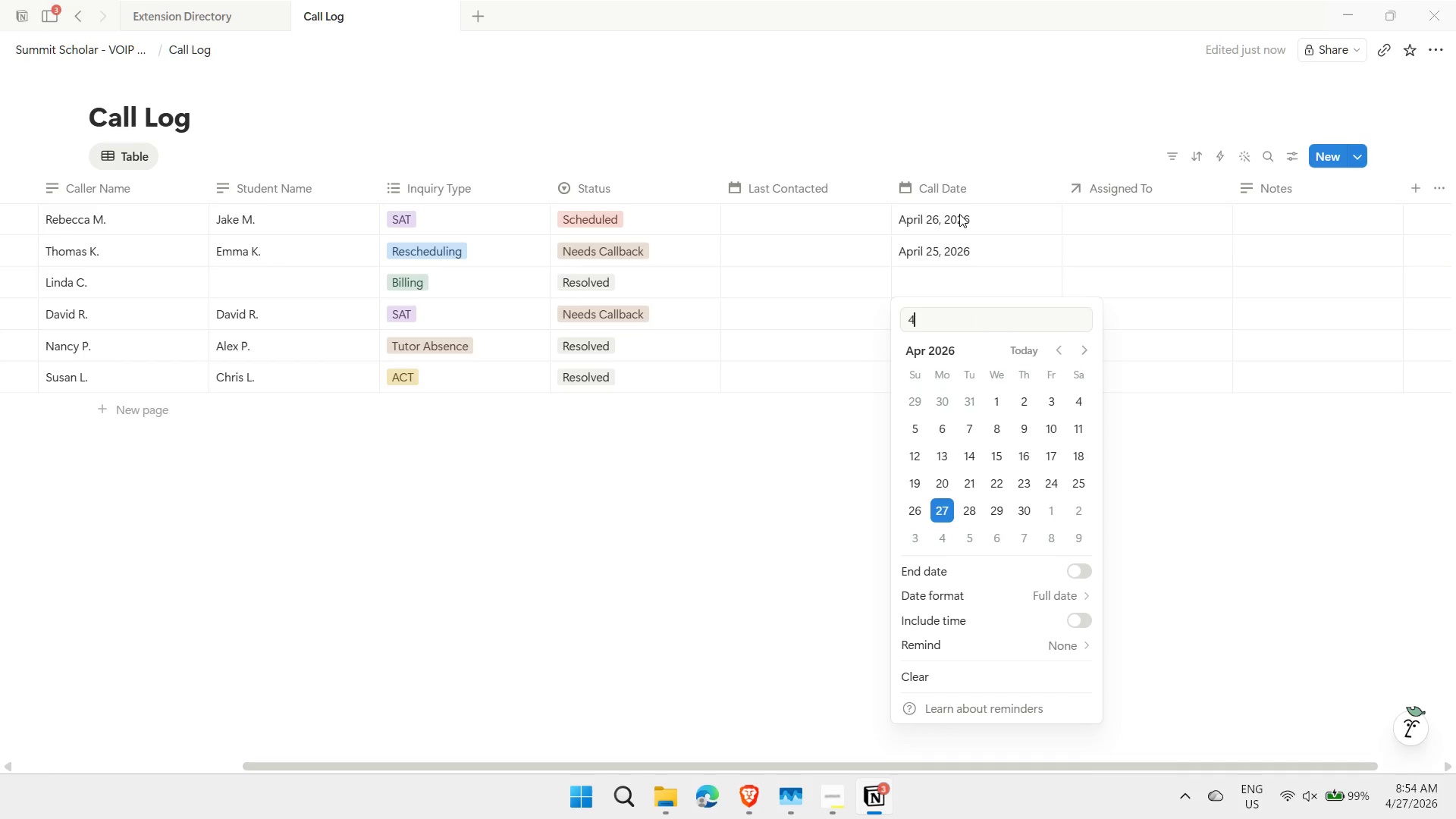 
type(/24)
 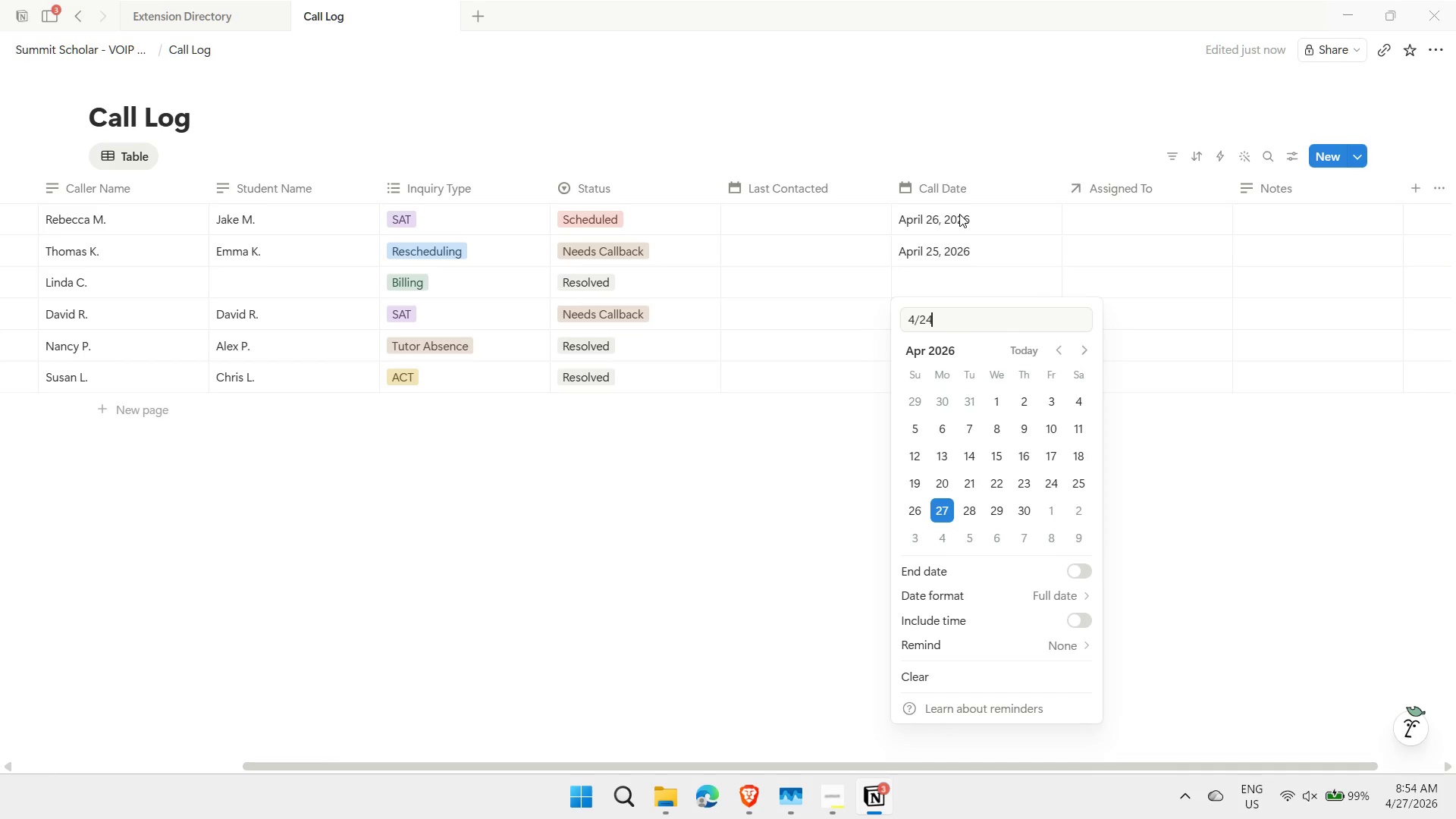 
key(Enter)
 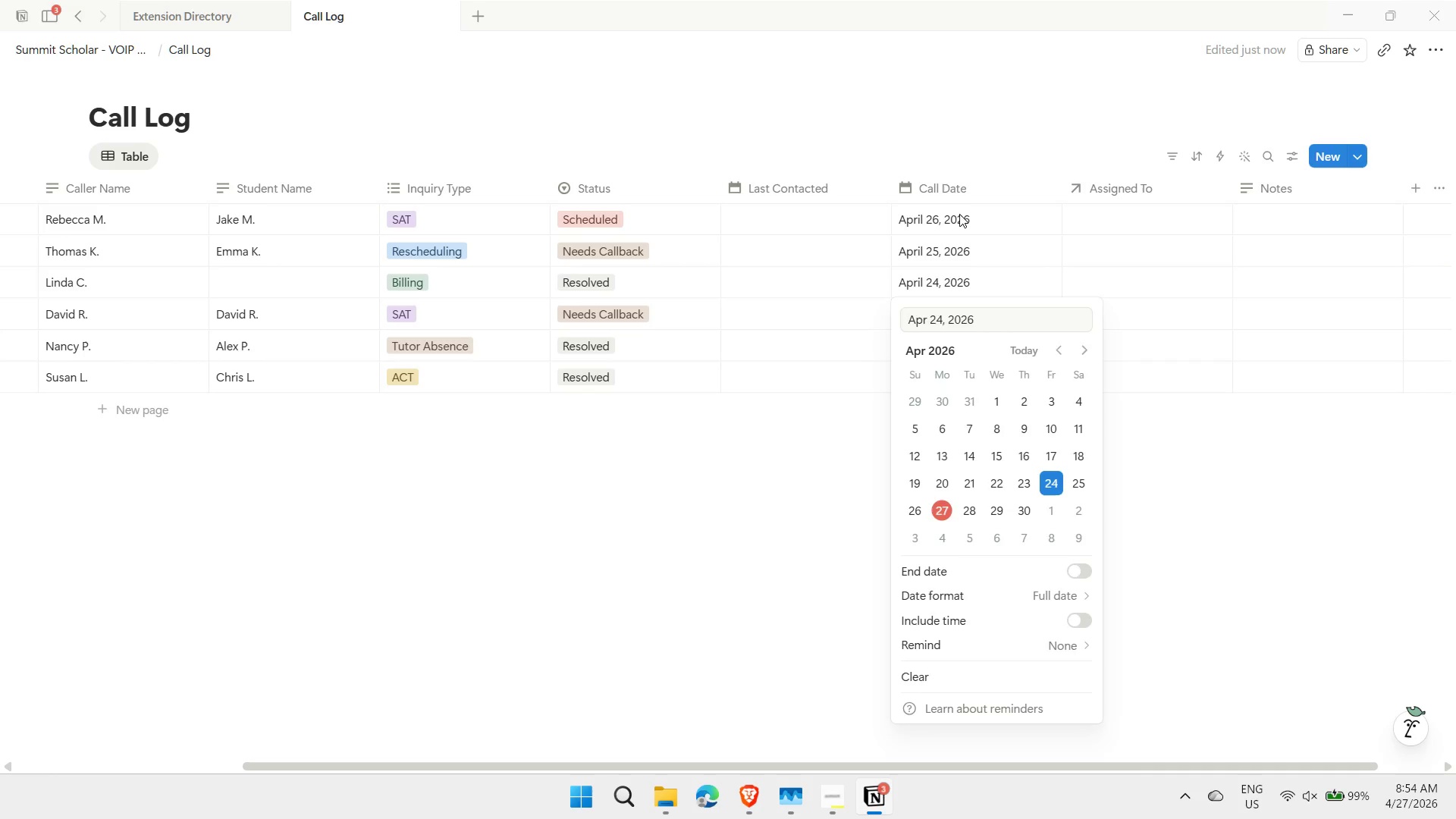 
key(Escape)
 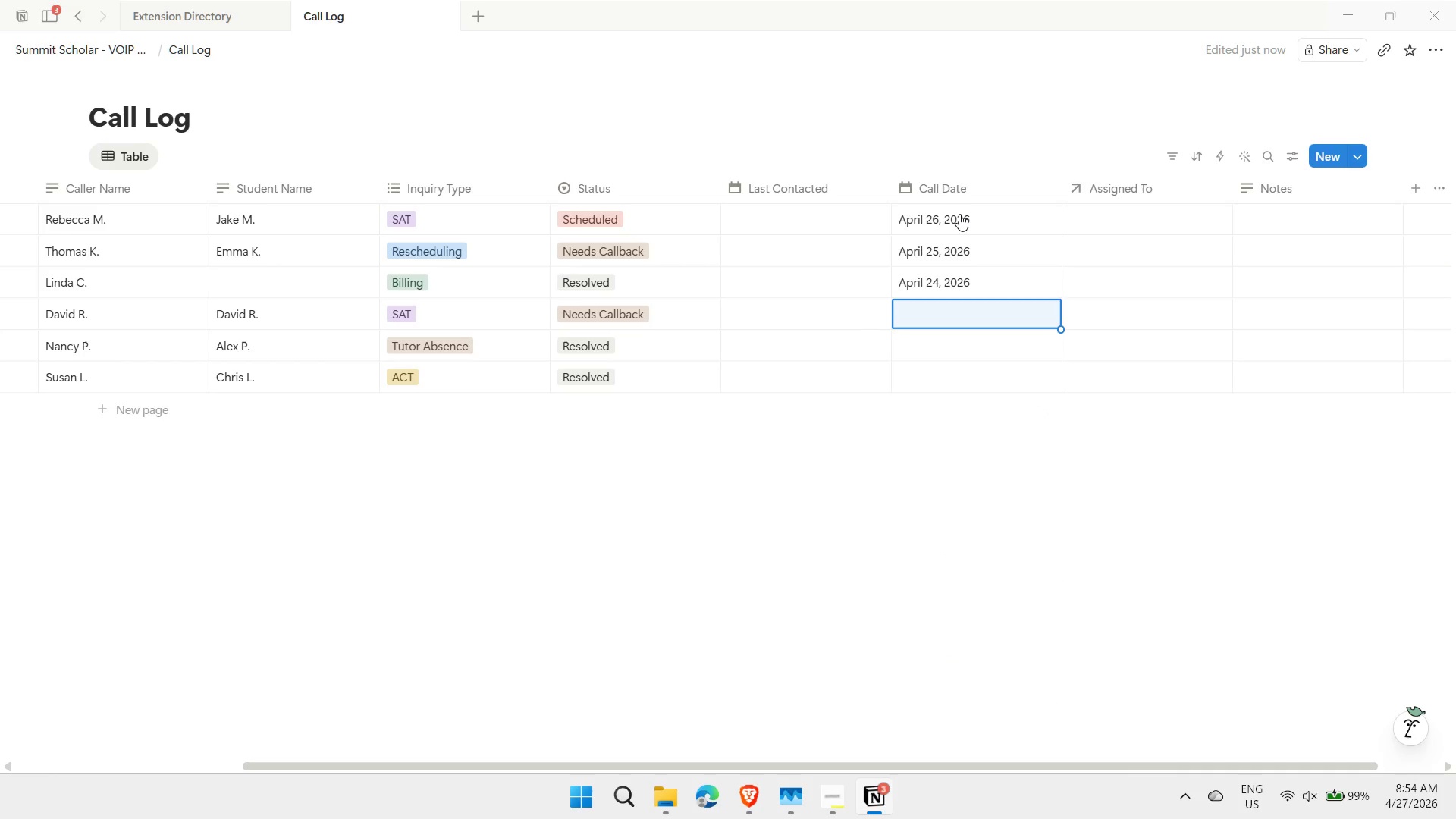 
key(ArrowDown)
 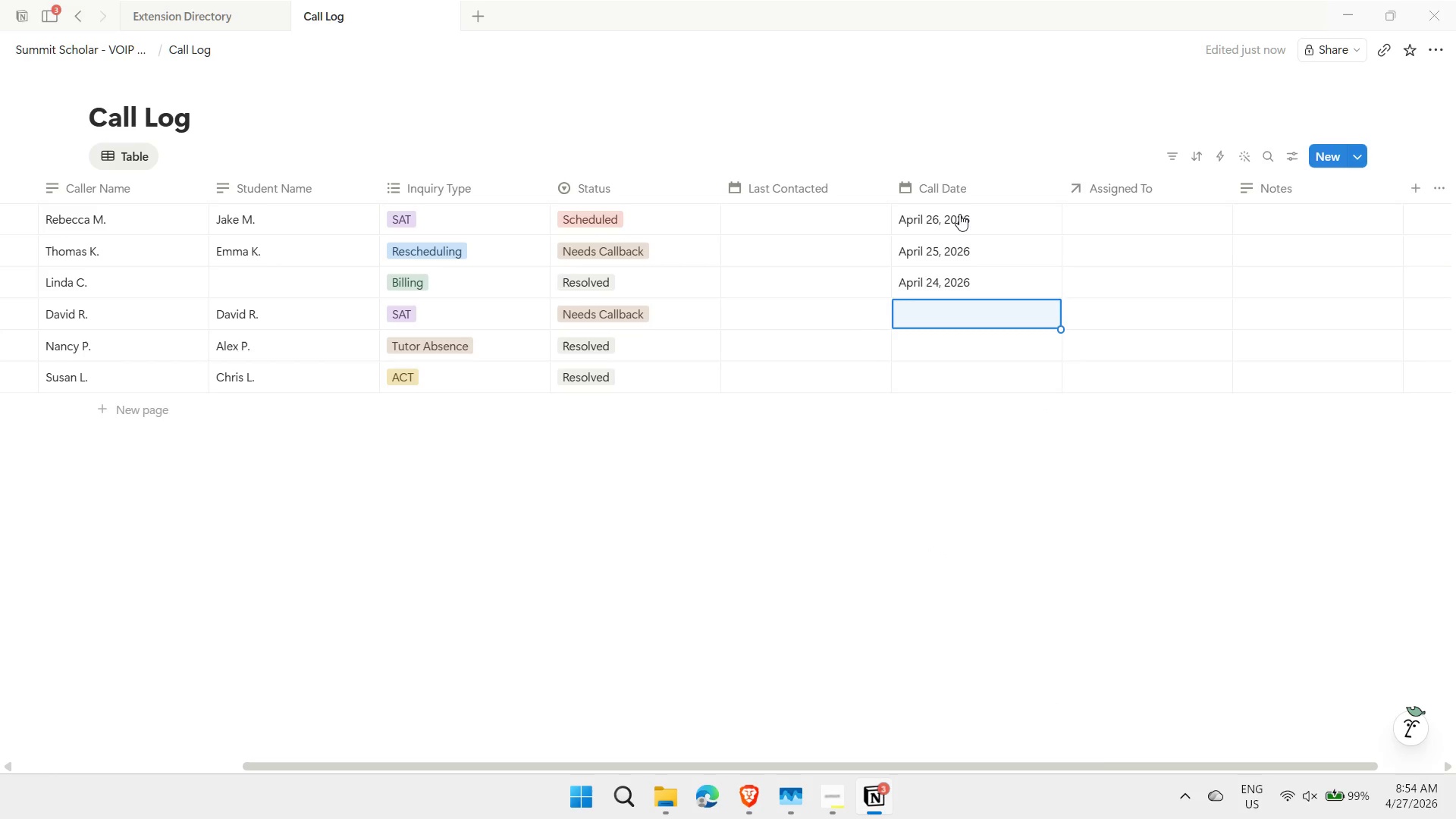 
key(Enter)
 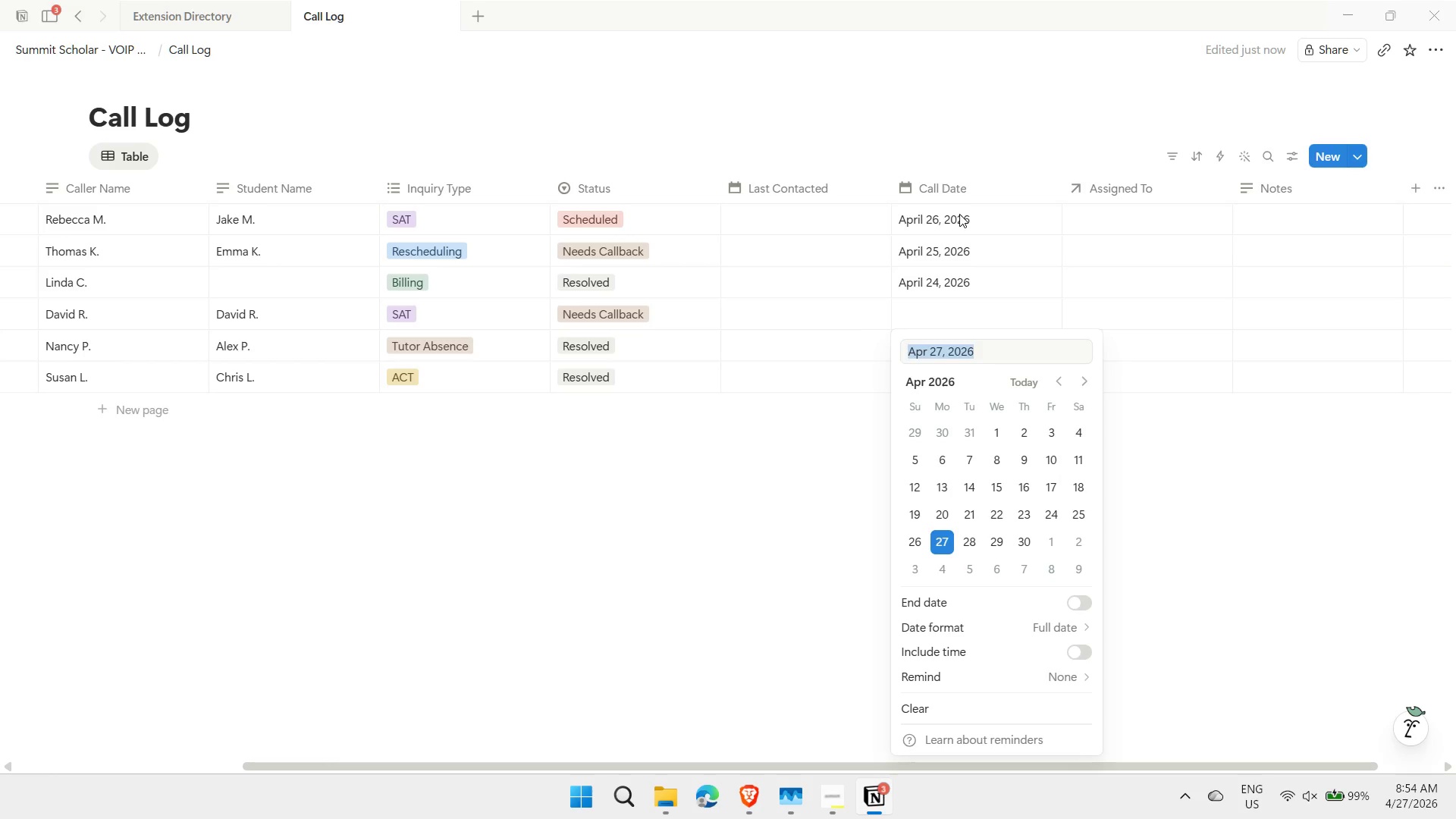 
type(4/26)
 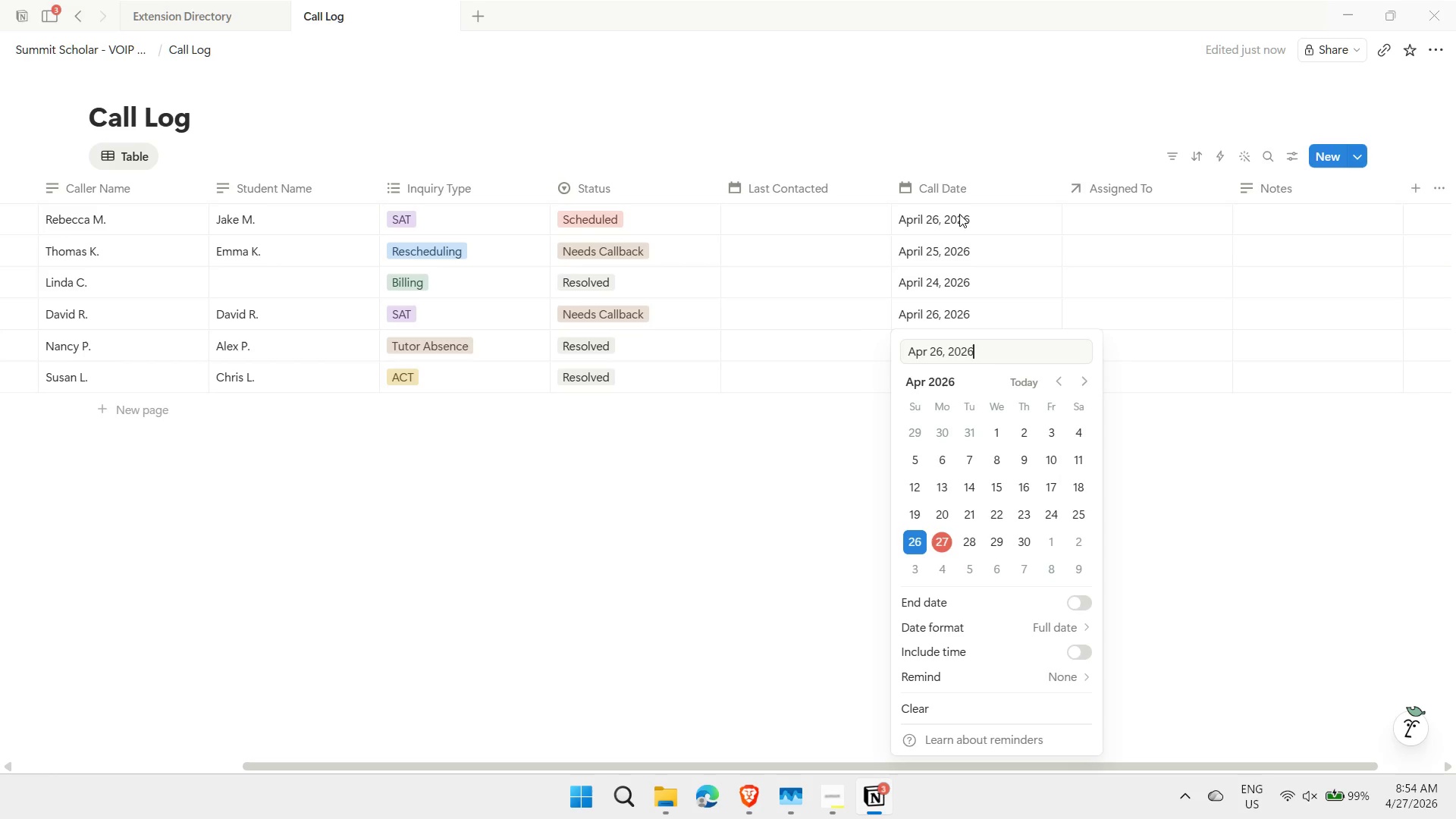 
key(Enter)
 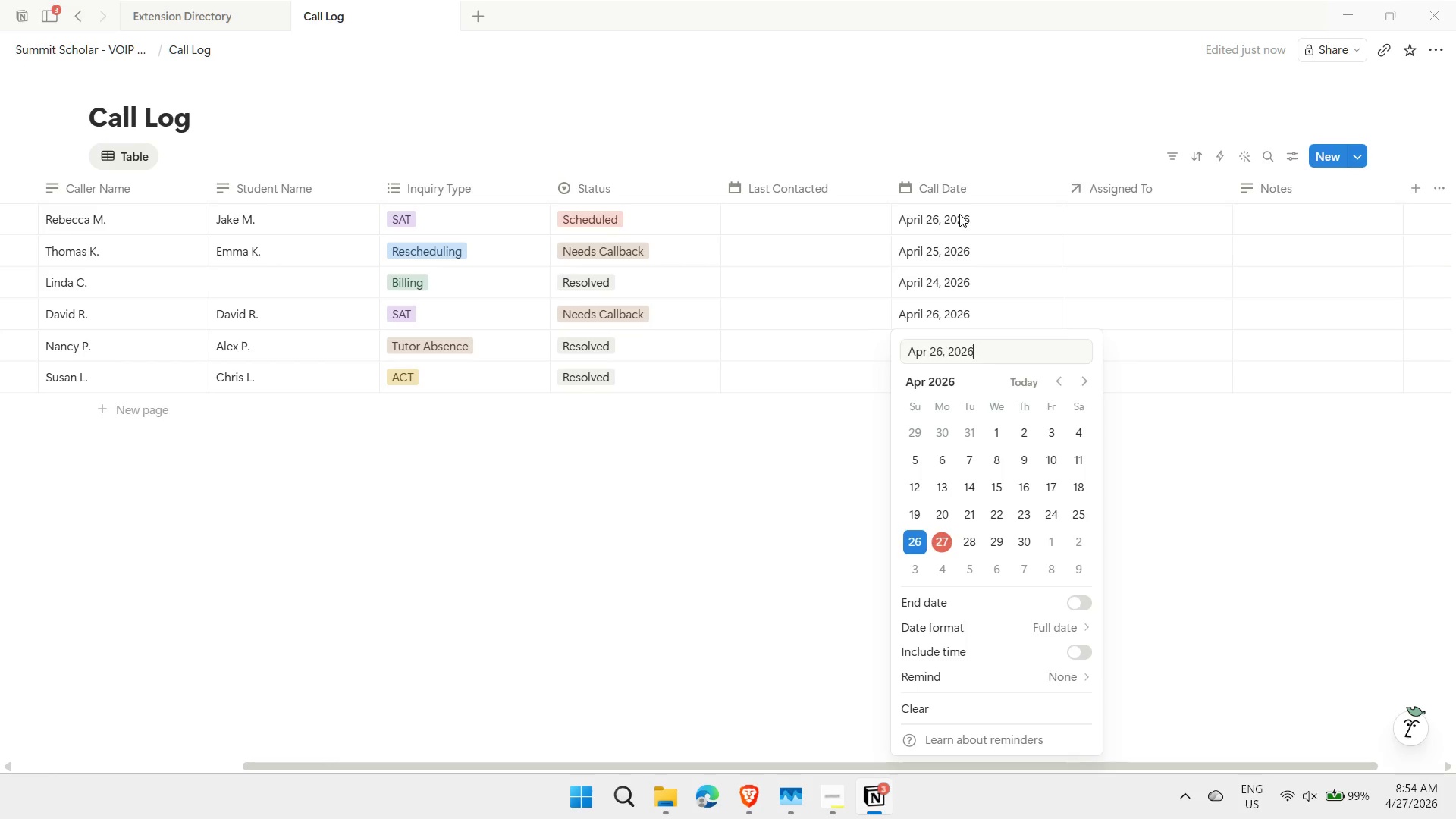 
key(Escape)
 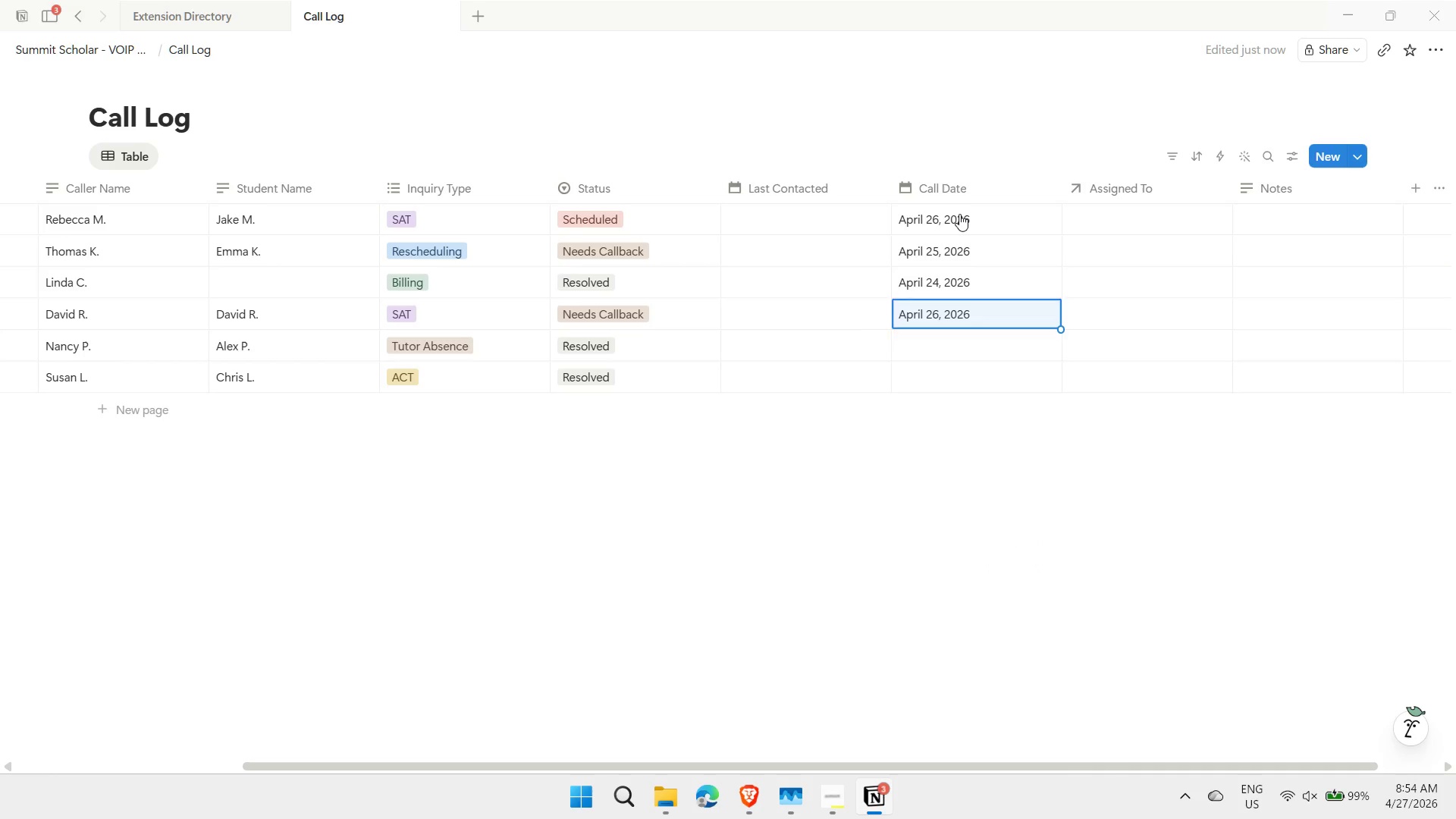 
key(ArrowDown)
 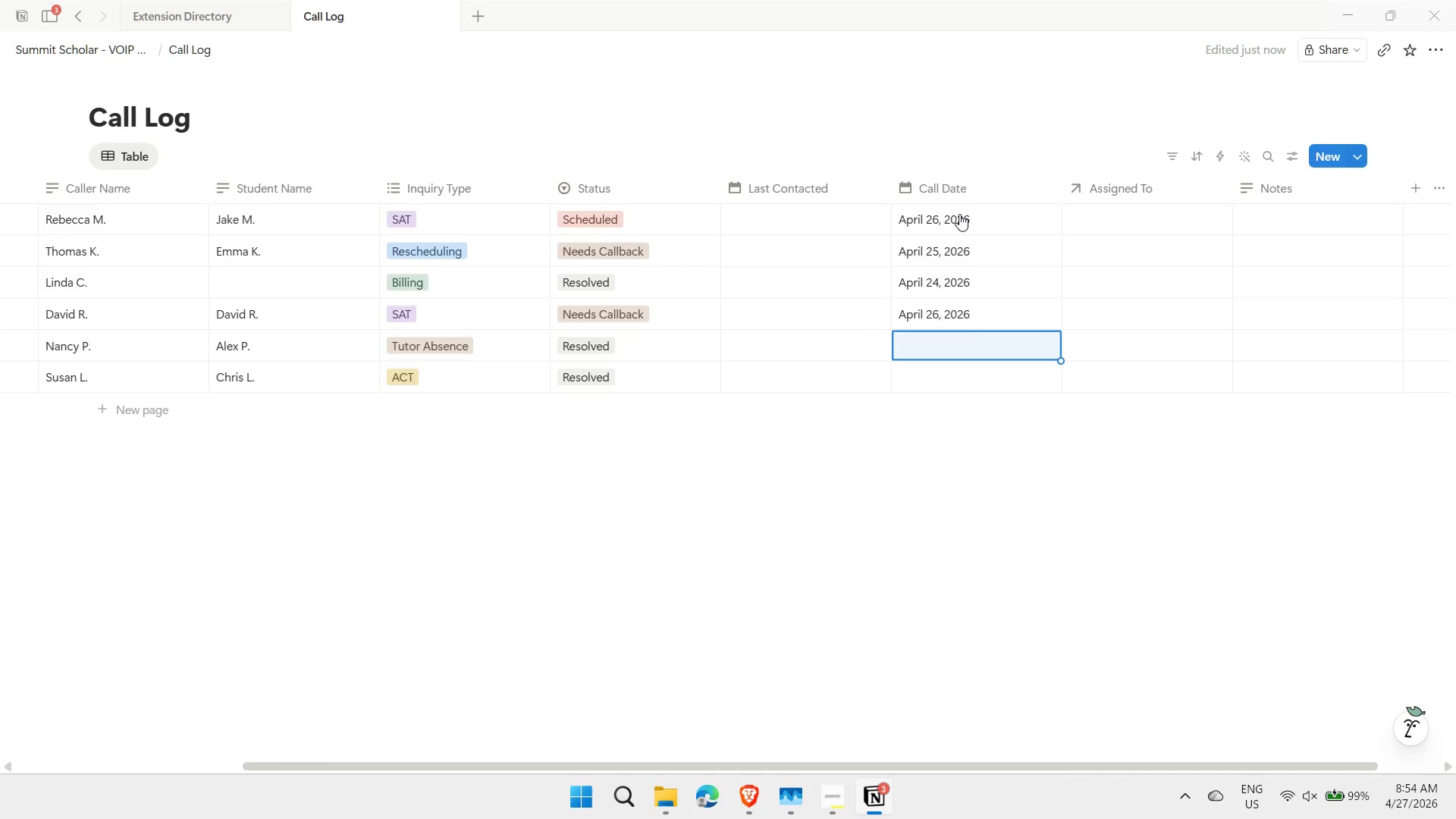 
key(Enter)
 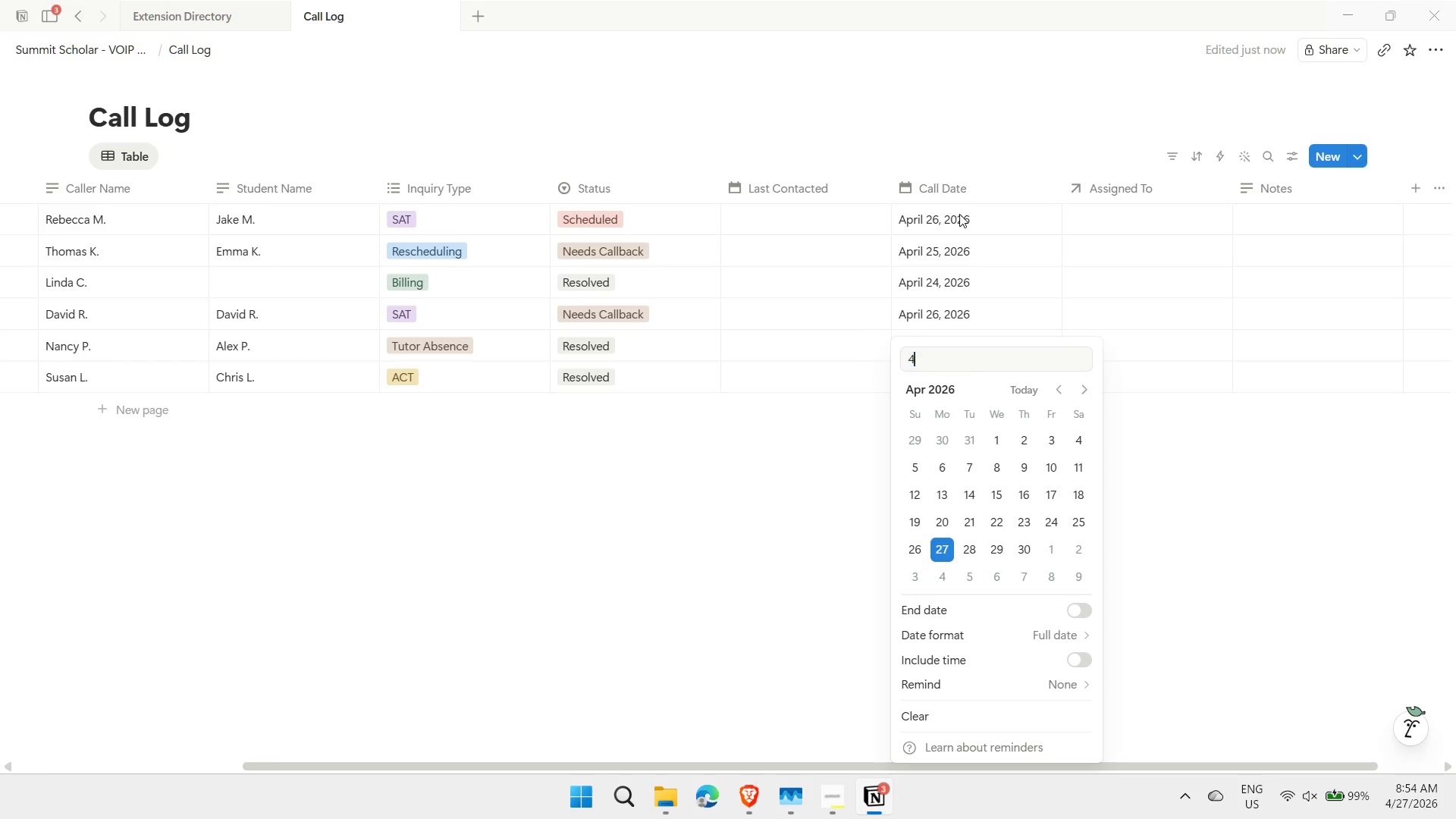 
type(4/23)
 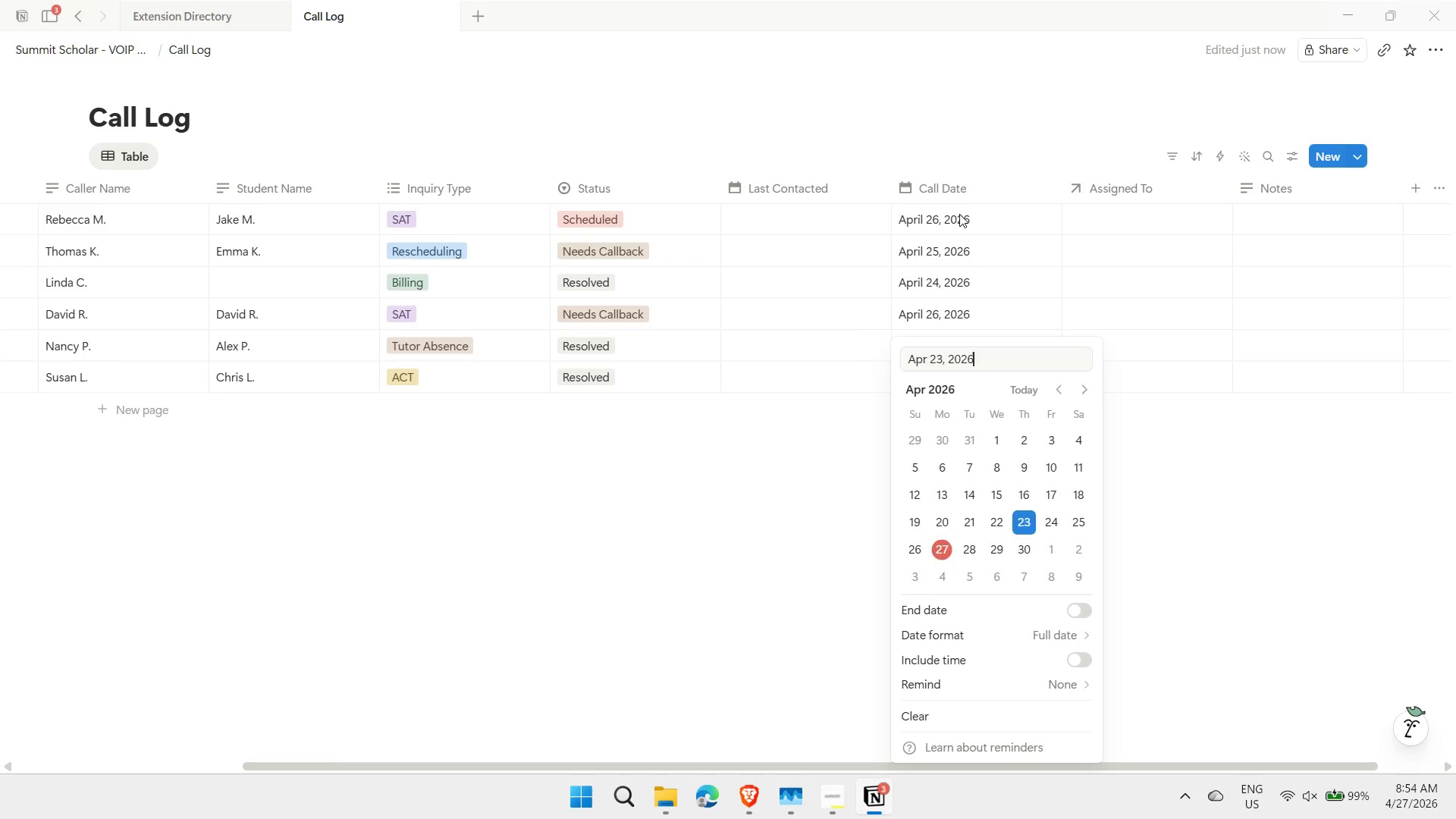 
key(Enter)
 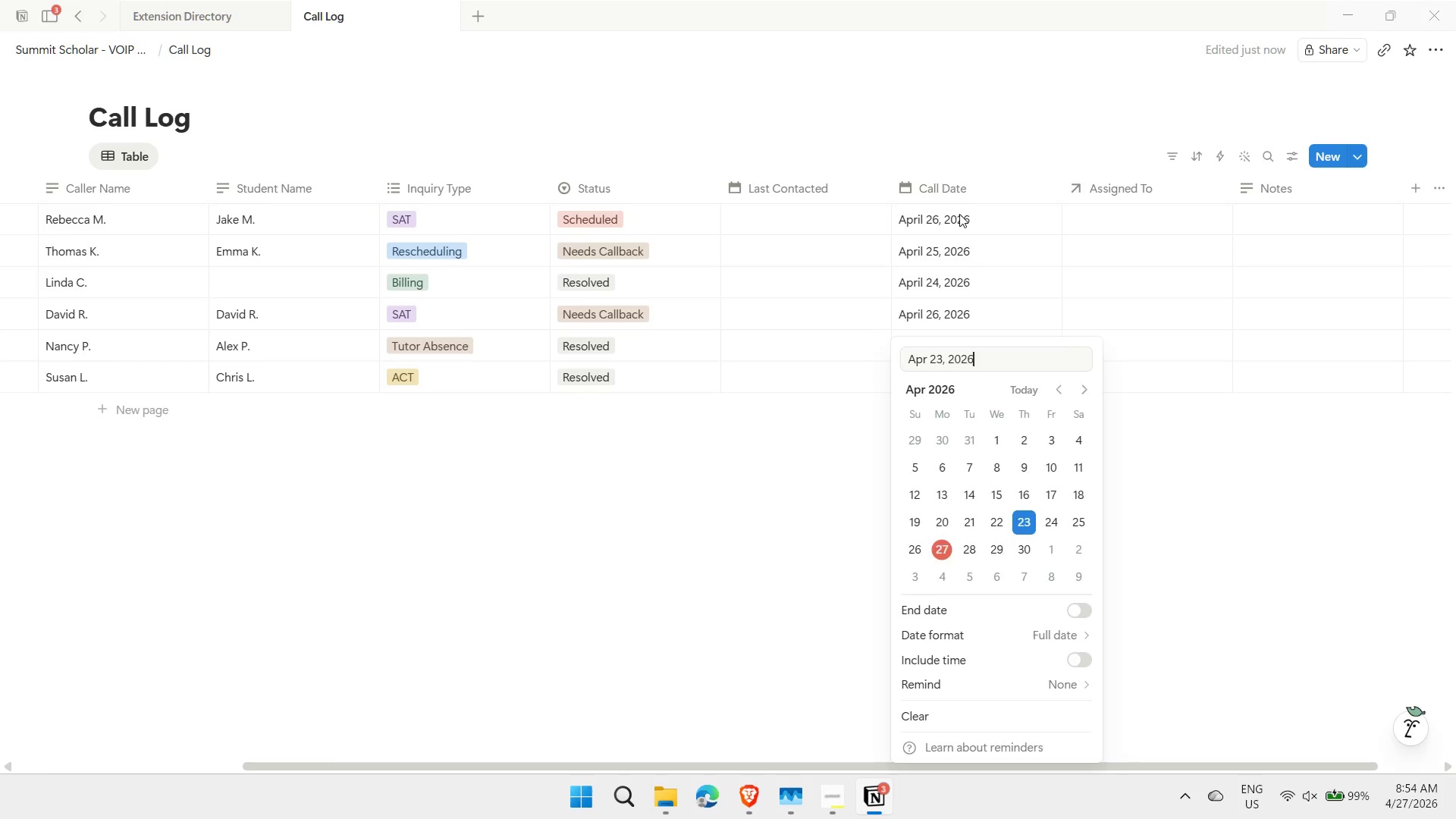 
key(Escape)
 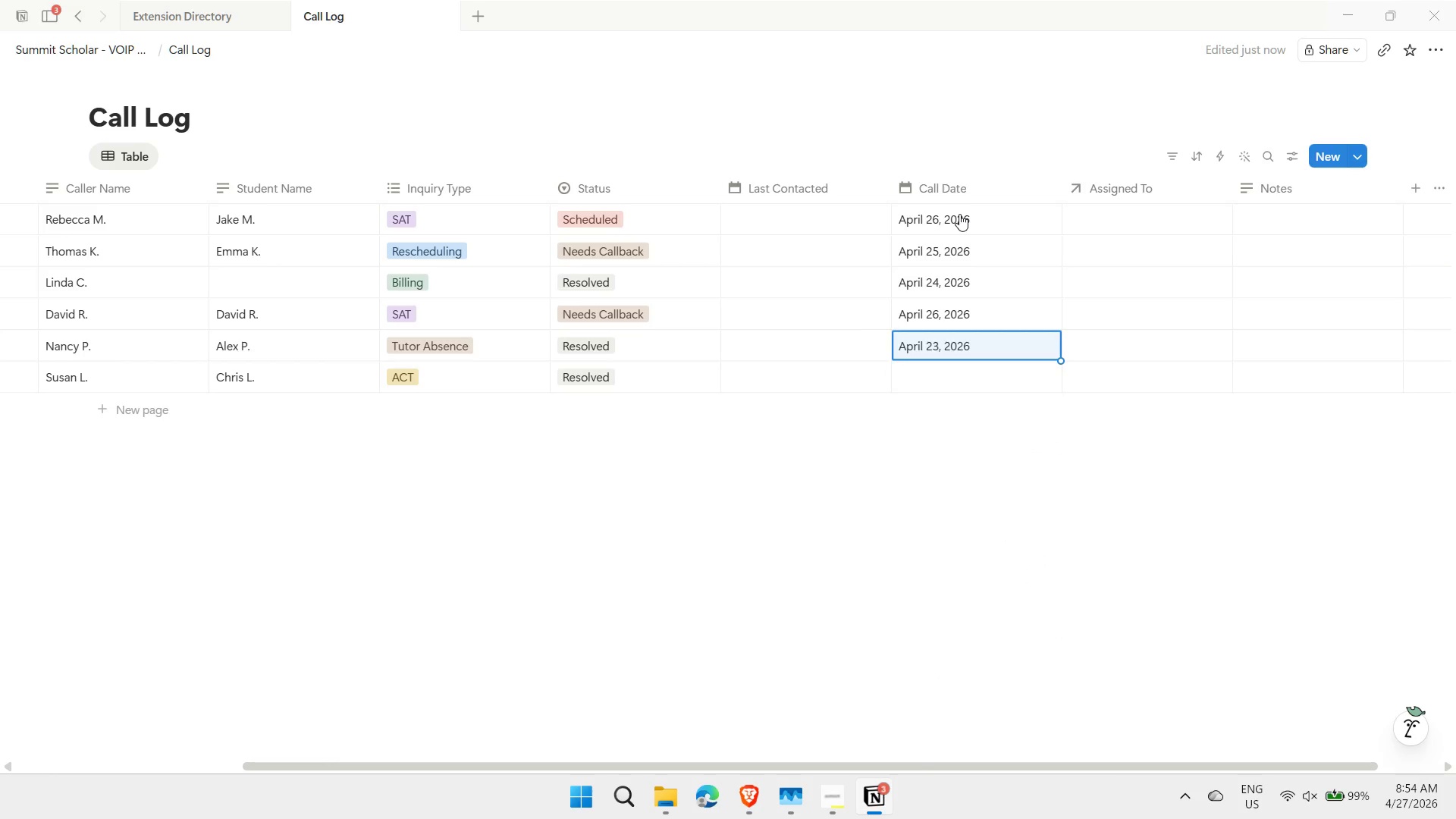 
key(ArrowDown)
 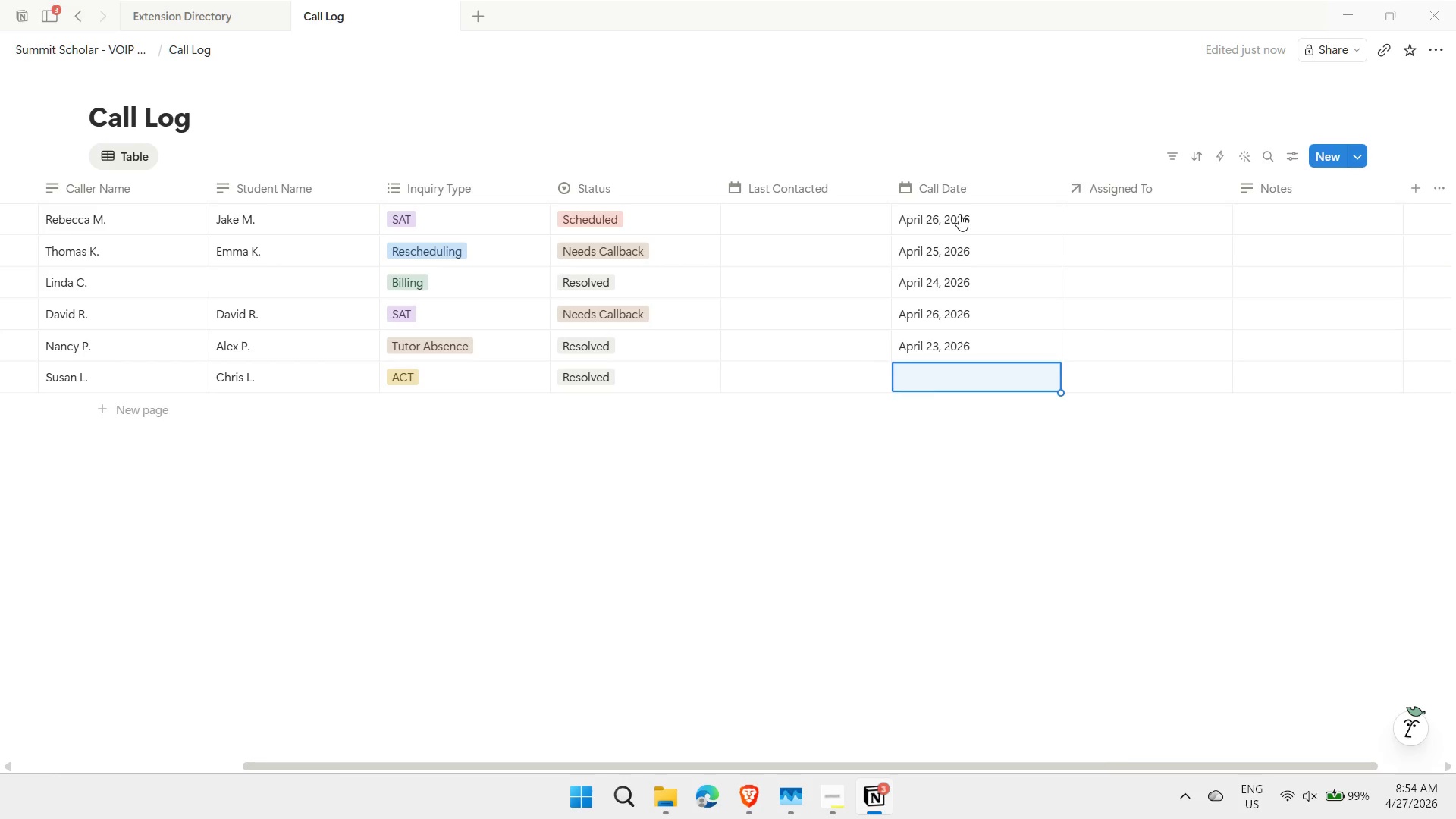 
key(Enter)
 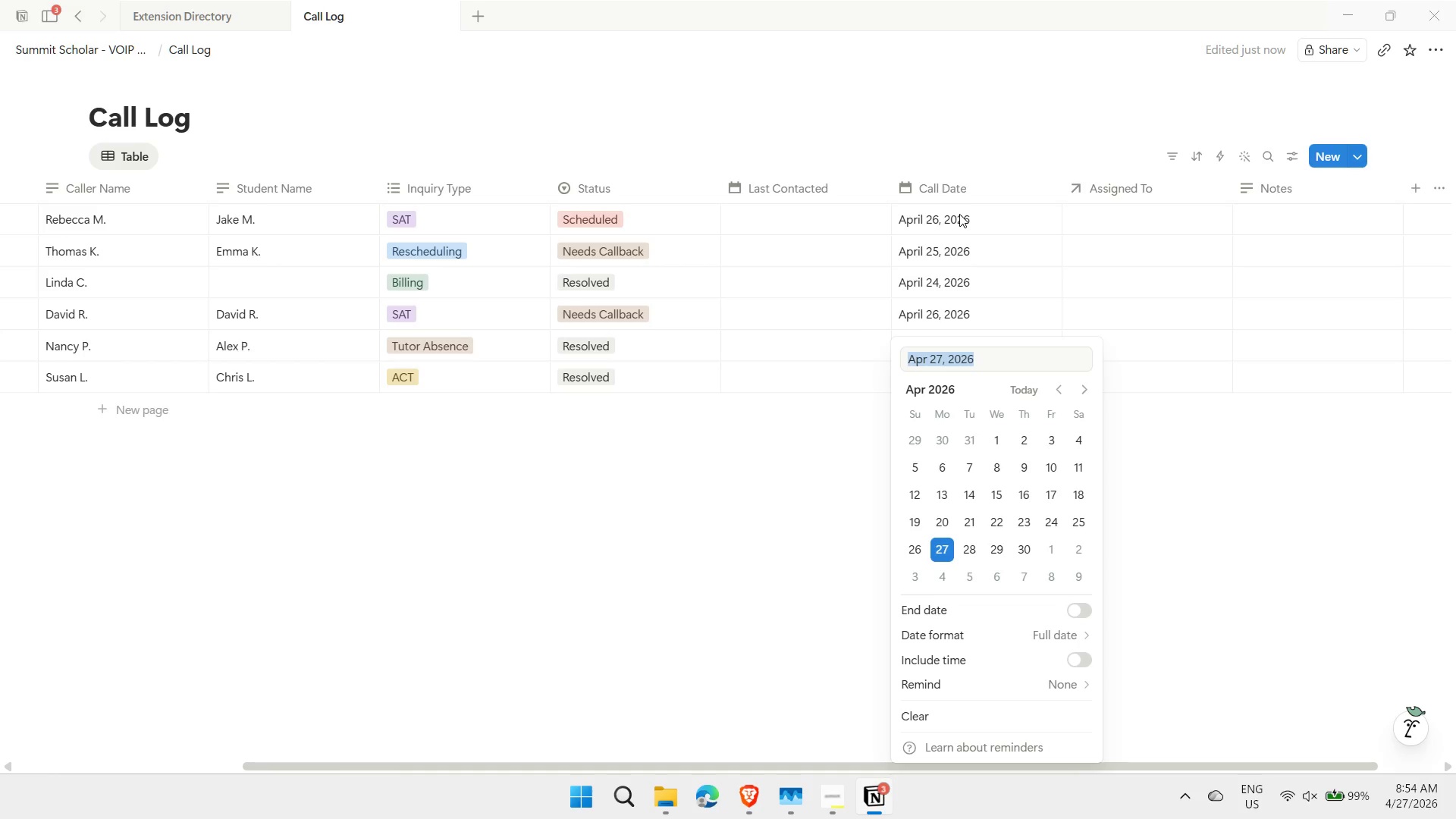 
type(4/22)
 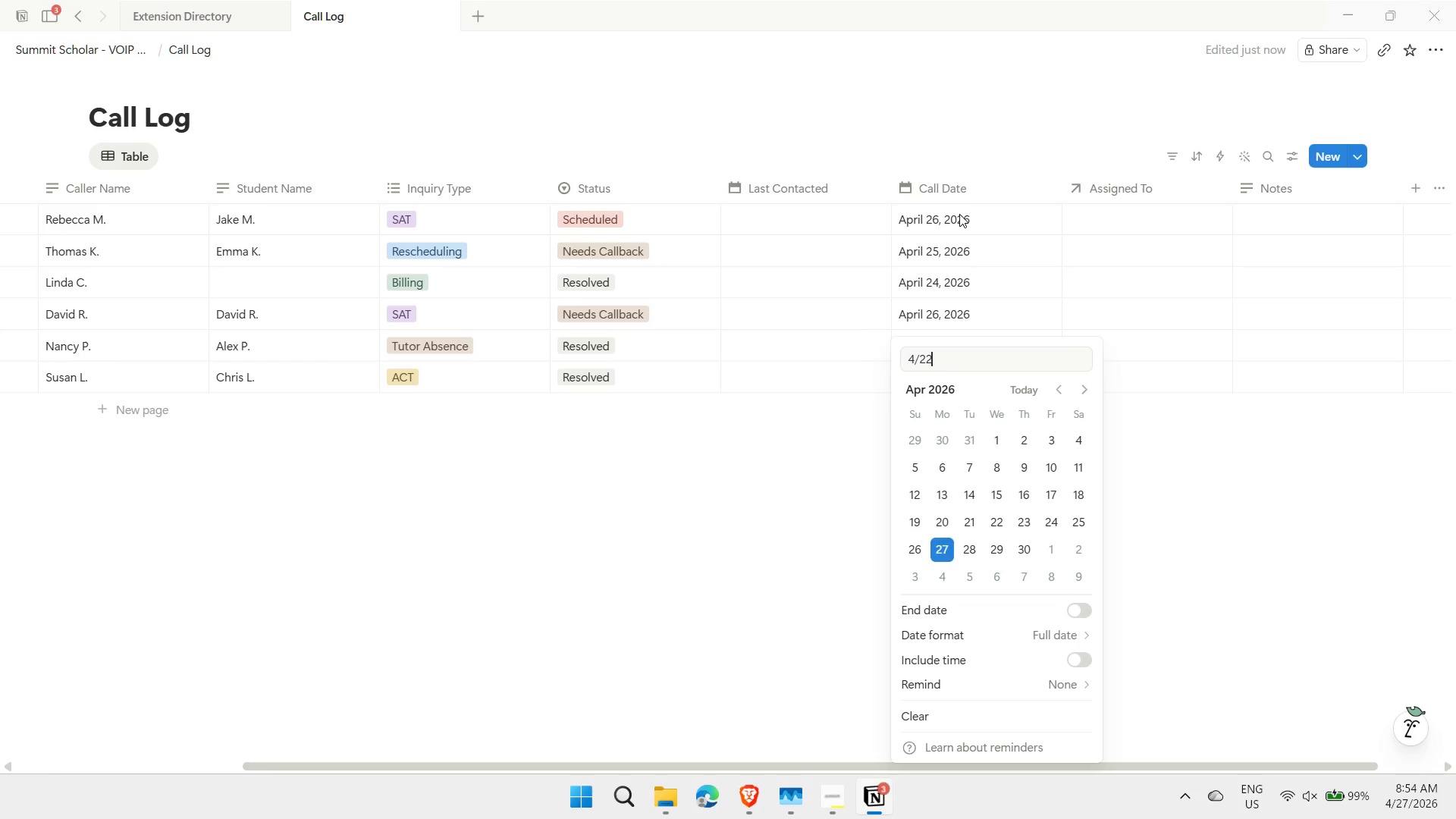 
key(Enter)
 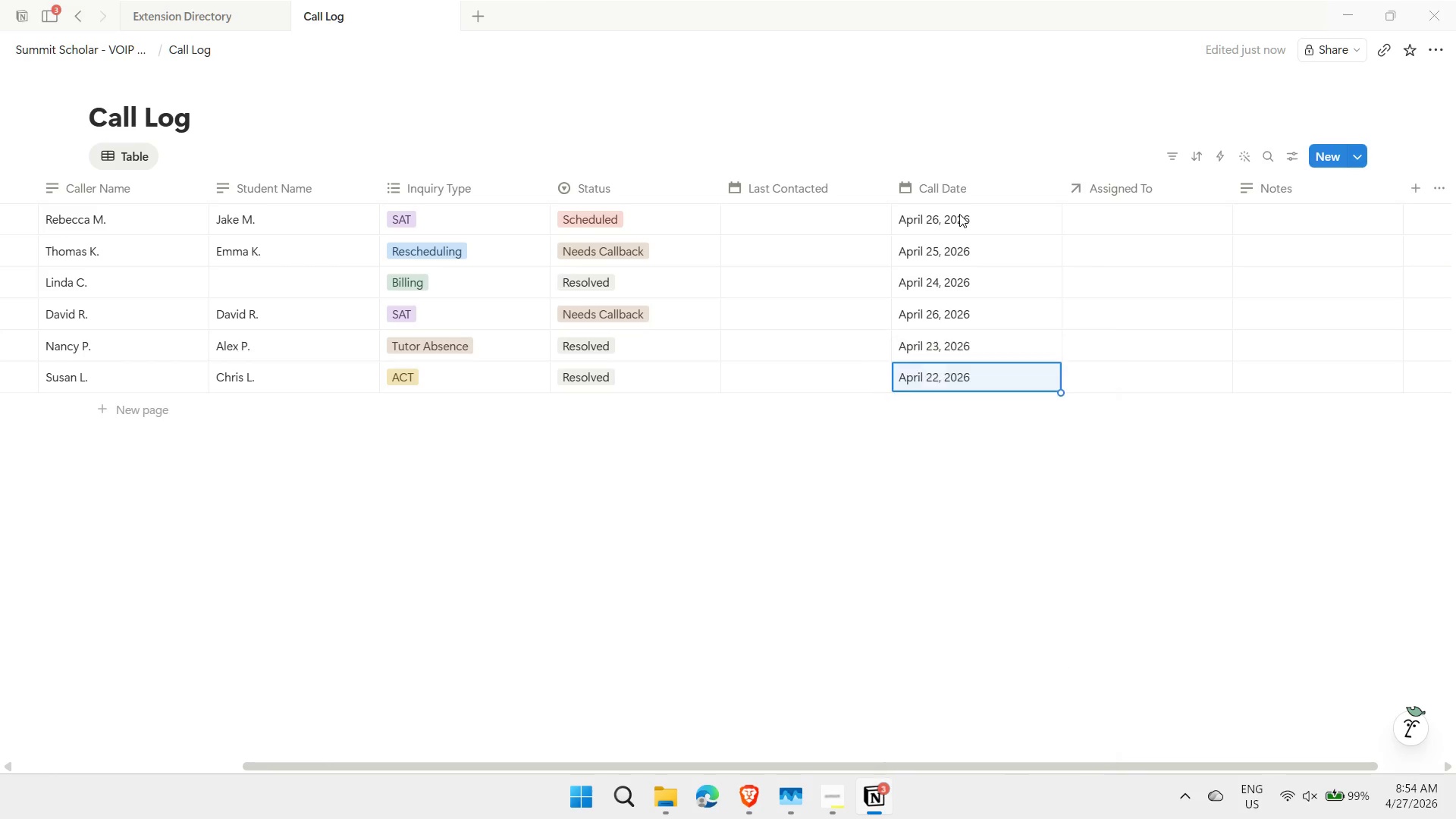 
key(Escape)
 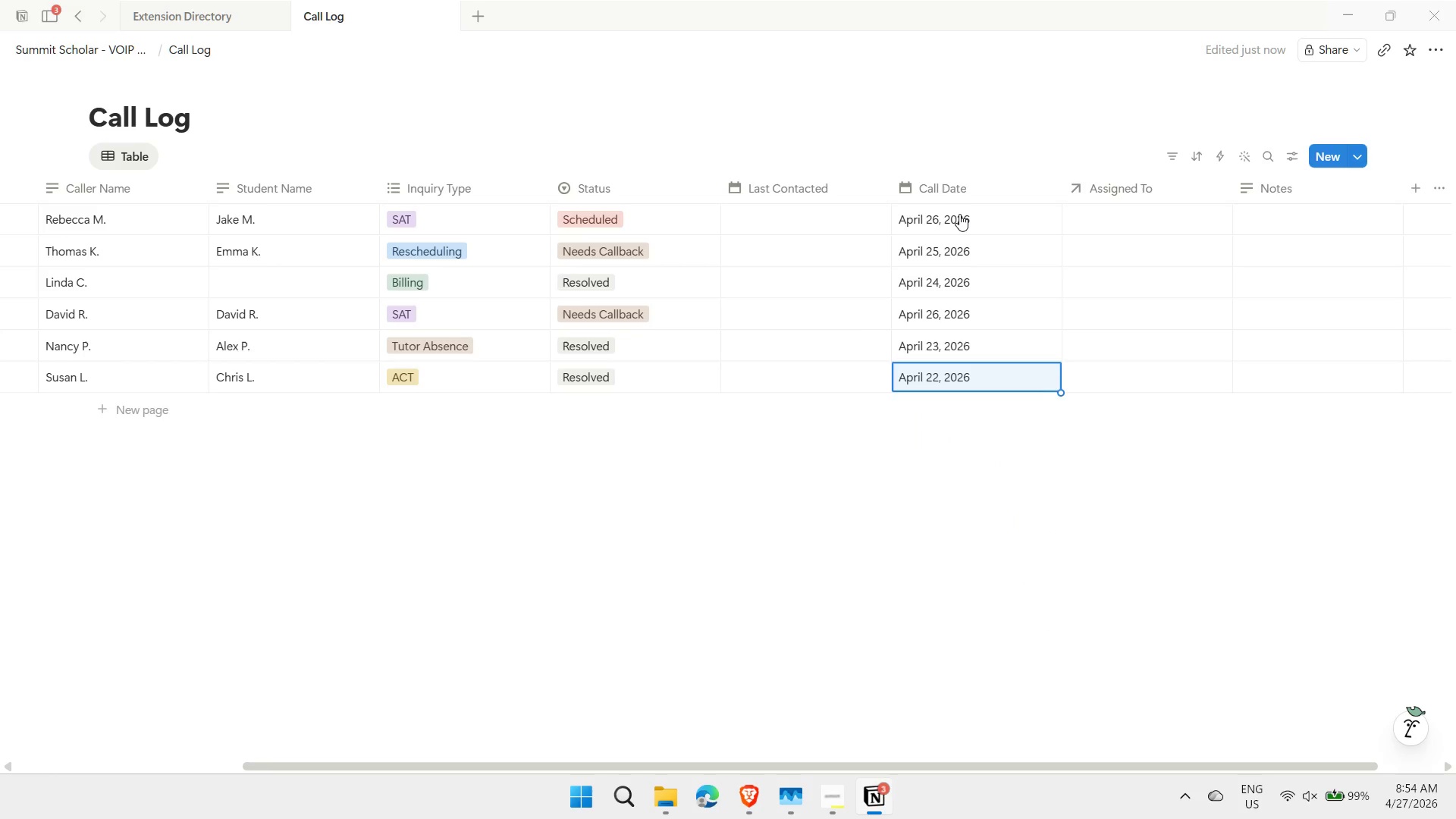 
key(ArrowRight)
 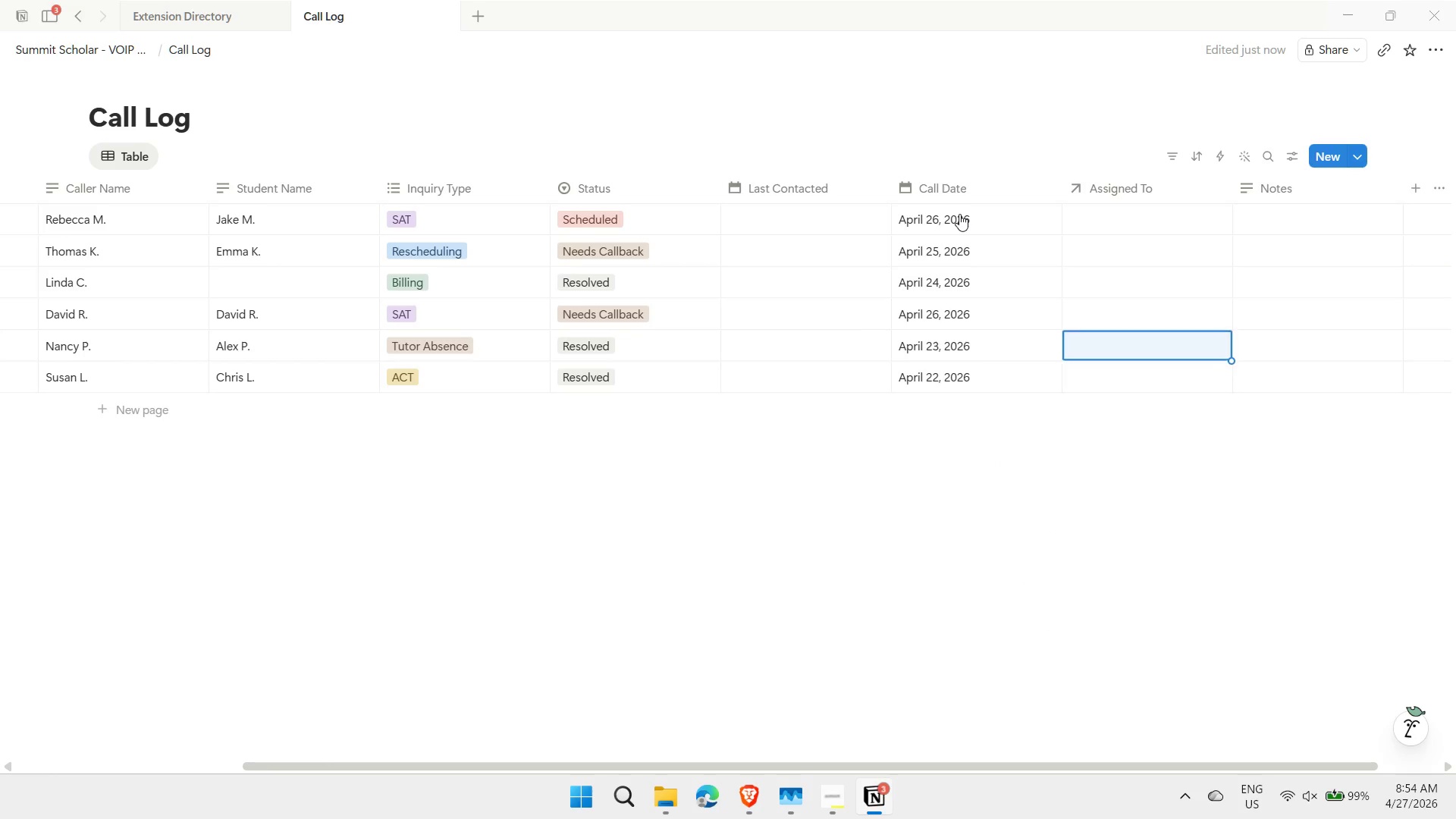 
key(ArrowUp)
 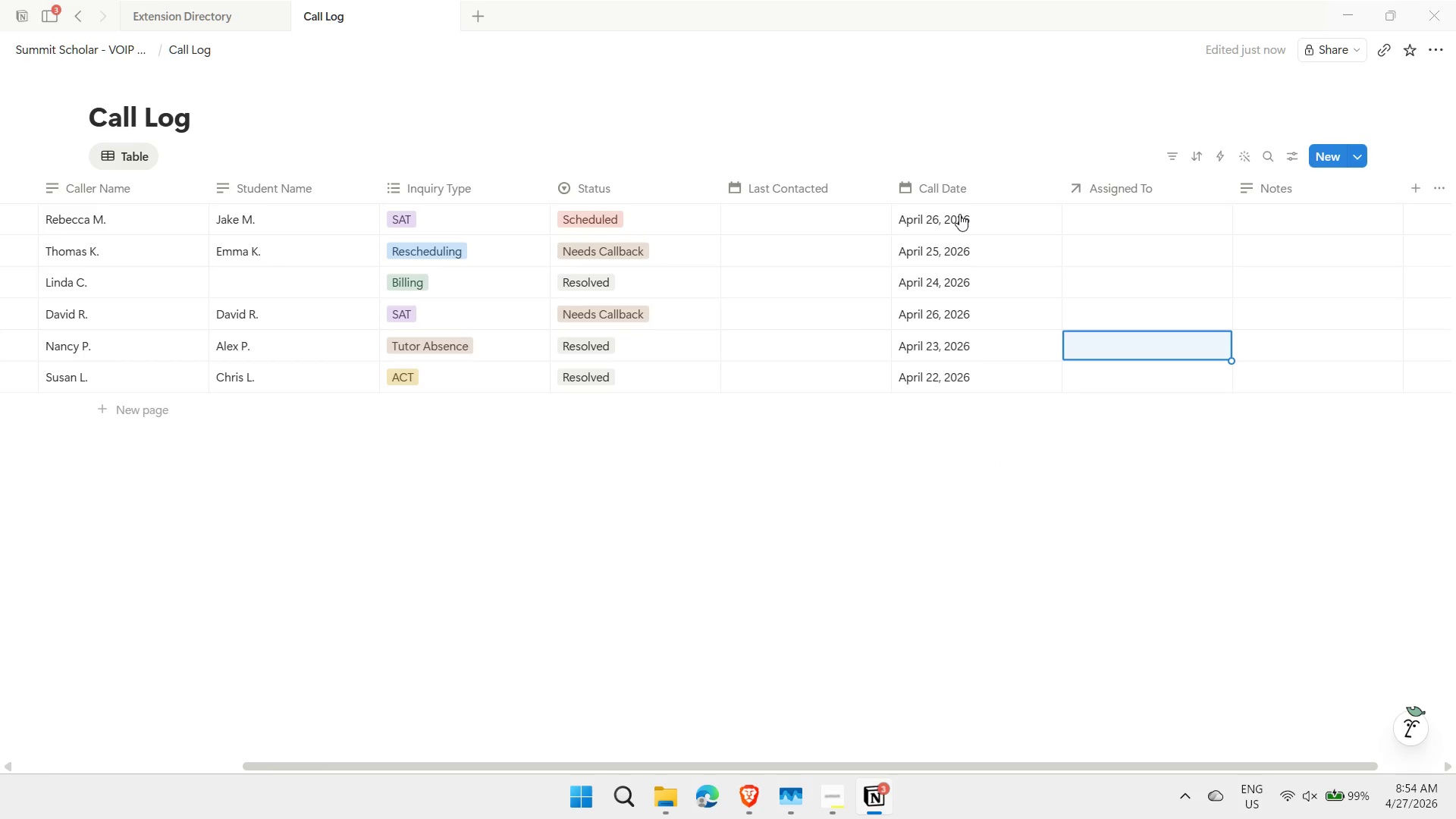 
key(ArrowUp)
 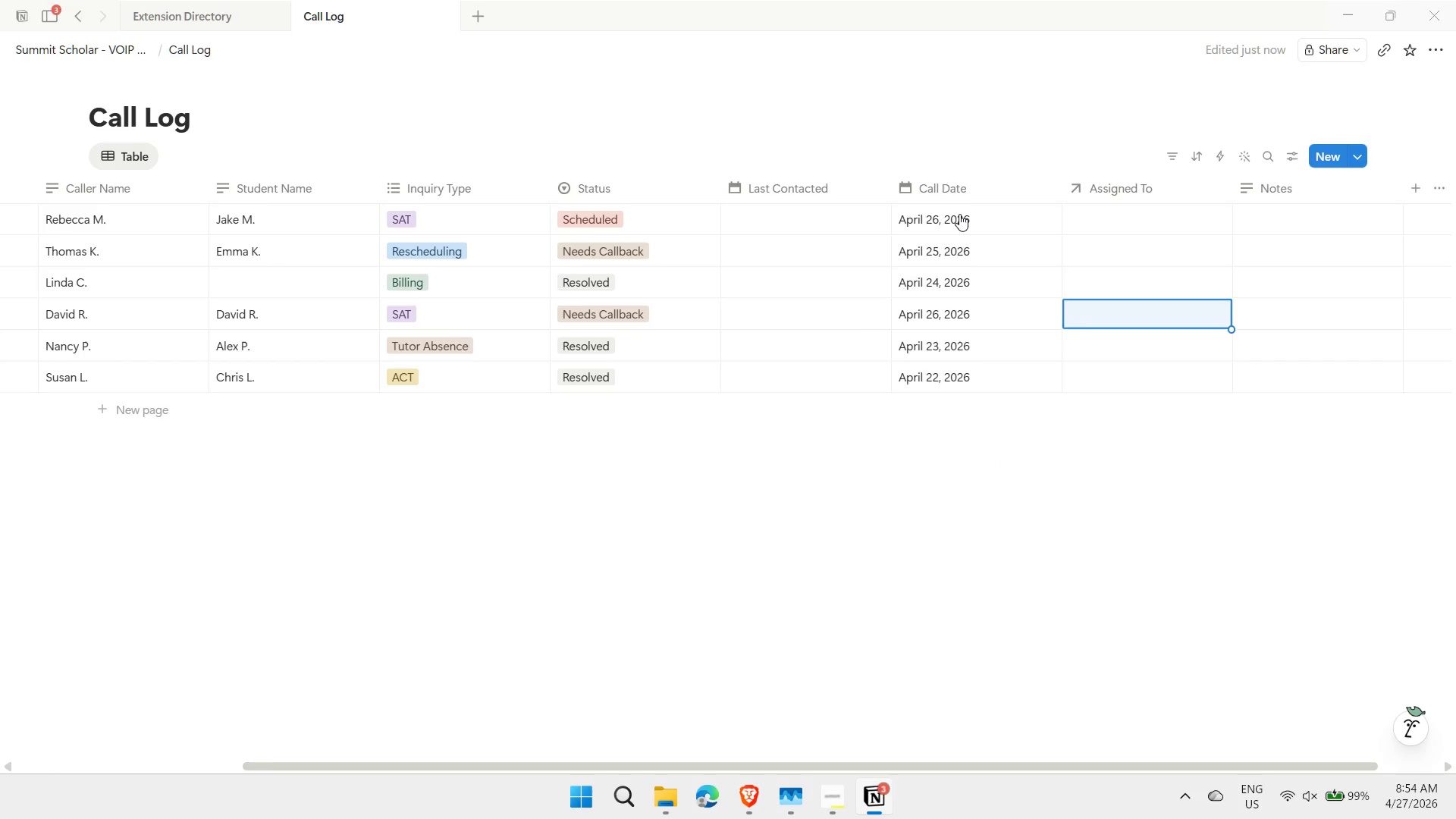 
key(ArrowUp)
 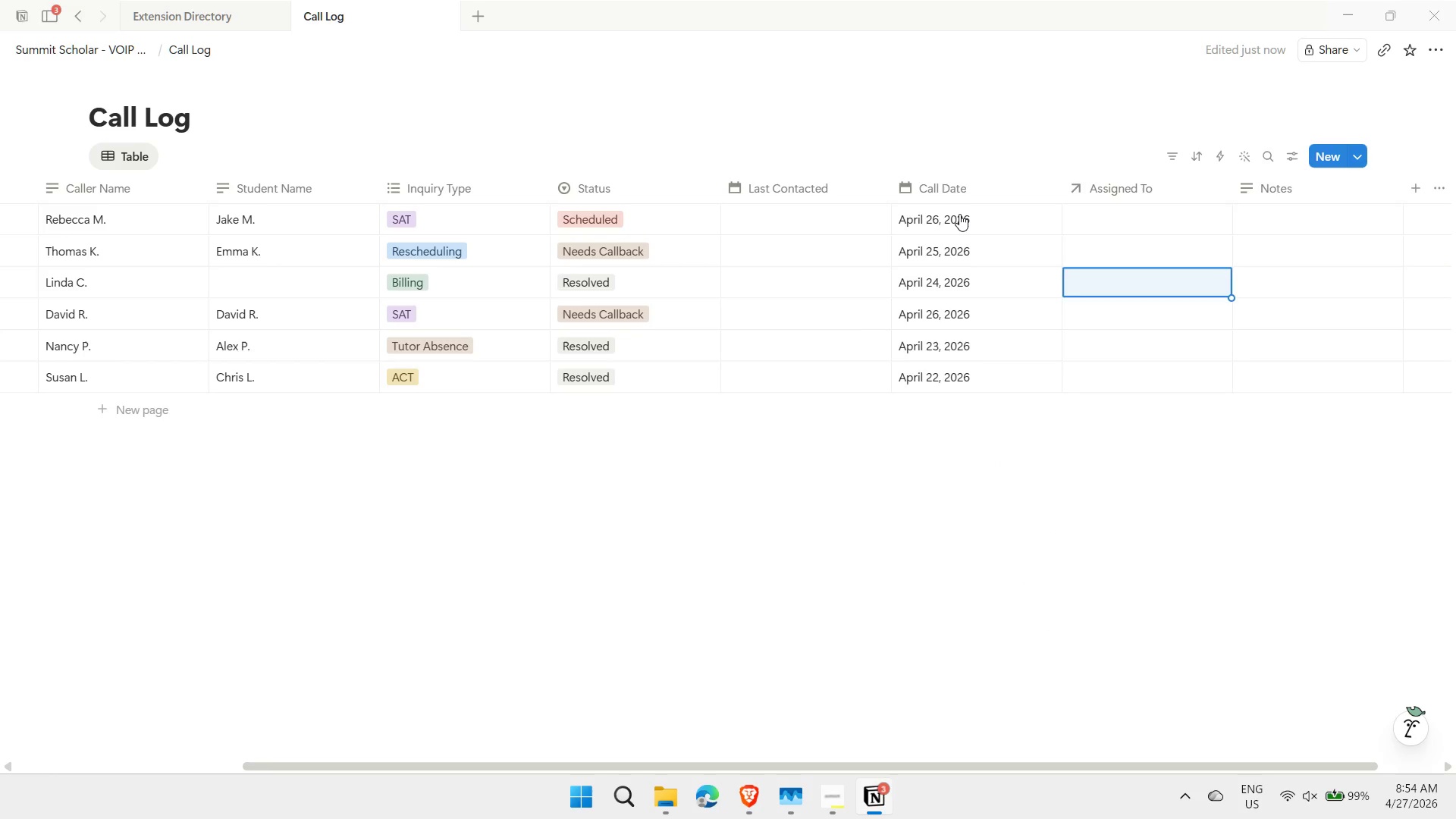 
key(ArrowUp)
 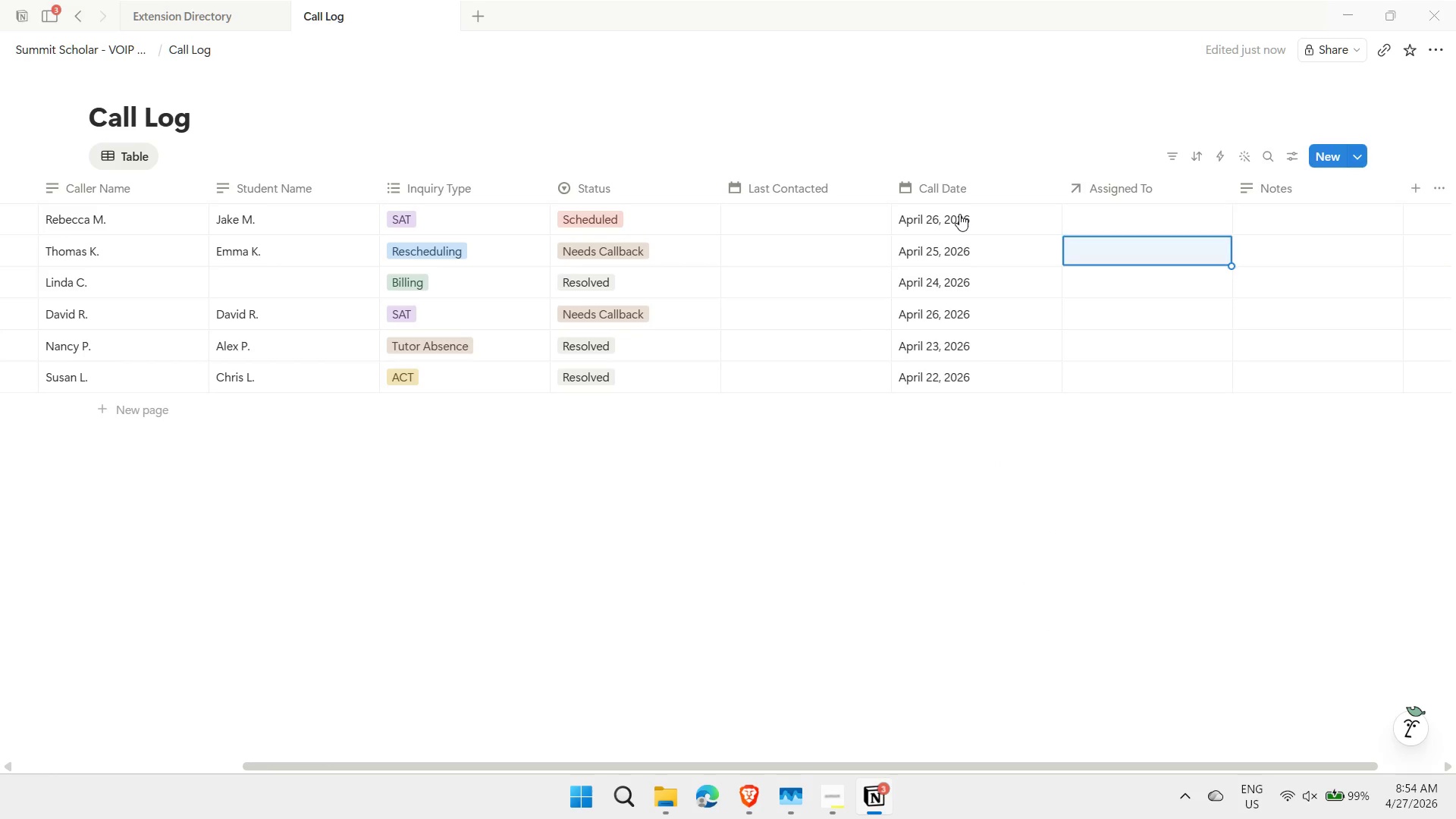 
key(ArrowUp)
 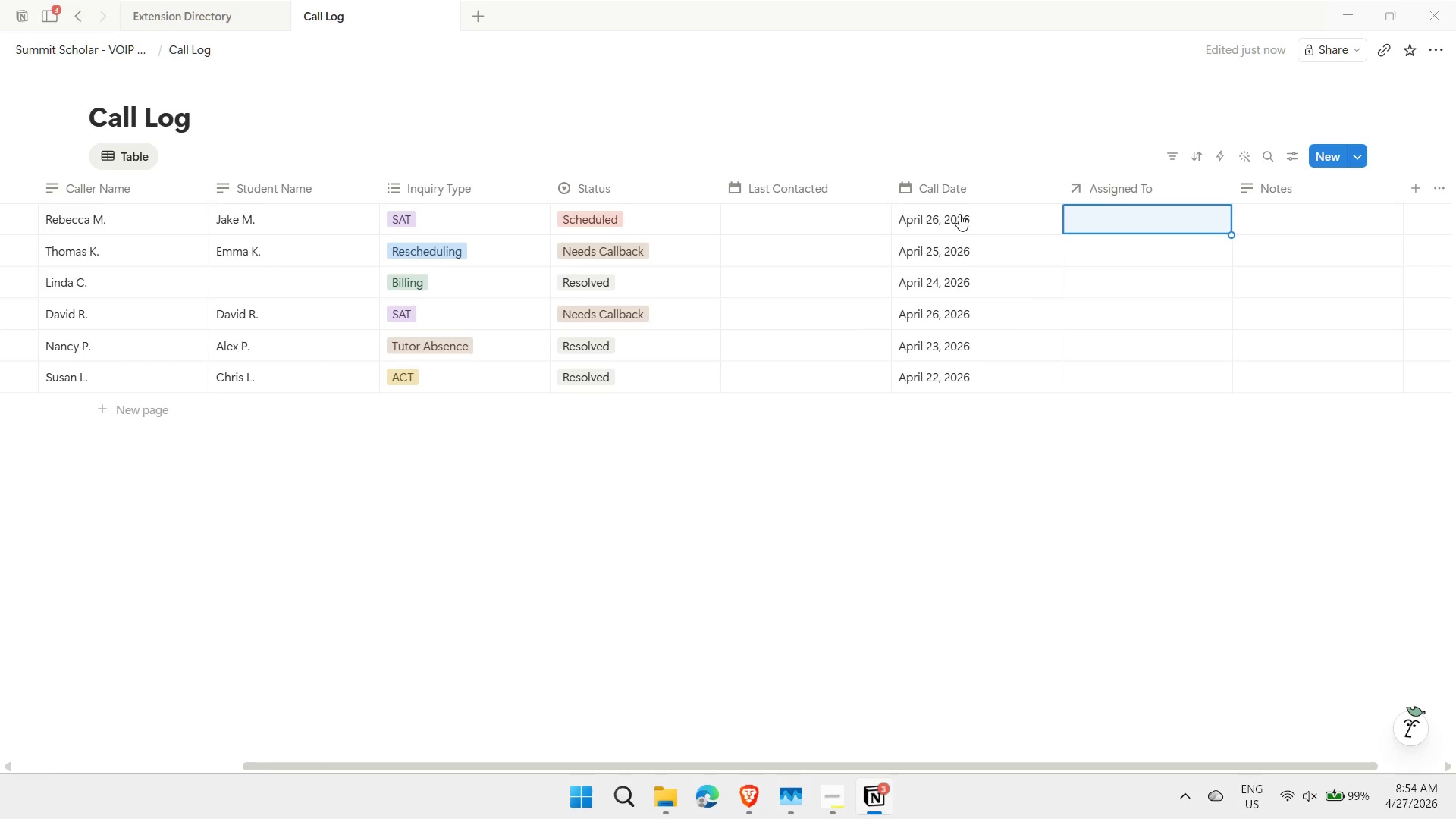 
type(je)
 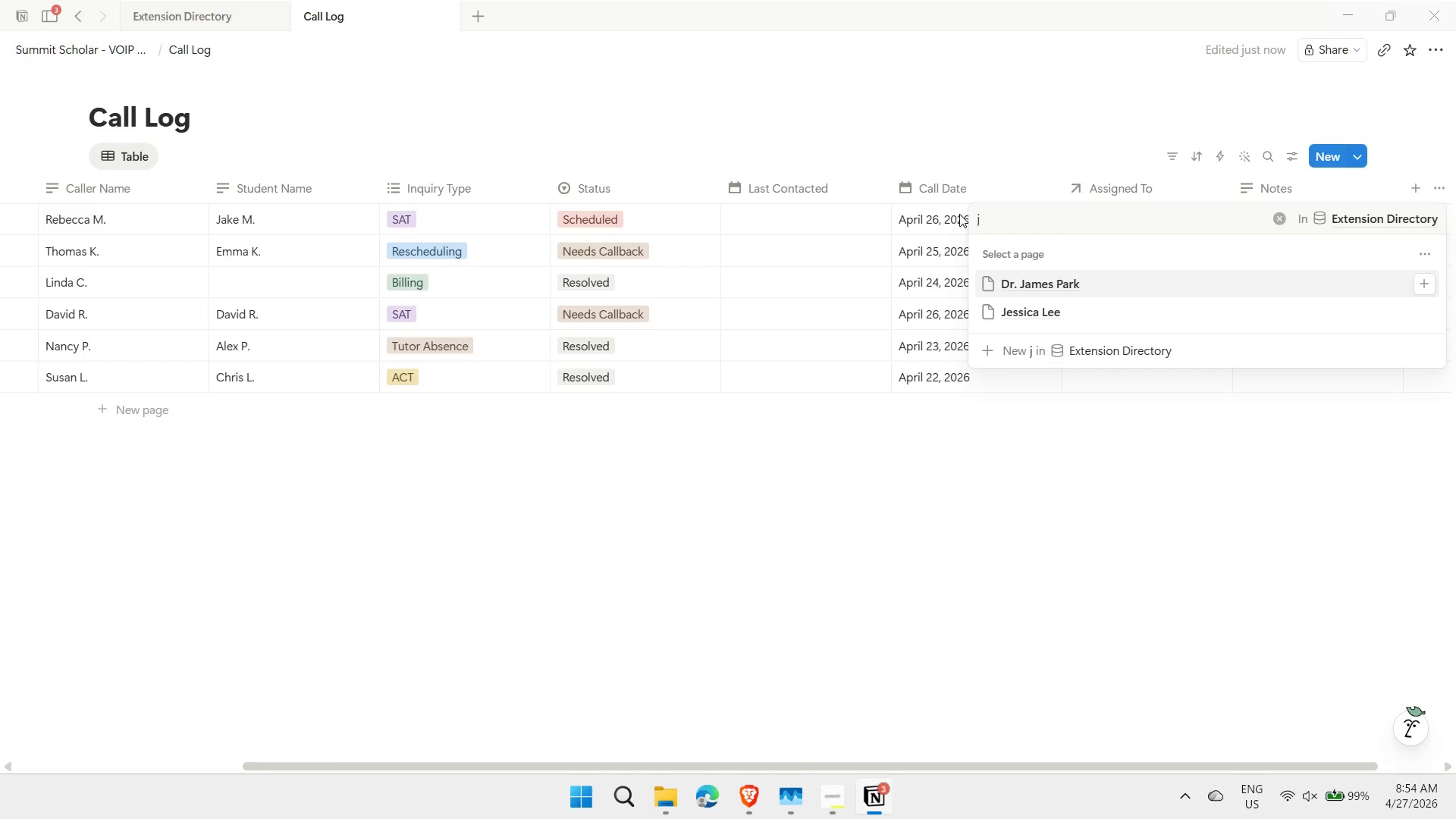 
key(Enter)
 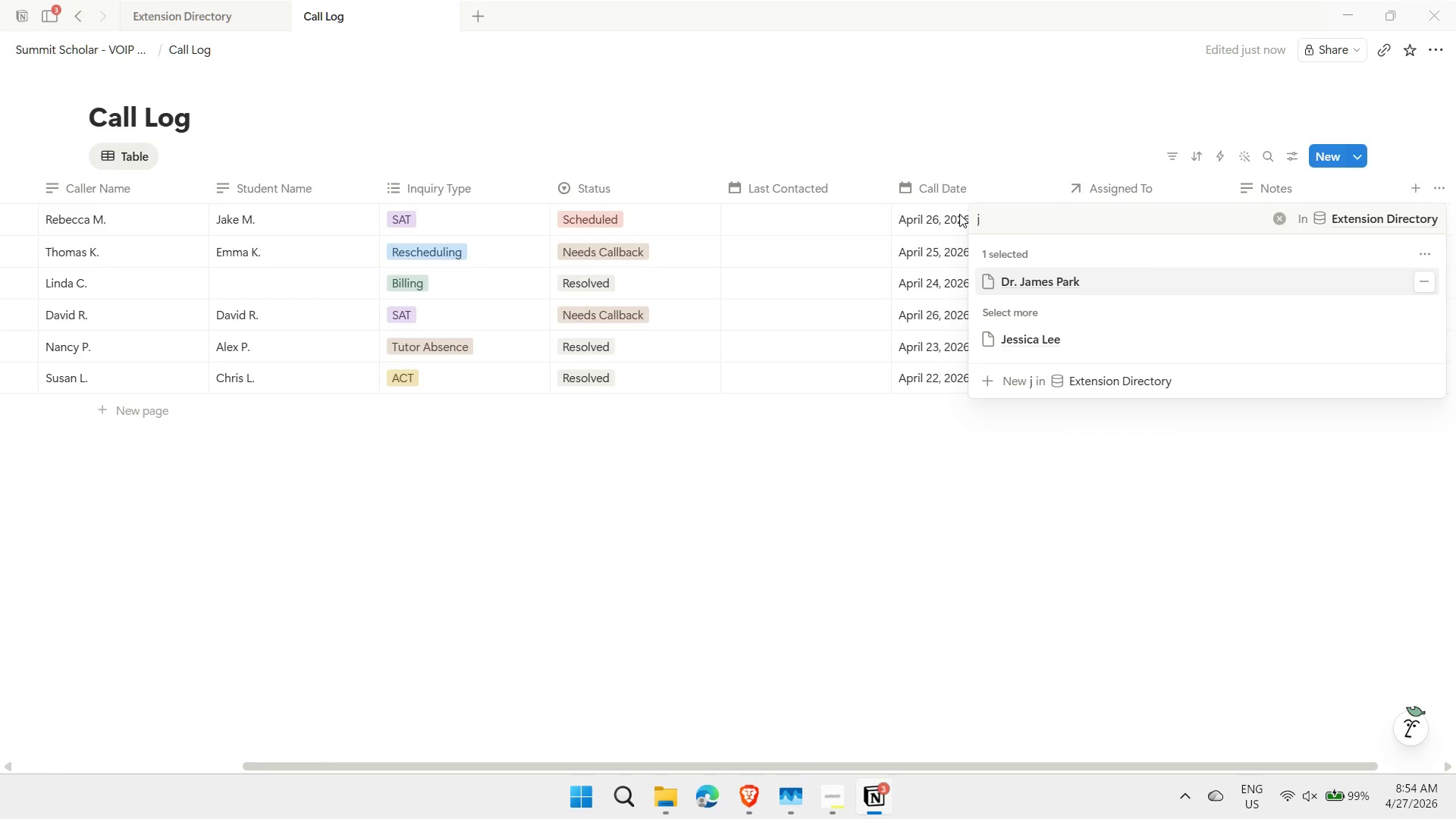 
key(Escape)
 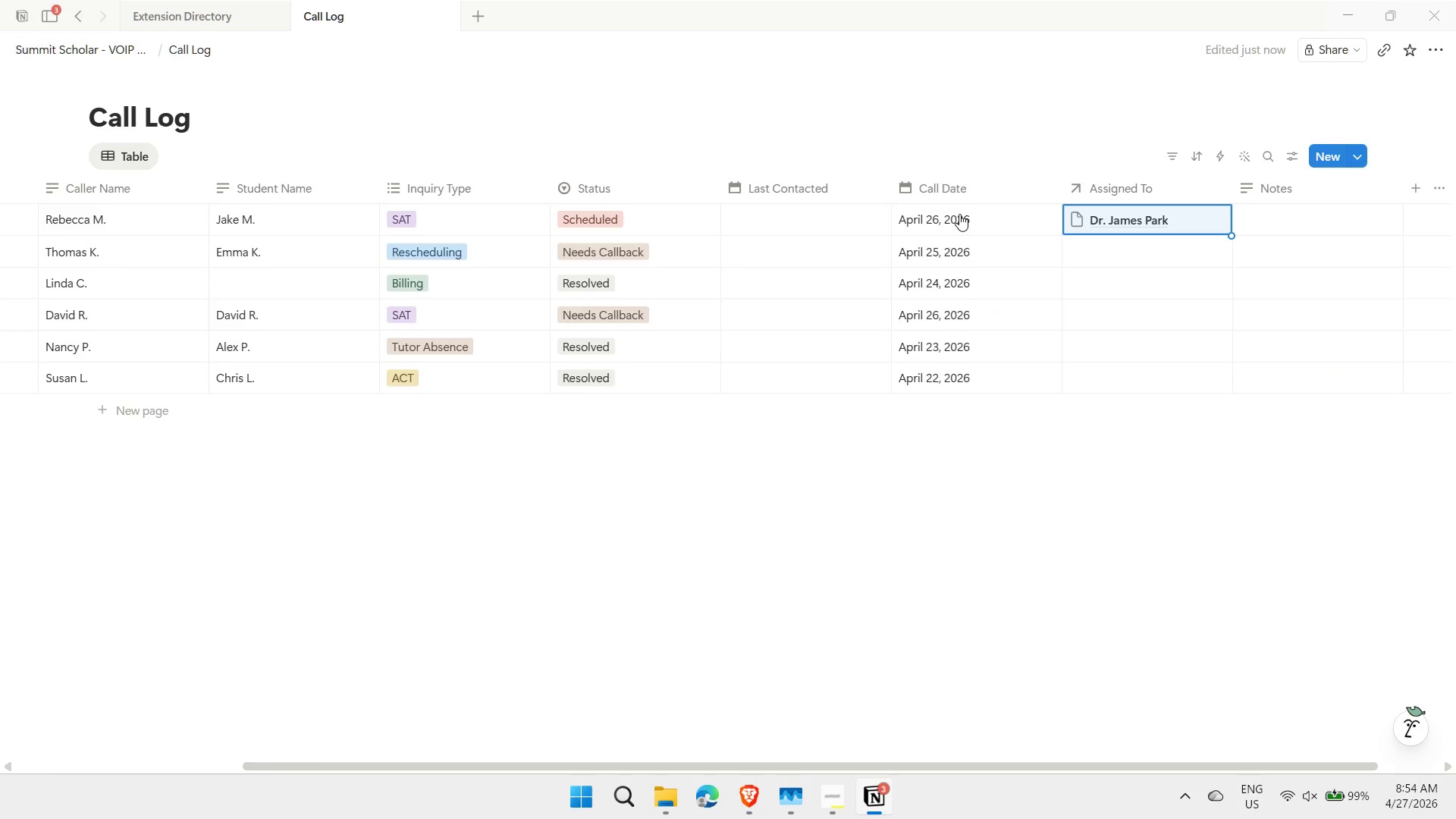 
key(ArrowDown)
 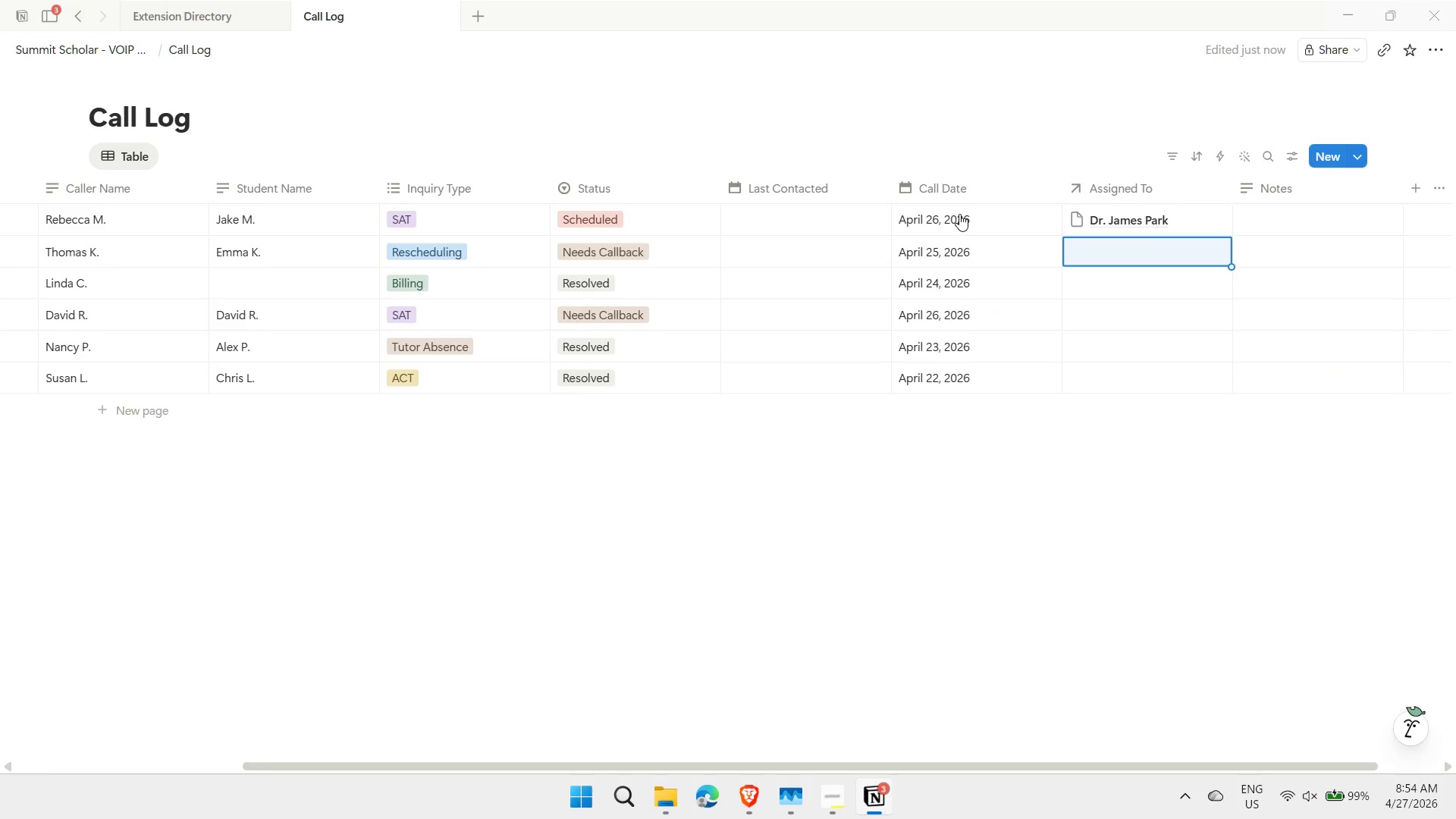 
type(lisa)
key(Backspace)
key(Backspace)
type(isa)
 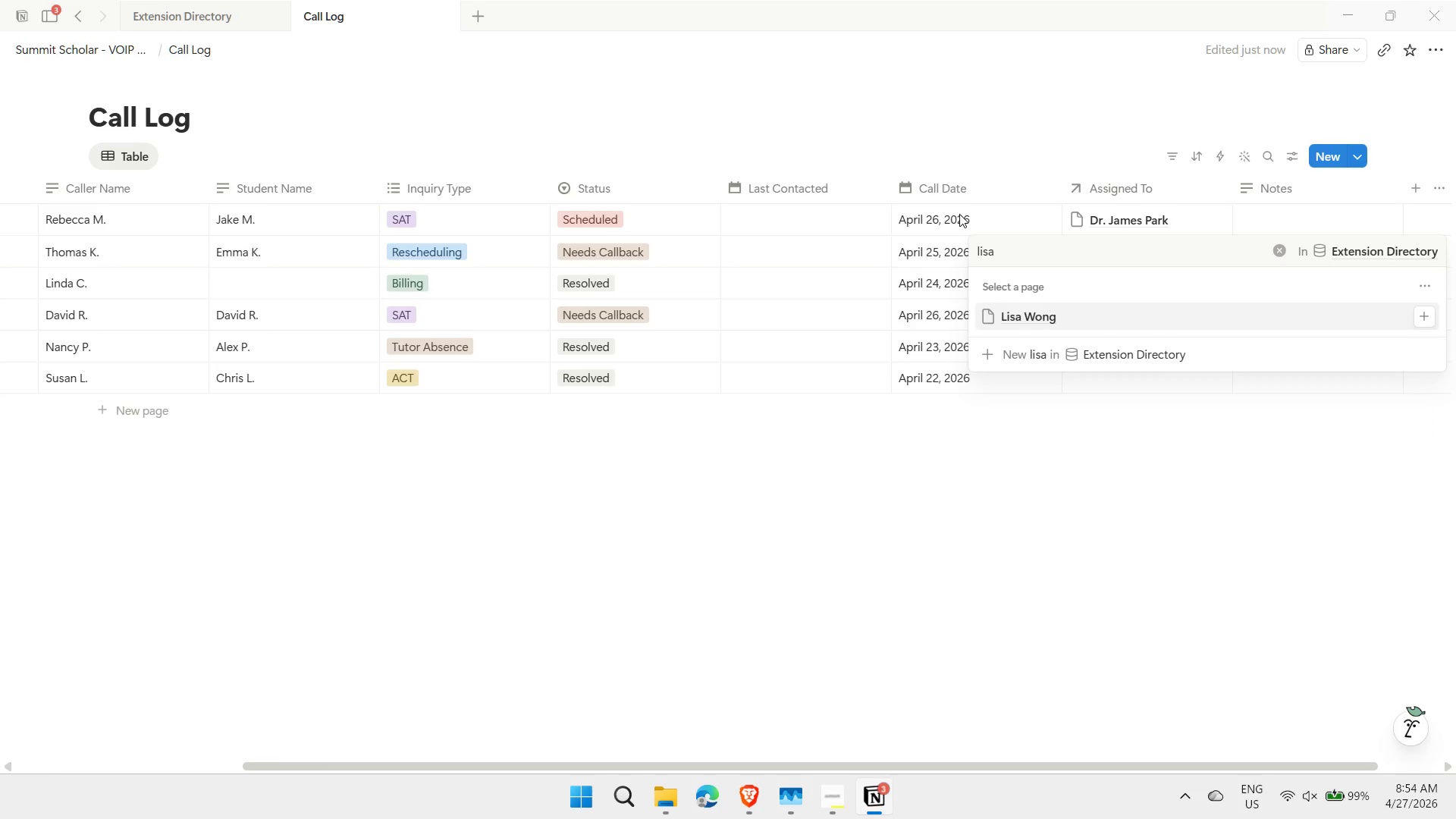 
key(Enter)
 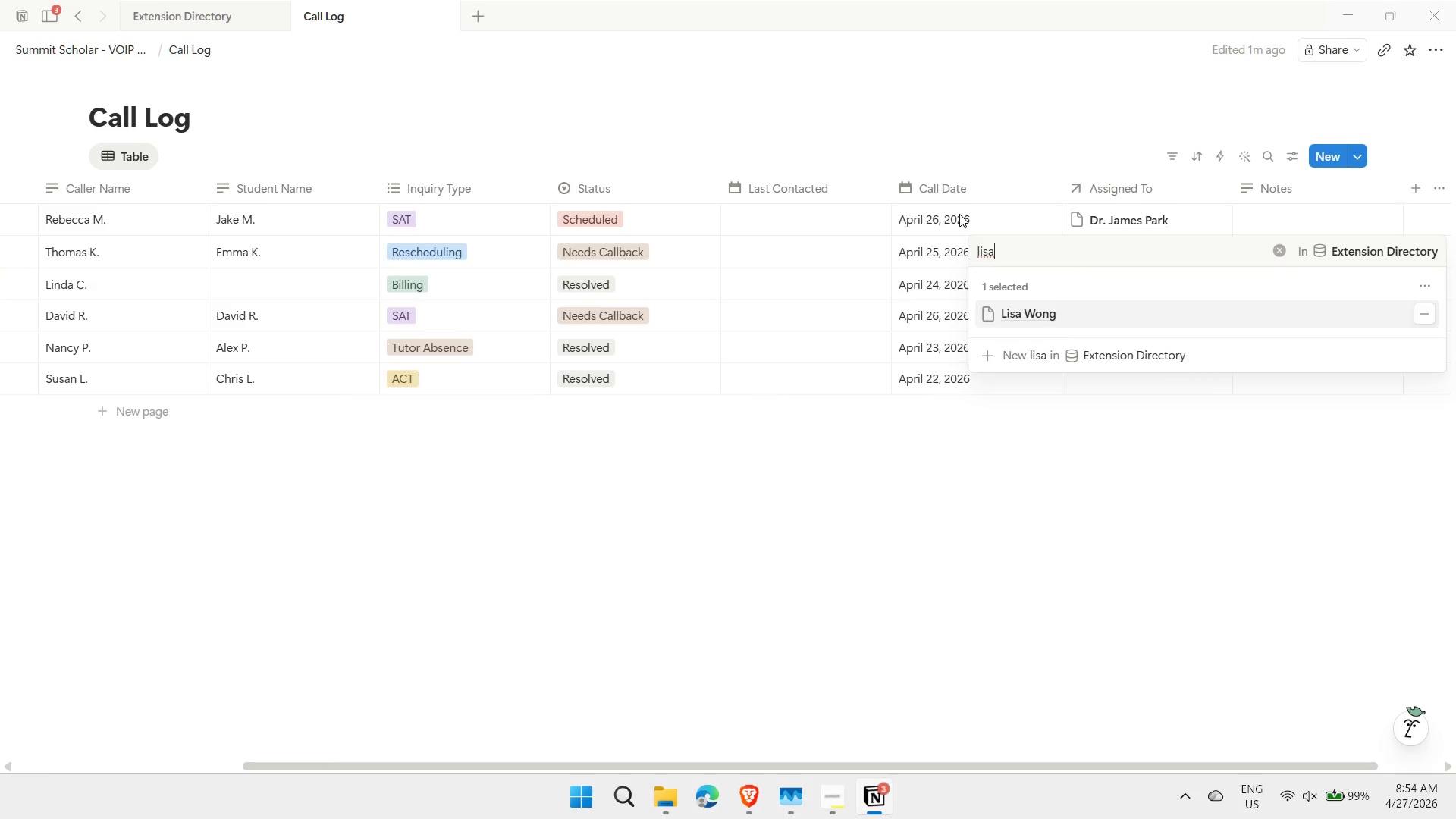 
key(Escape)
 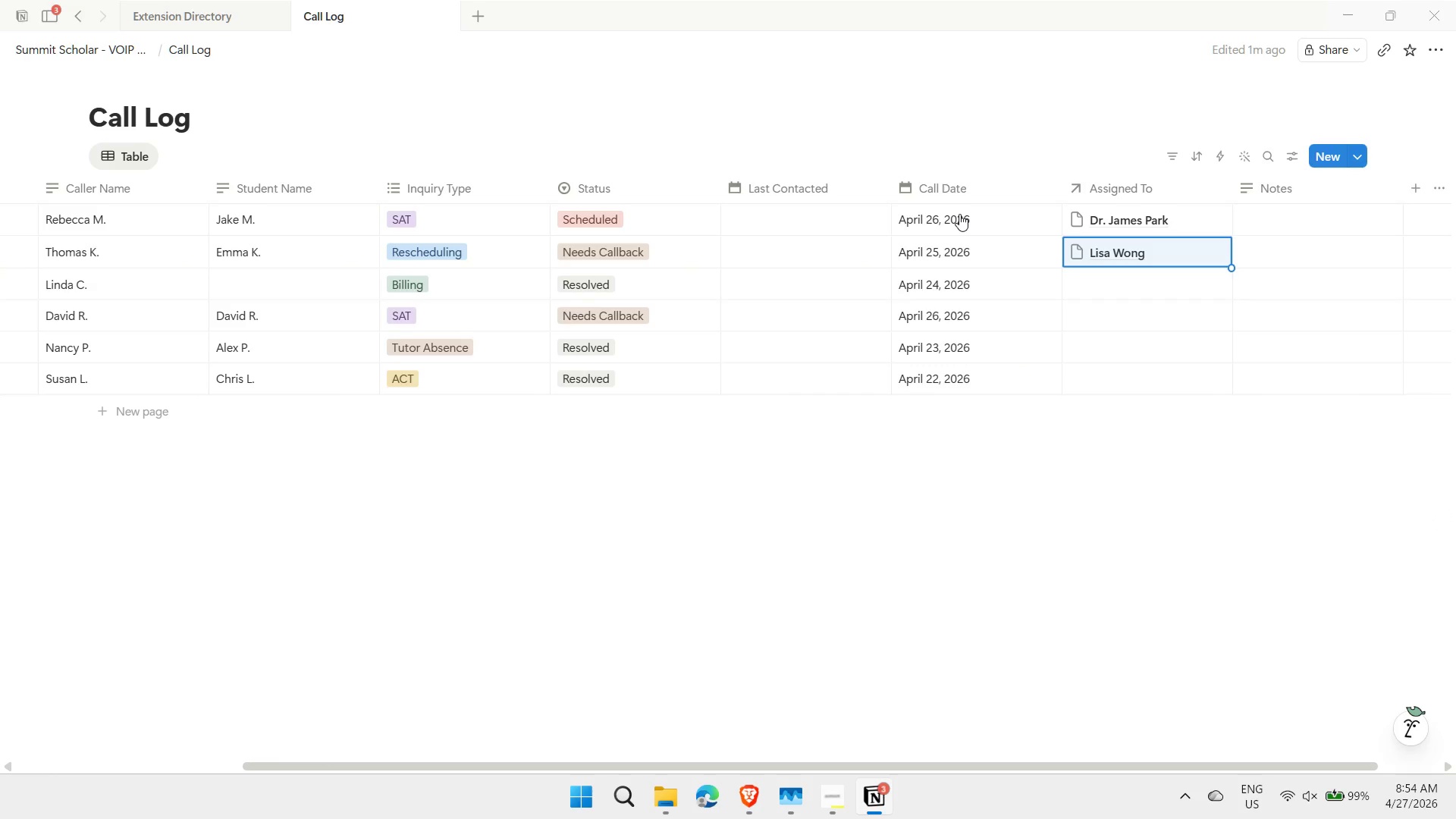 
key(ArrowDown)
 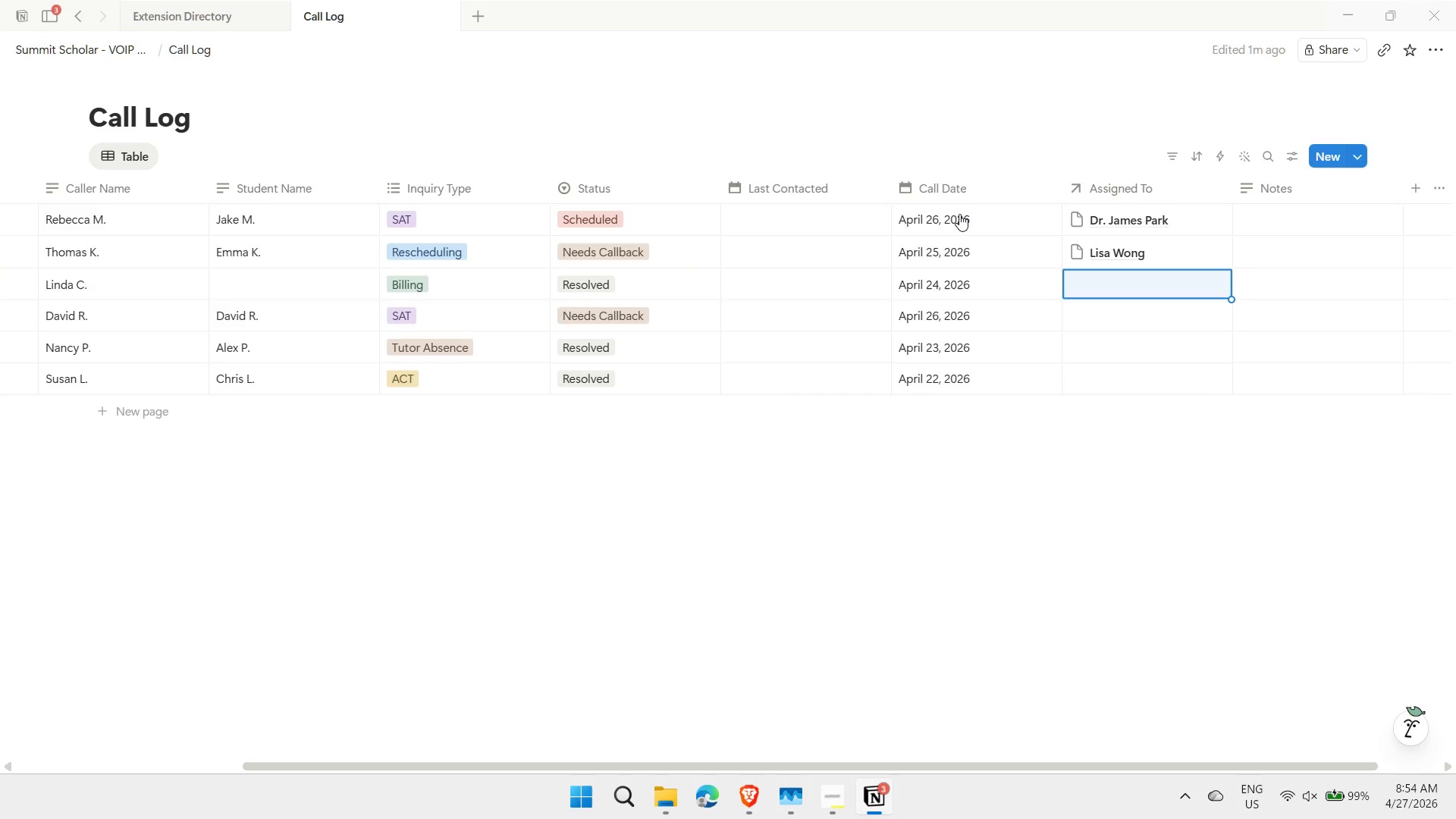 
type(sara)
key(Backspace)
key(Backspace)
type(ara)
 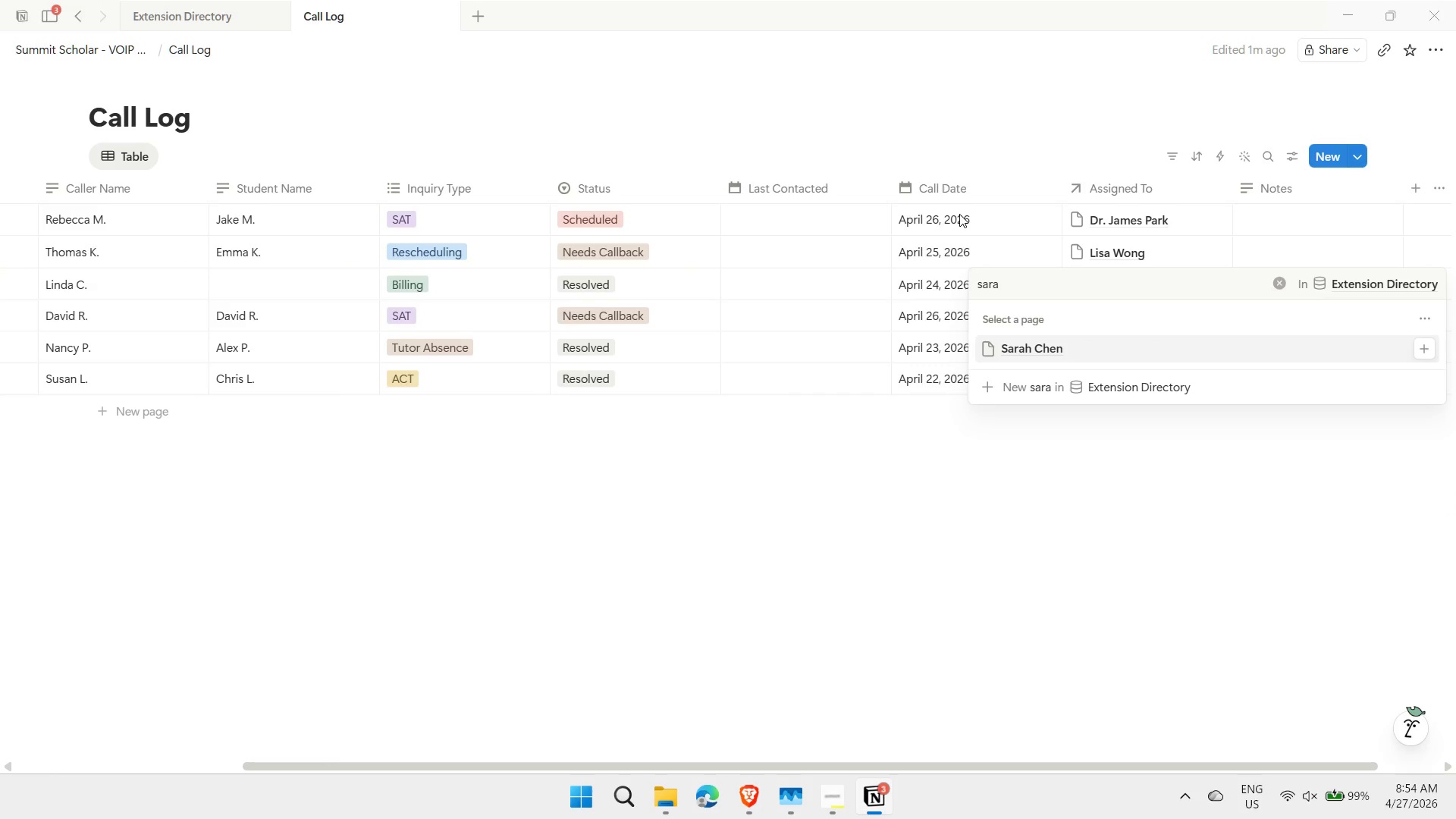 
key(Enter)
 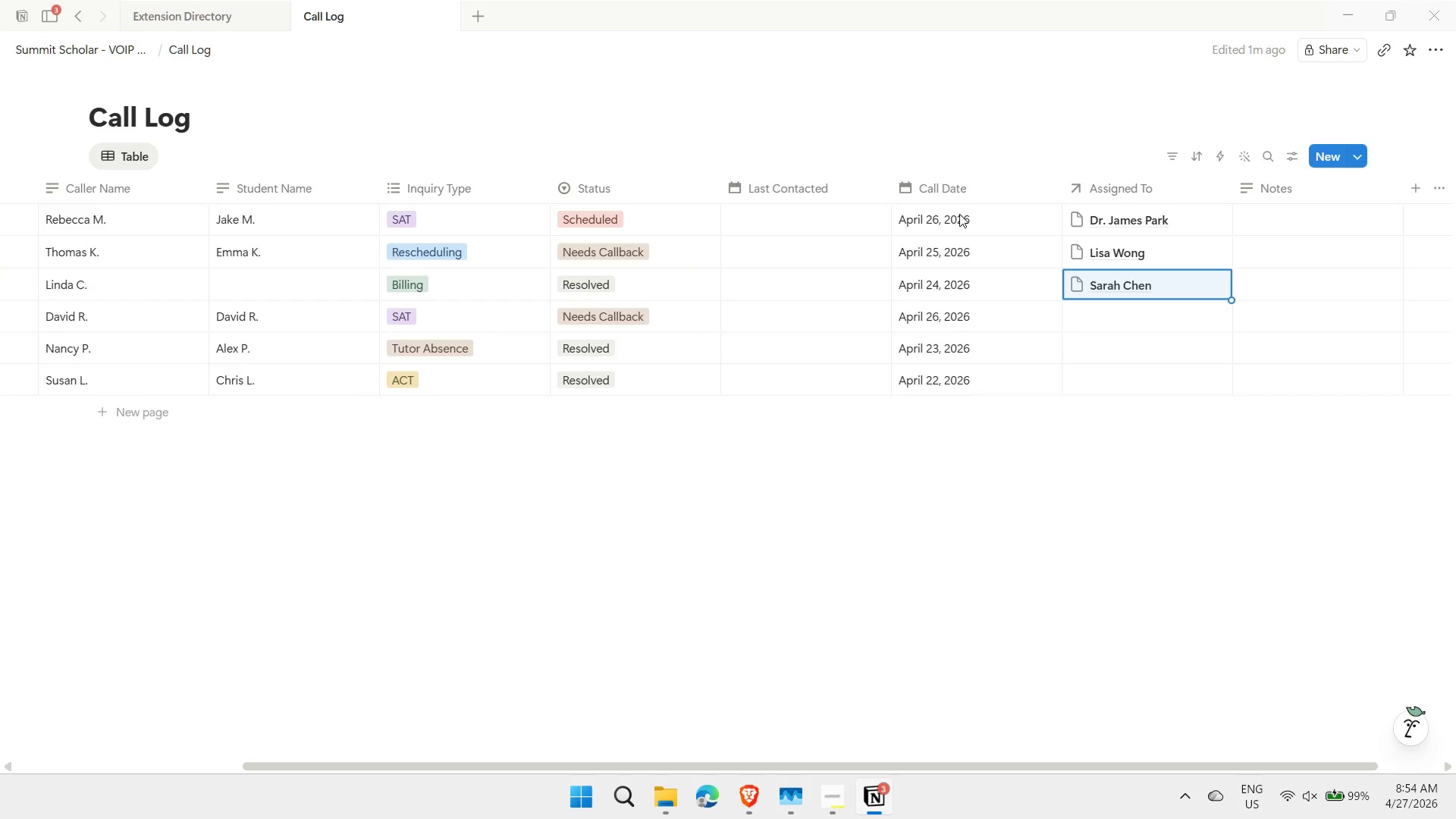 
key(Escape)
 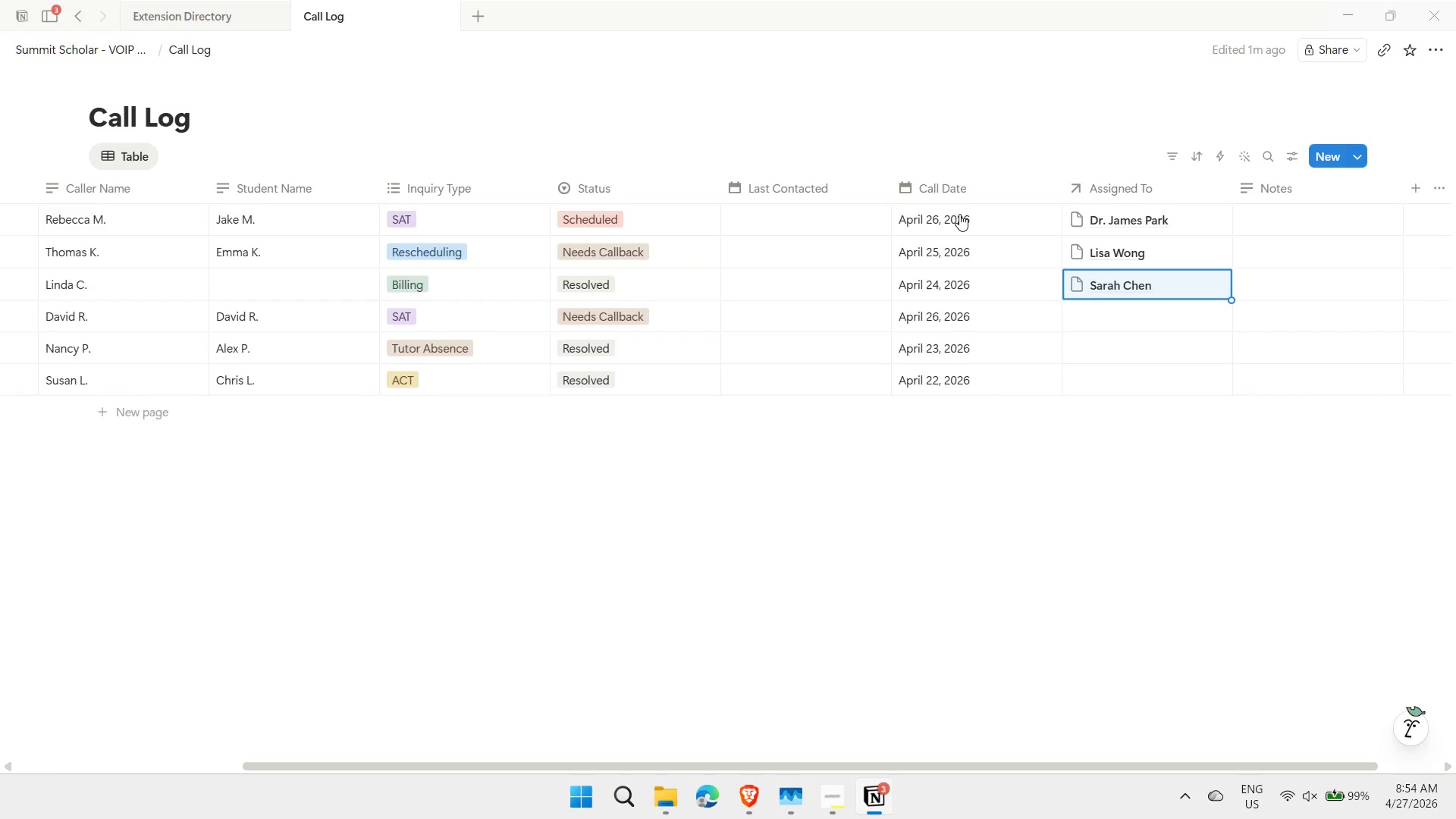 
key(ArrowDown)
 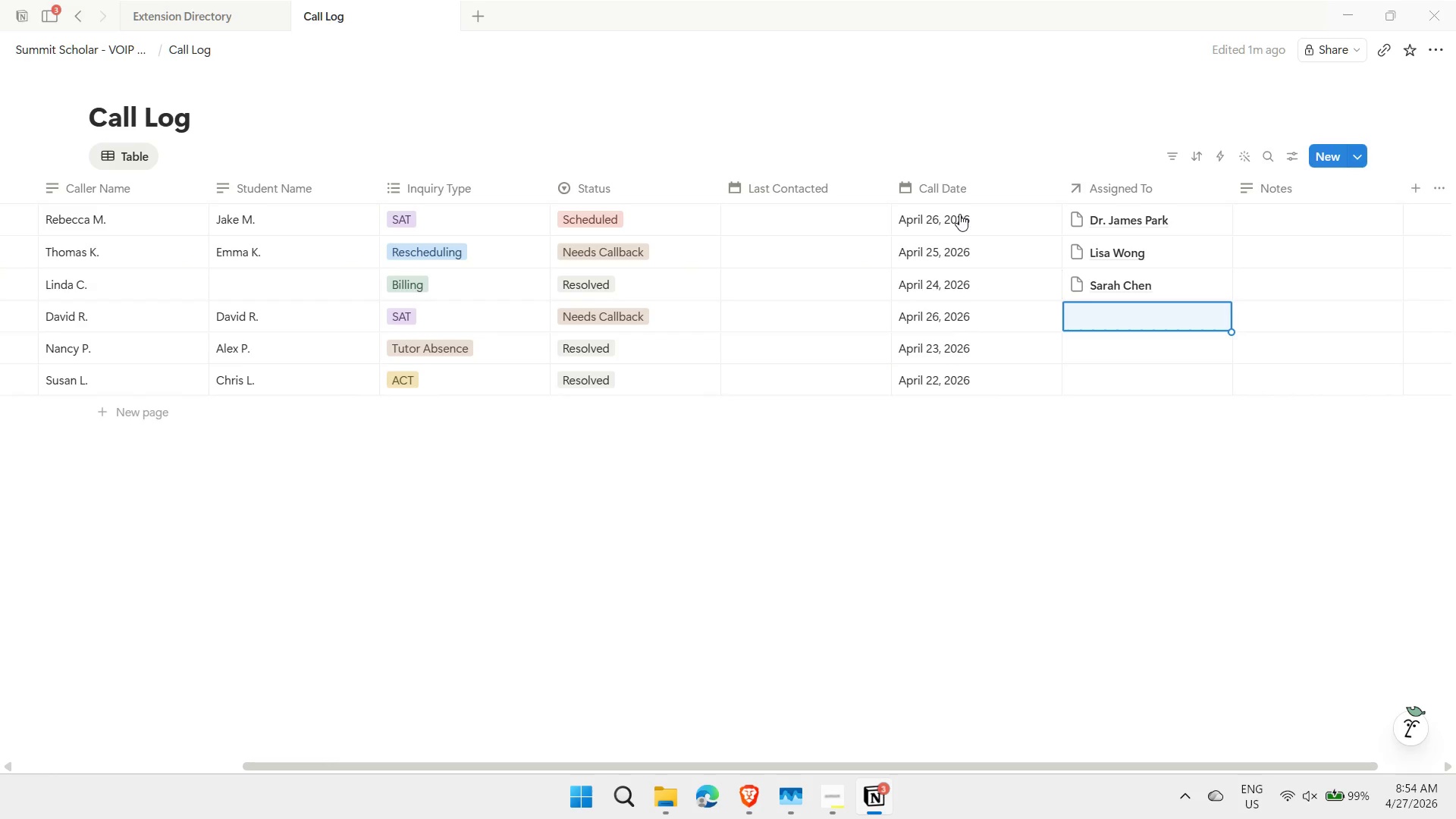 
type(michae)
 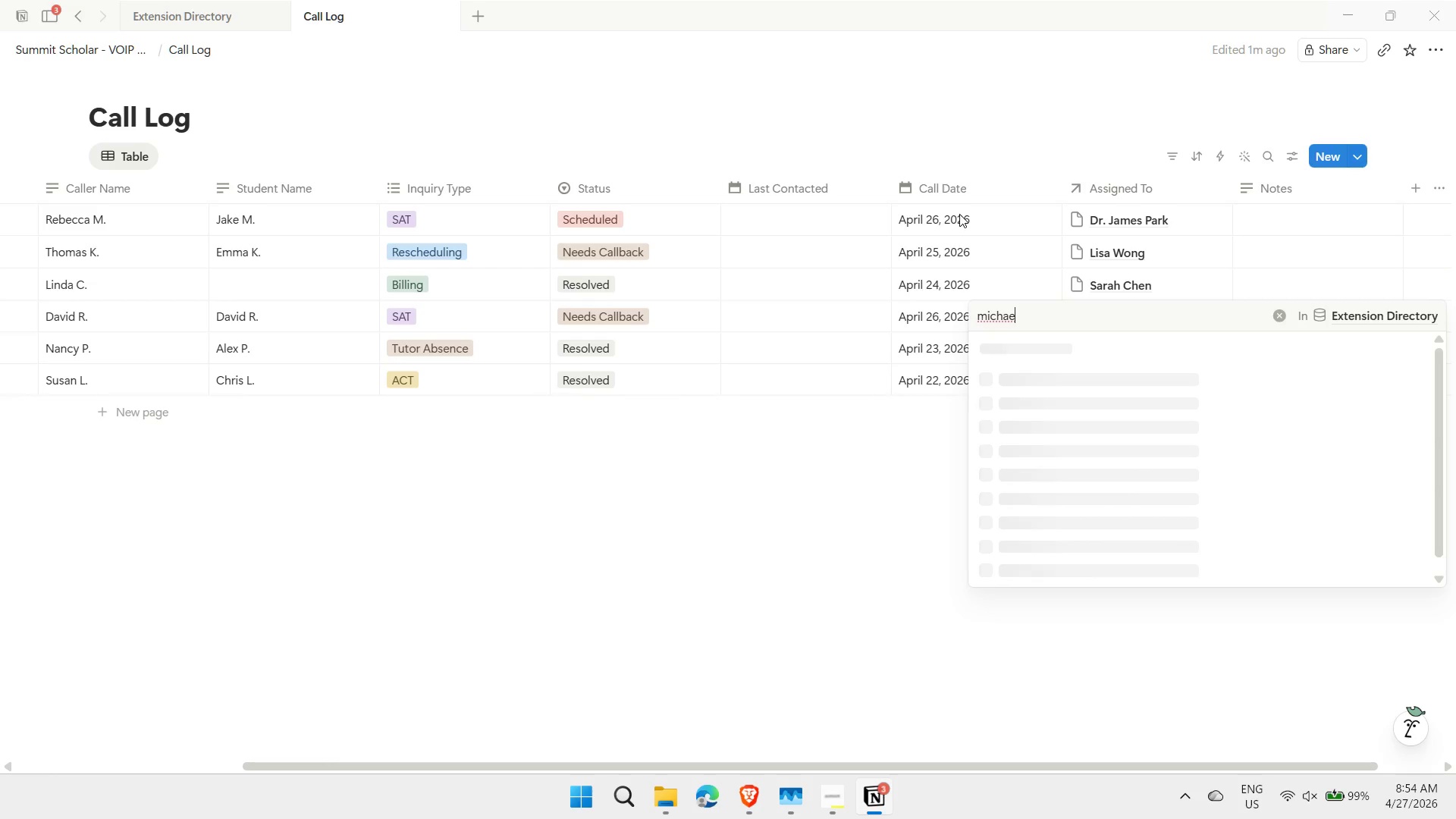 
key(Enter)
 